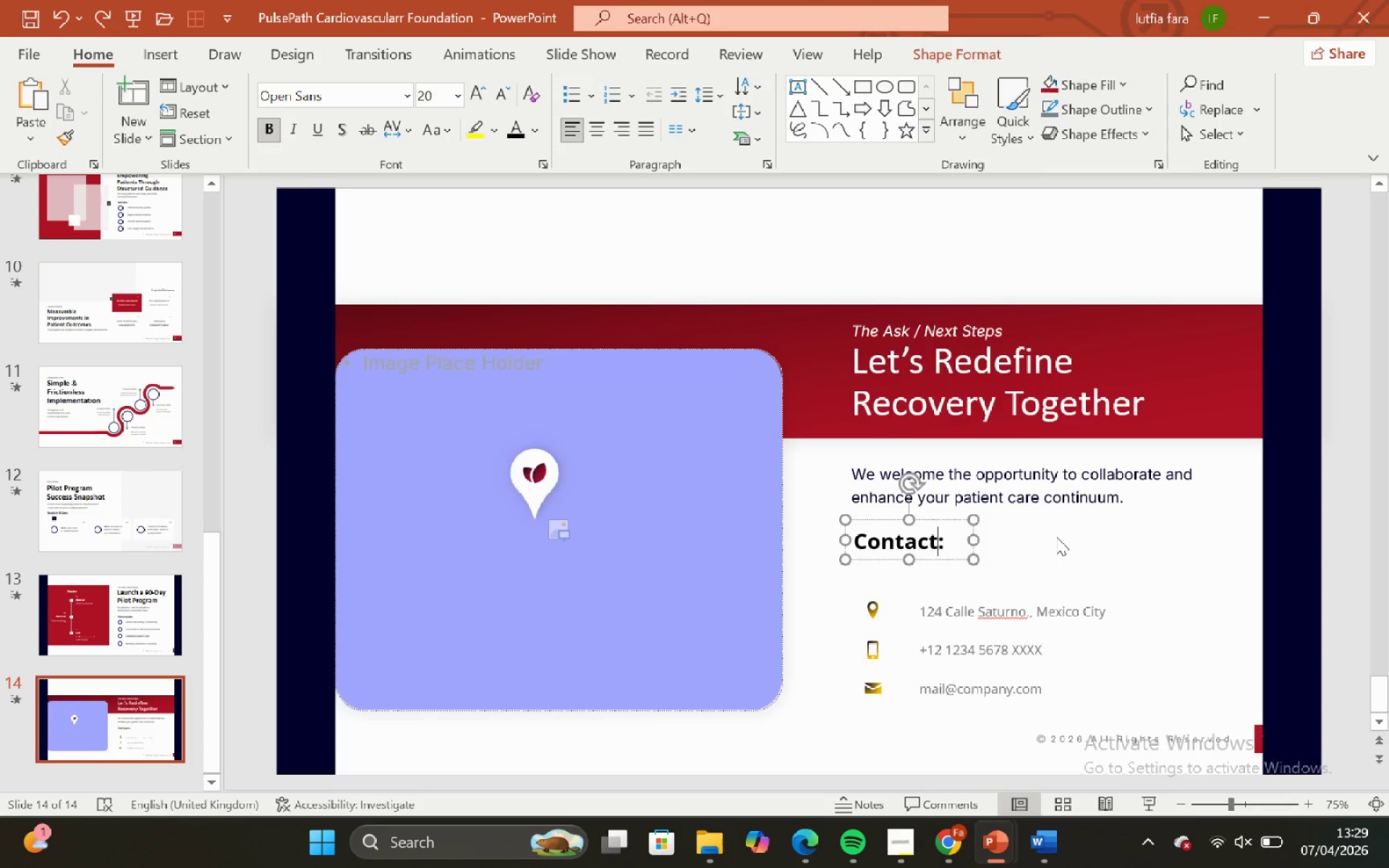 
left_click([1056, 537])
 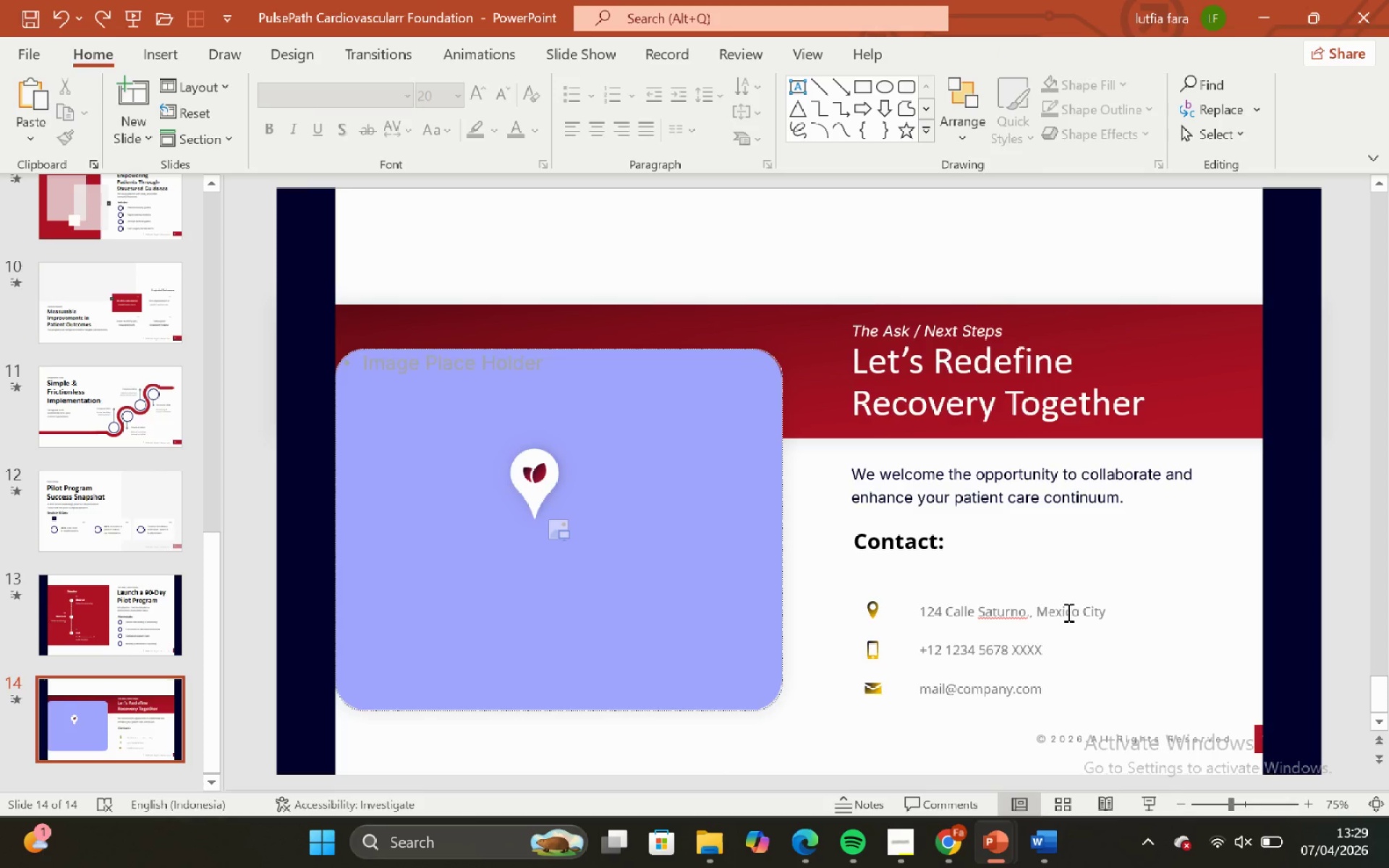 
left_click([1067, 612])
 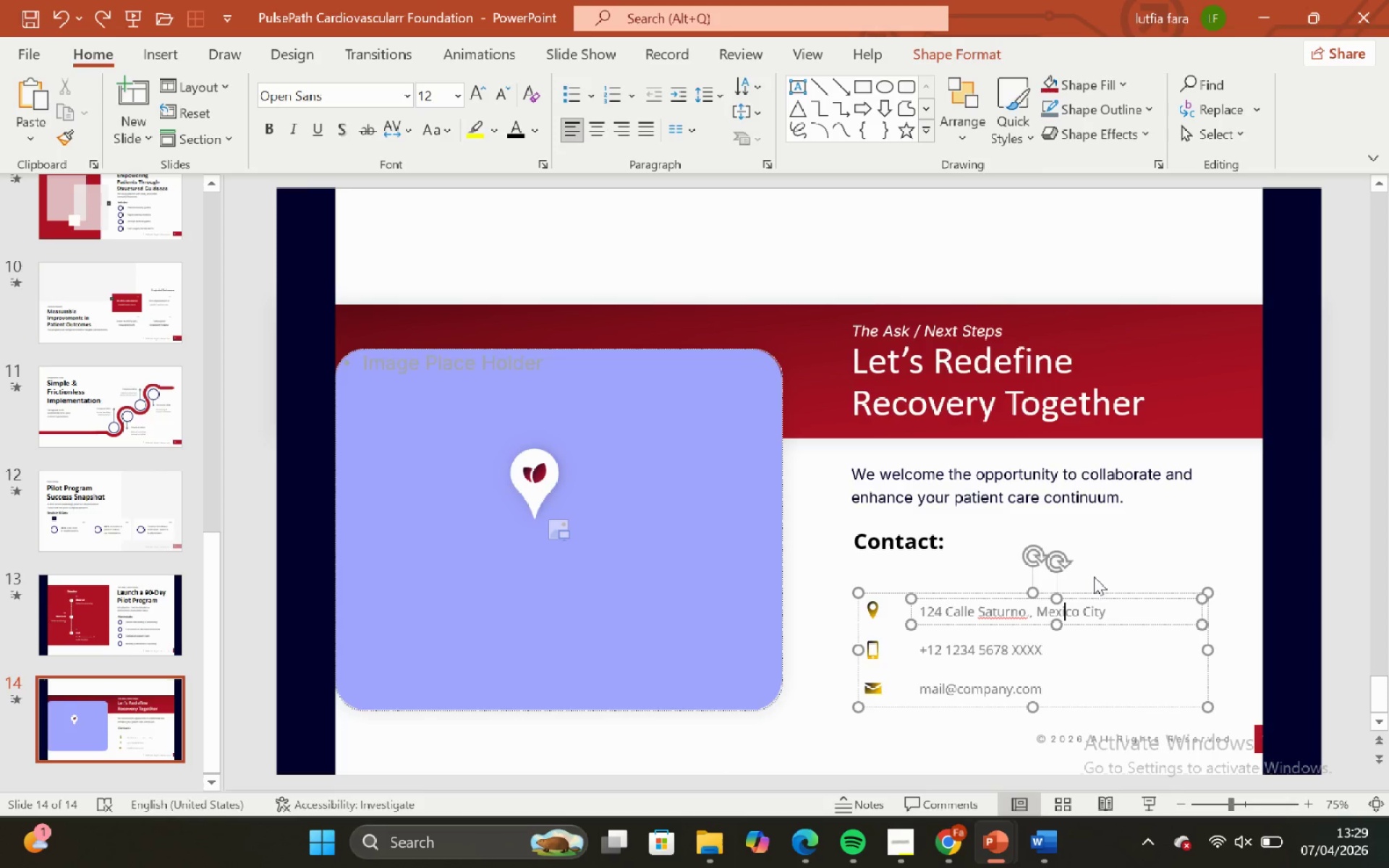 
left_click([1110, 561])
 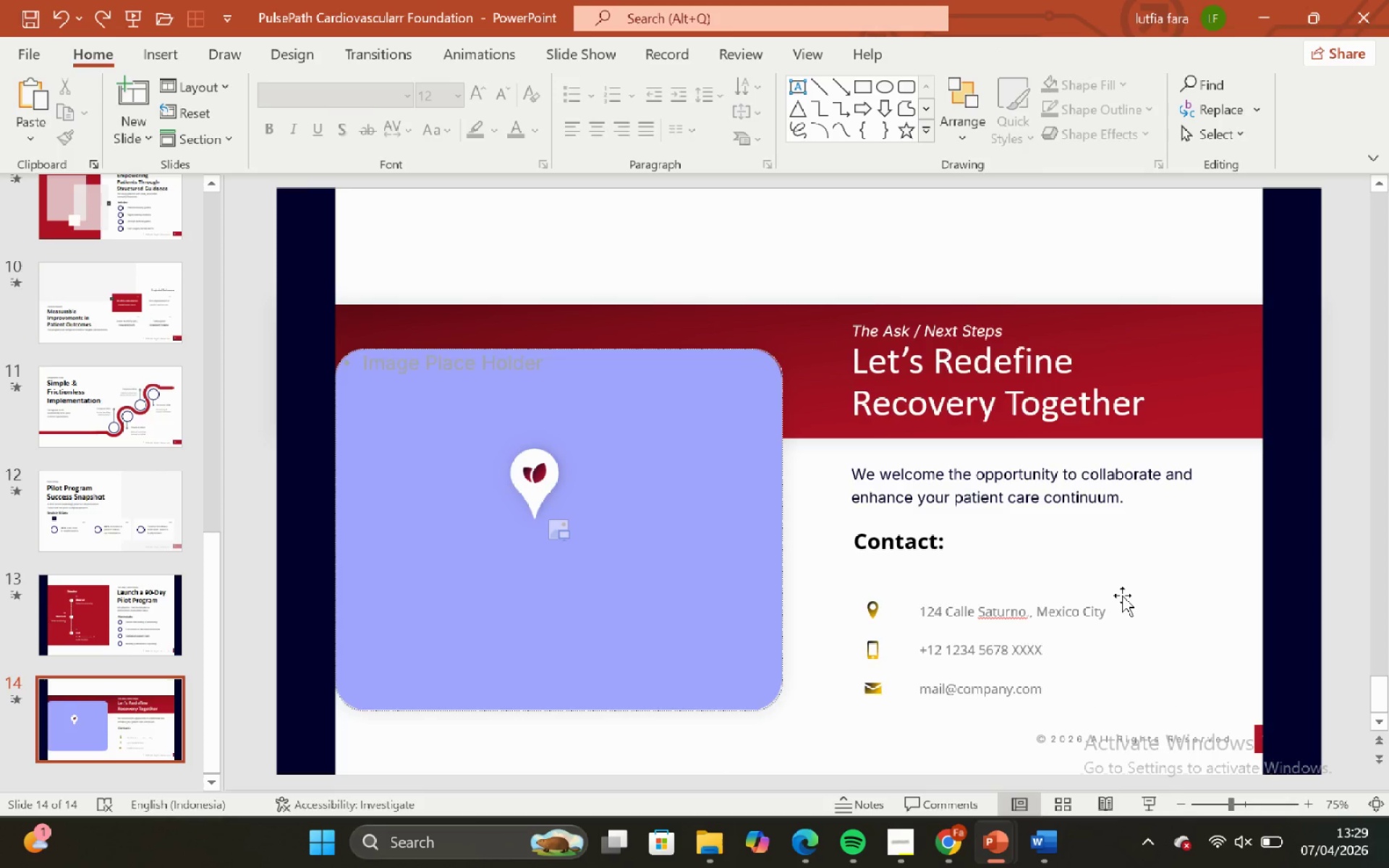 
left_click([1122, 595])
 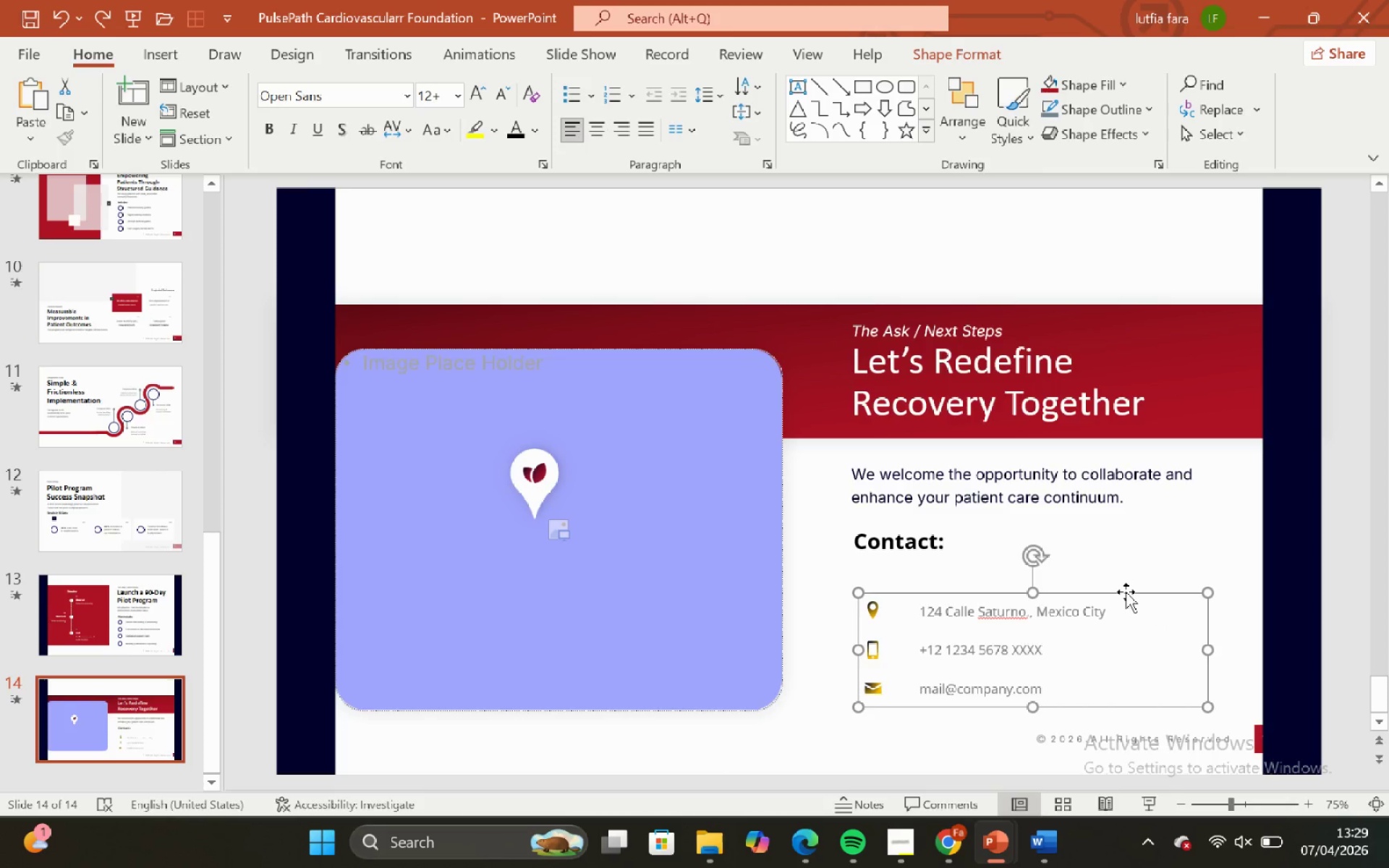 
left_click_drag(start_coordinate=[1129, 592], to_coordinate=[1137, 557])
 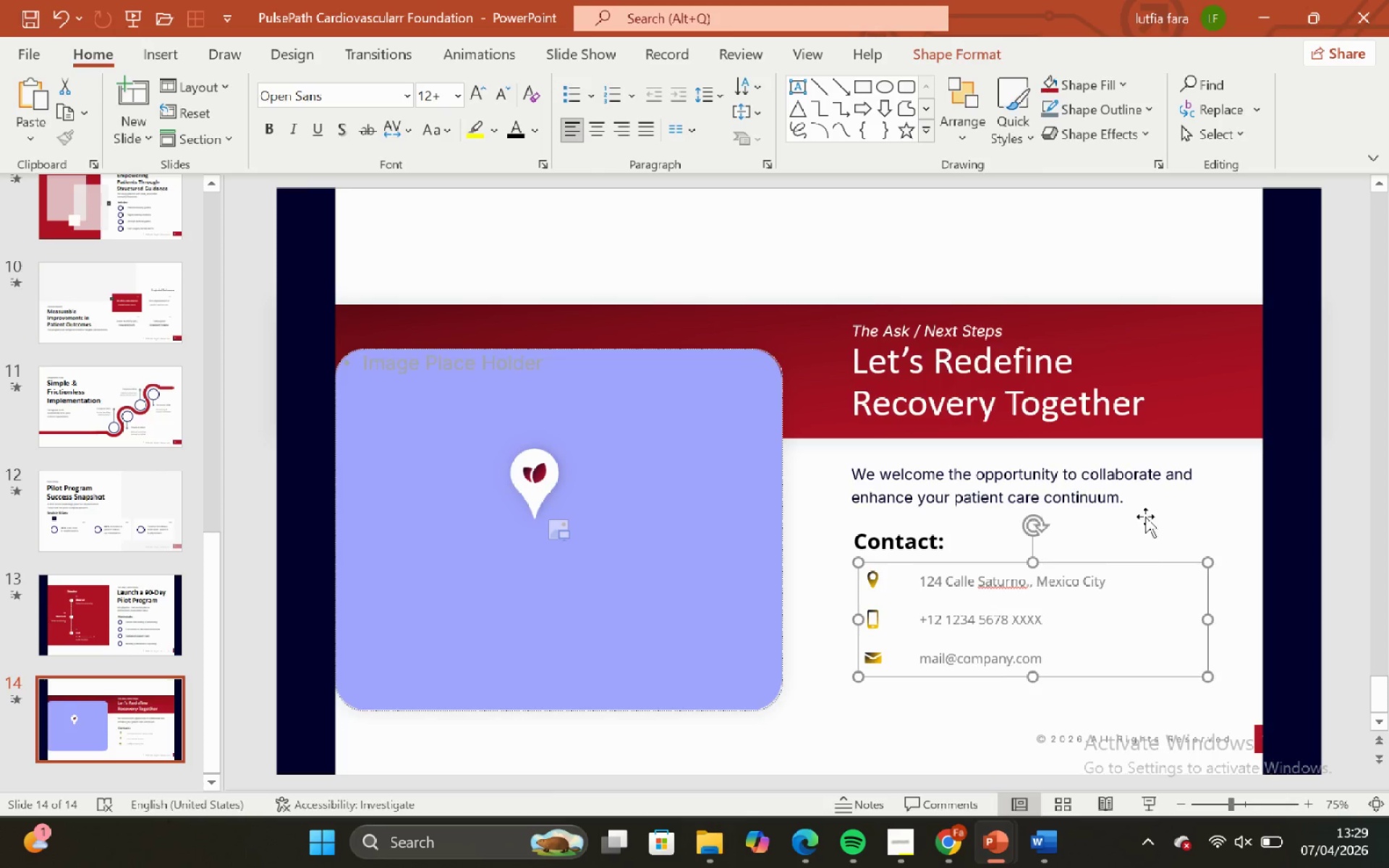 
hold_key(key=ShiftLeft, duration=1.23)
 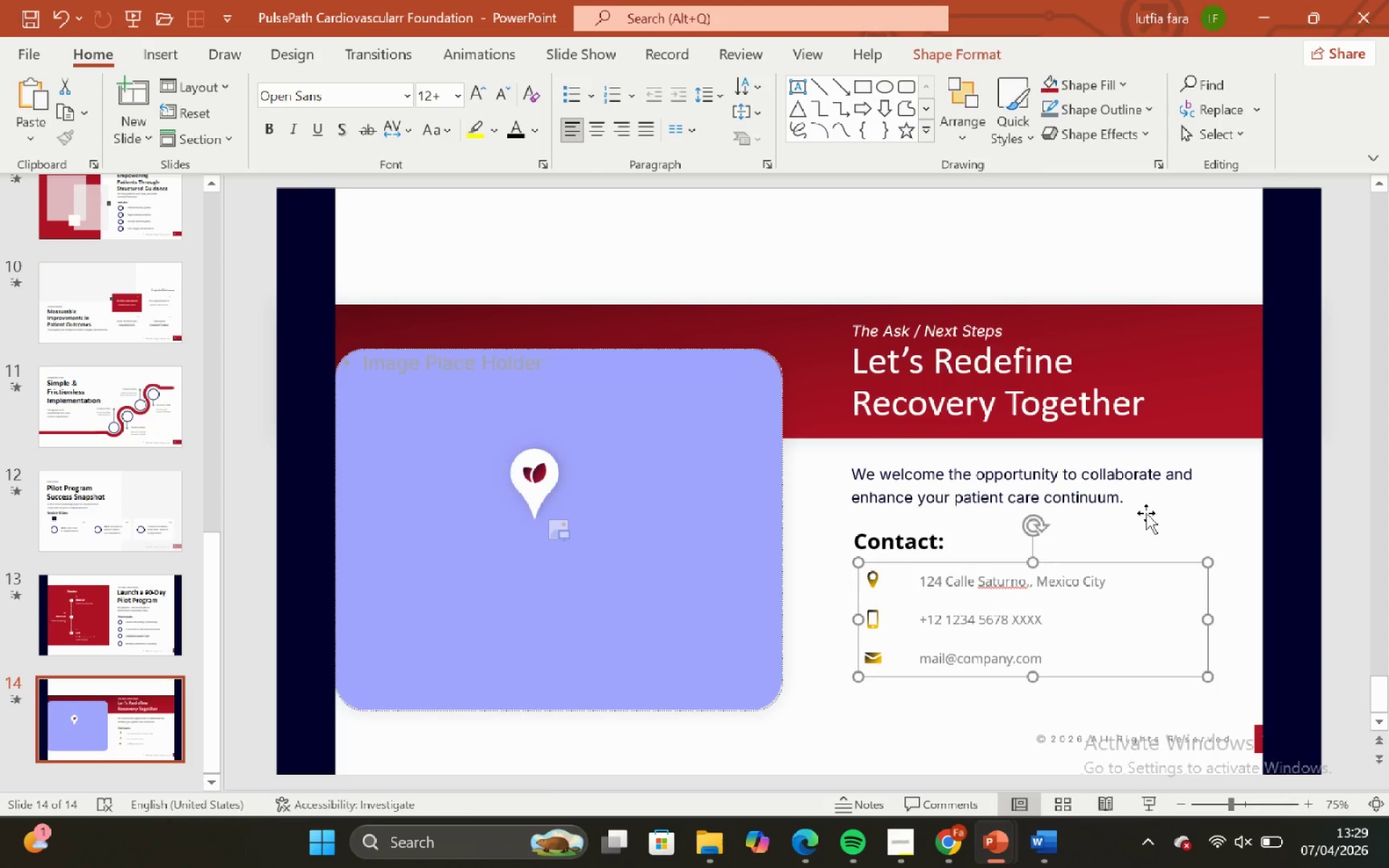 
left_click([1146, 513])
 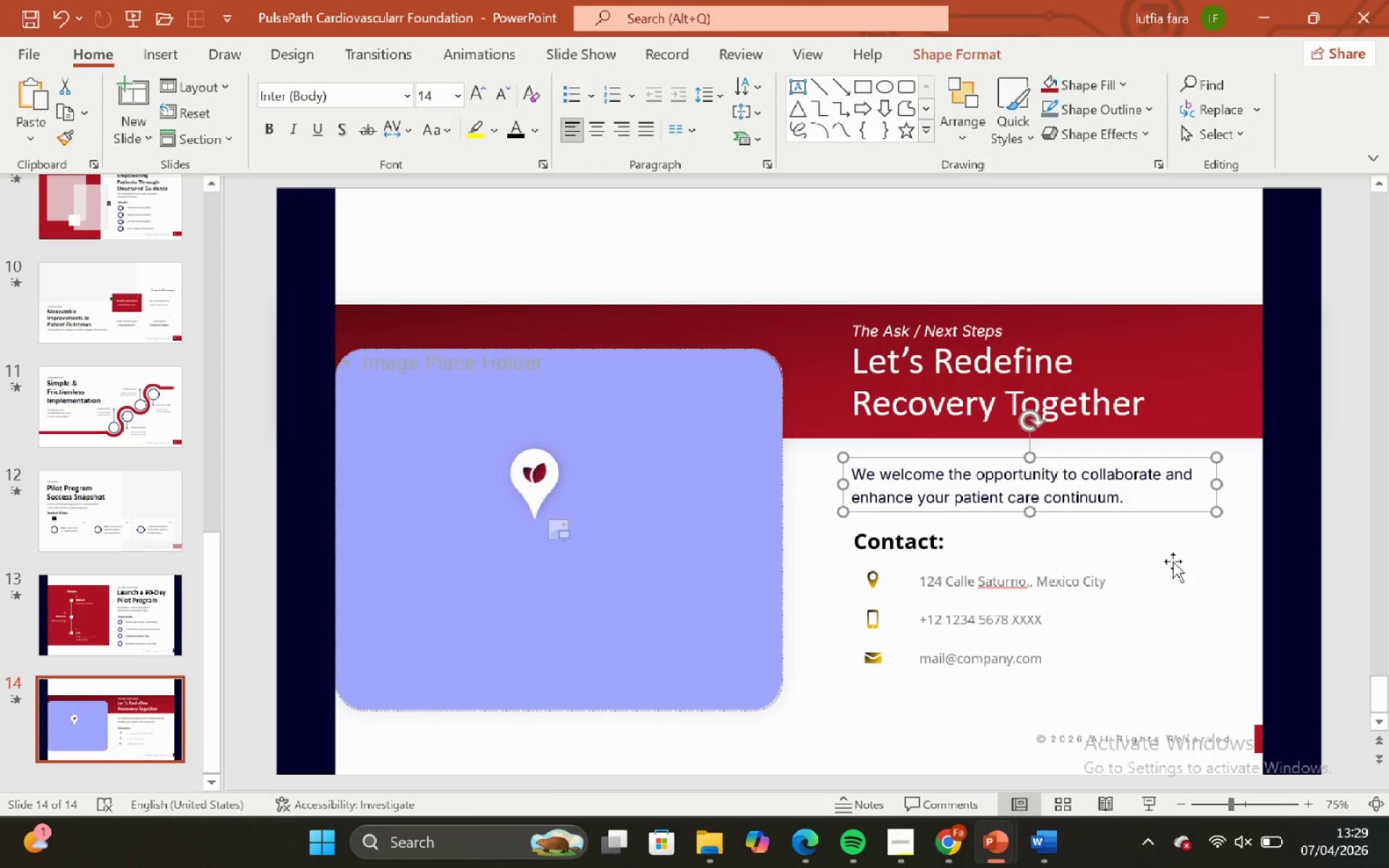 
left_click_drag(start_coordinate=[1173, 561], to_coordinate=[1164, 560])
 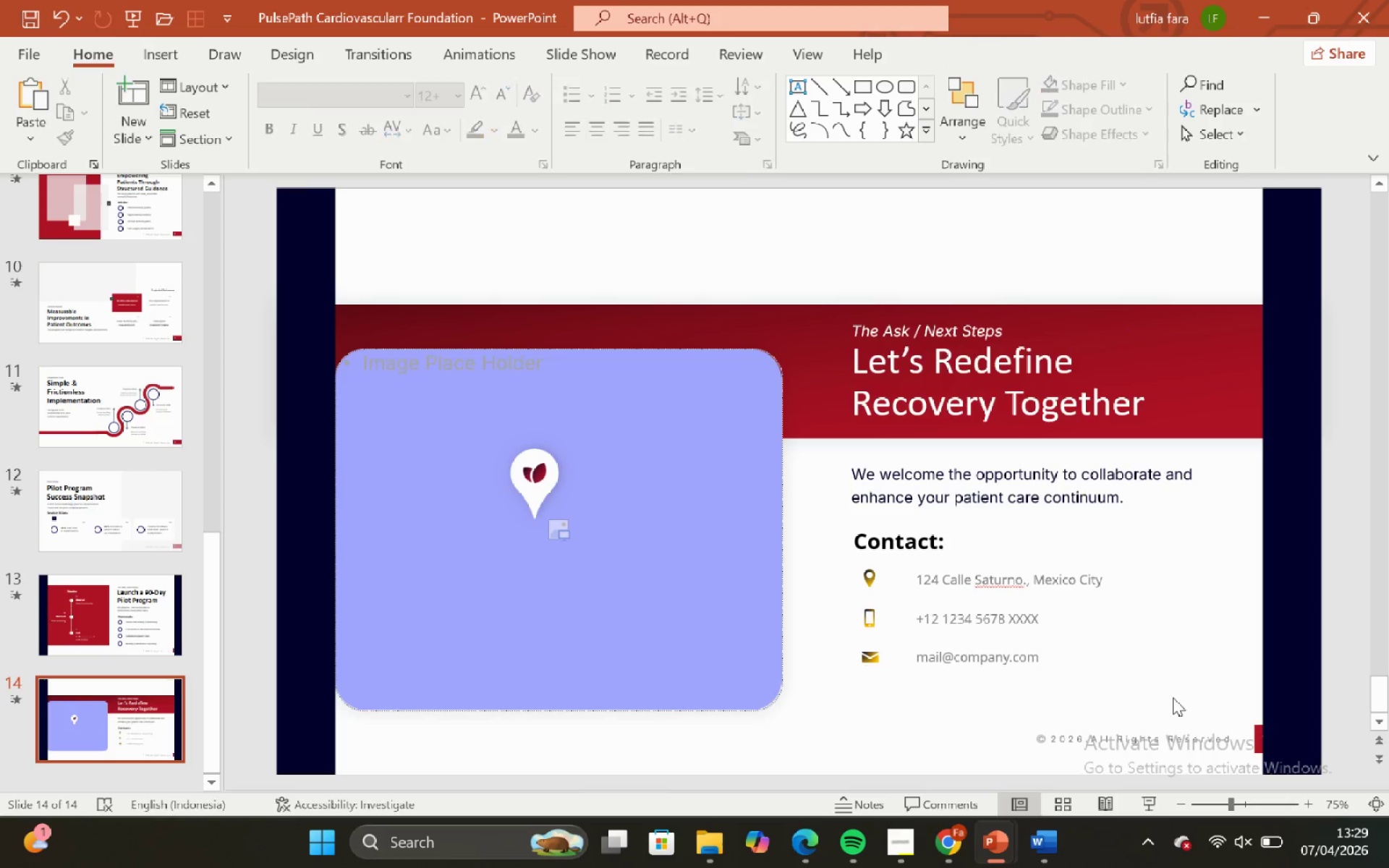 
double_click([1154, 675])
 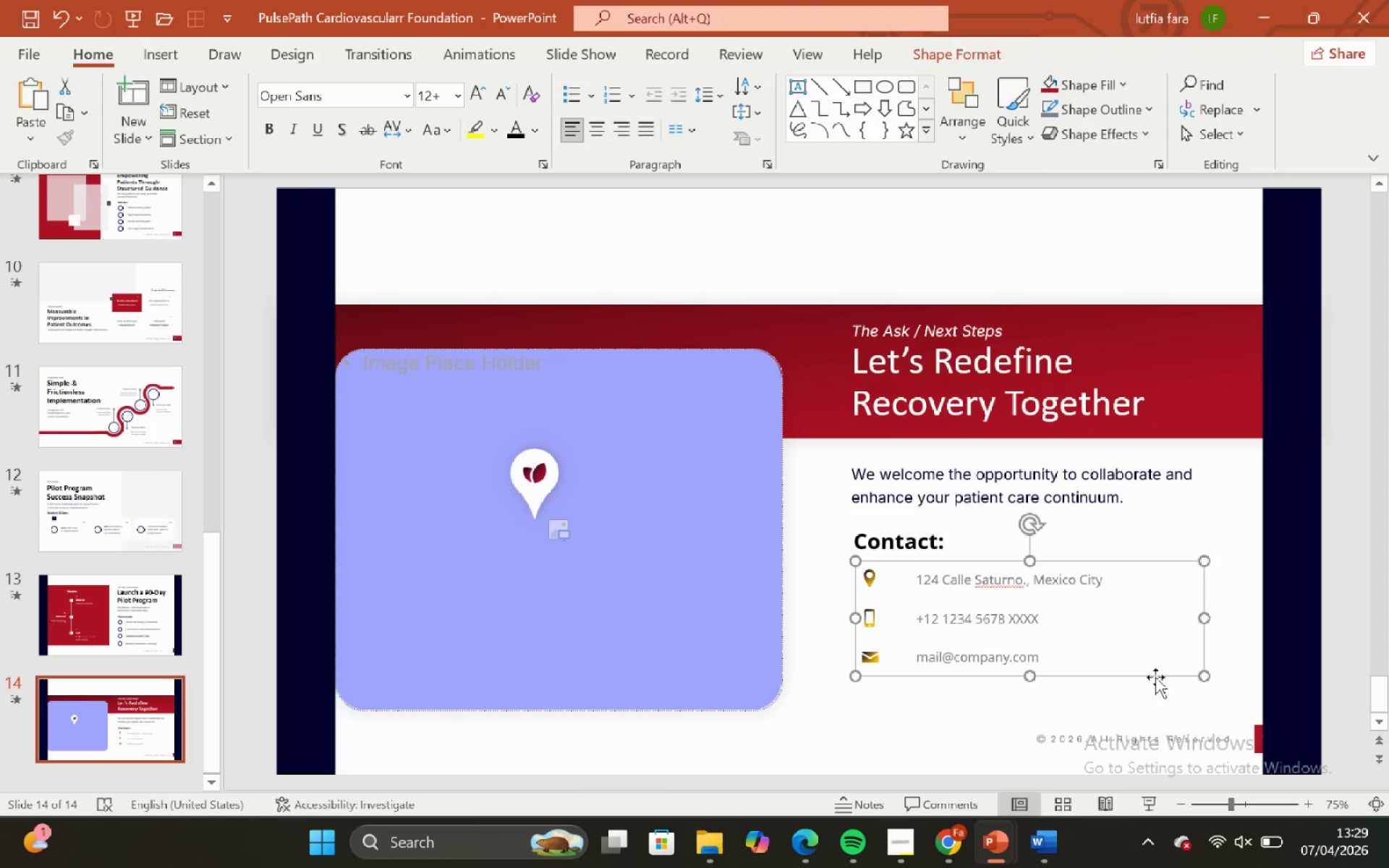 
hold_key(key=ShiftLeft, duration=1.14)
left_click_drag(start_coordinate=[1155, 677], to_coordinate=[1150, 677])
 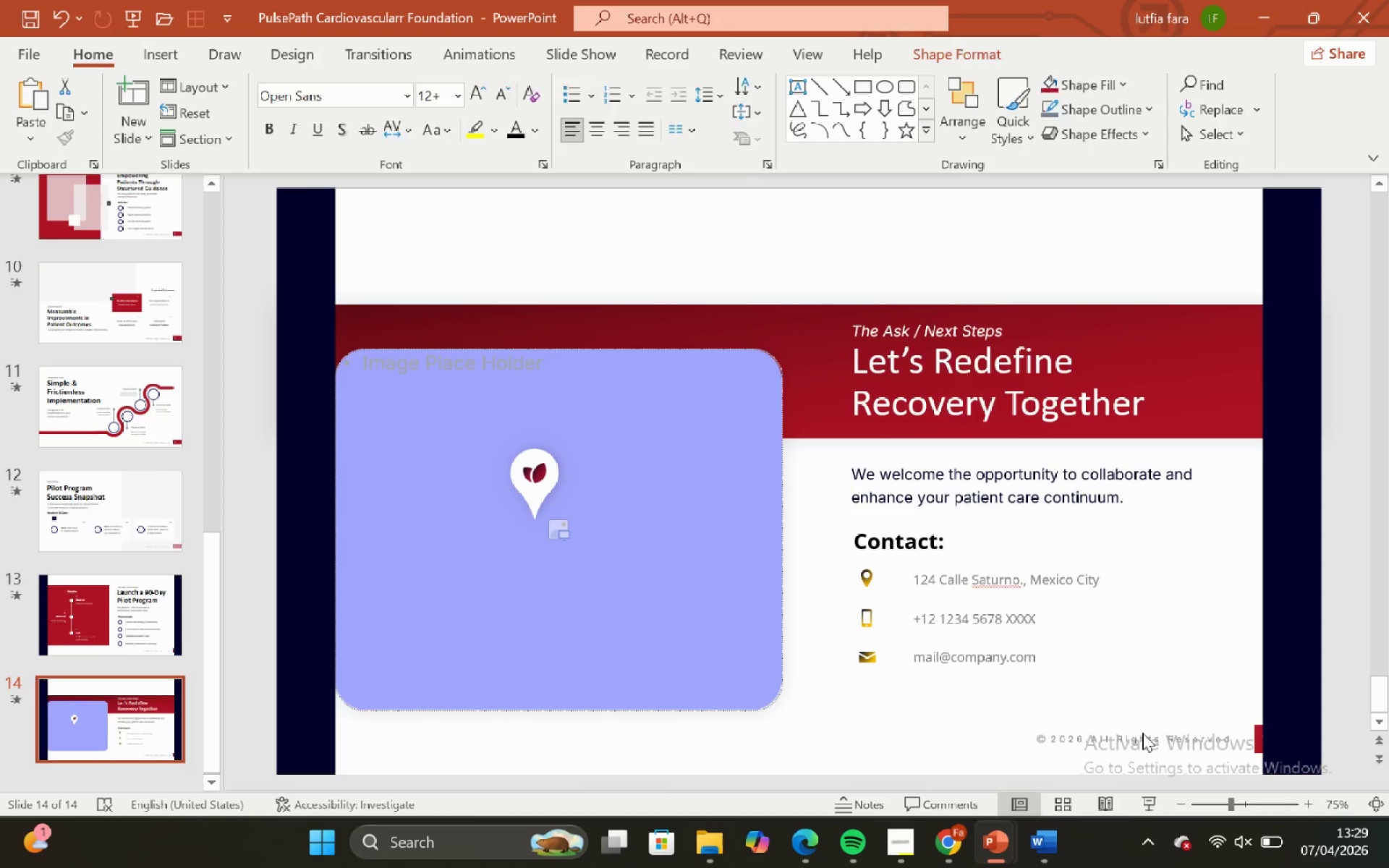 
left_click_drag(start_coordinate=[1144, 733], to_coordinate=[1139, 729])
 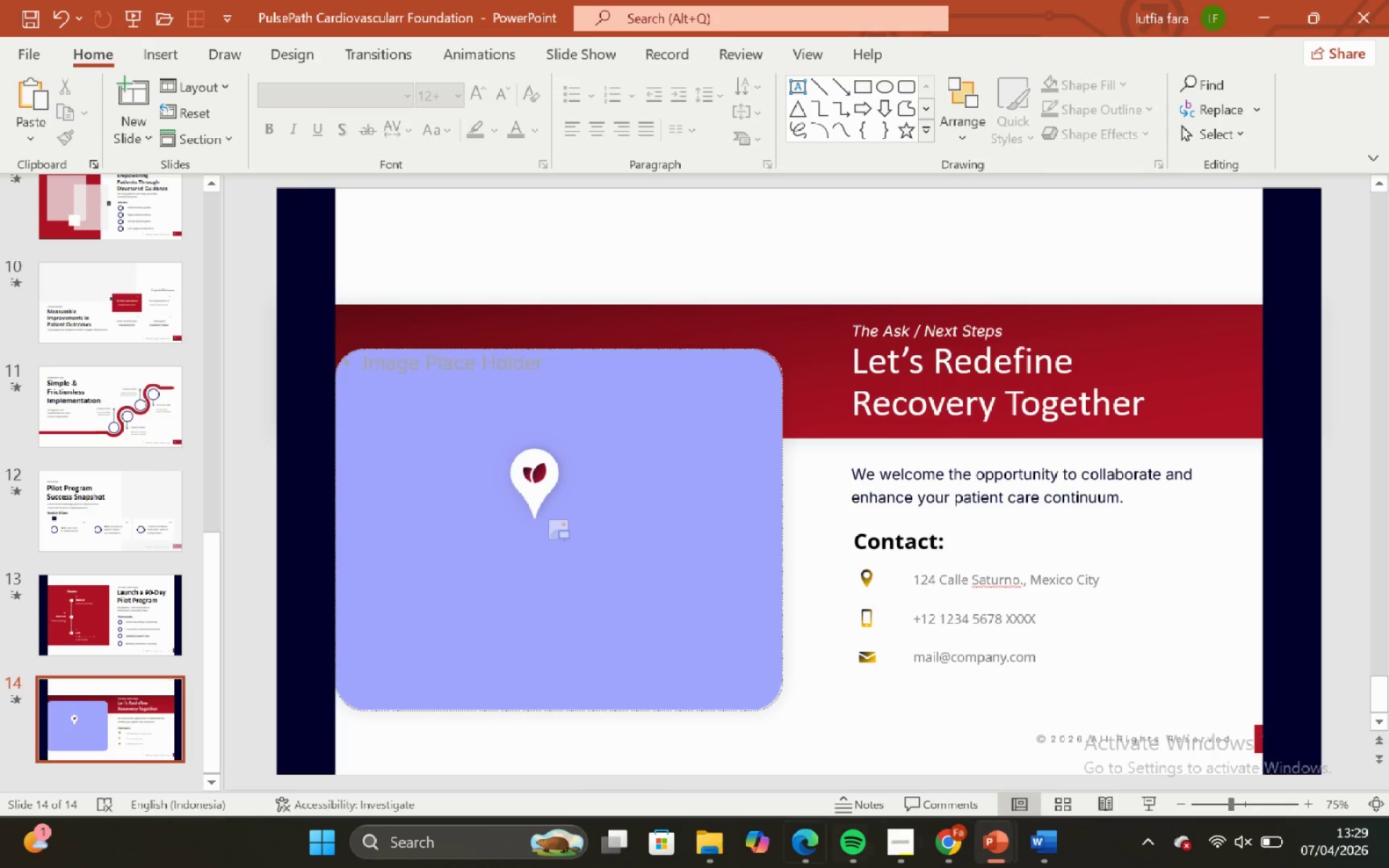 
wait(8.38)
 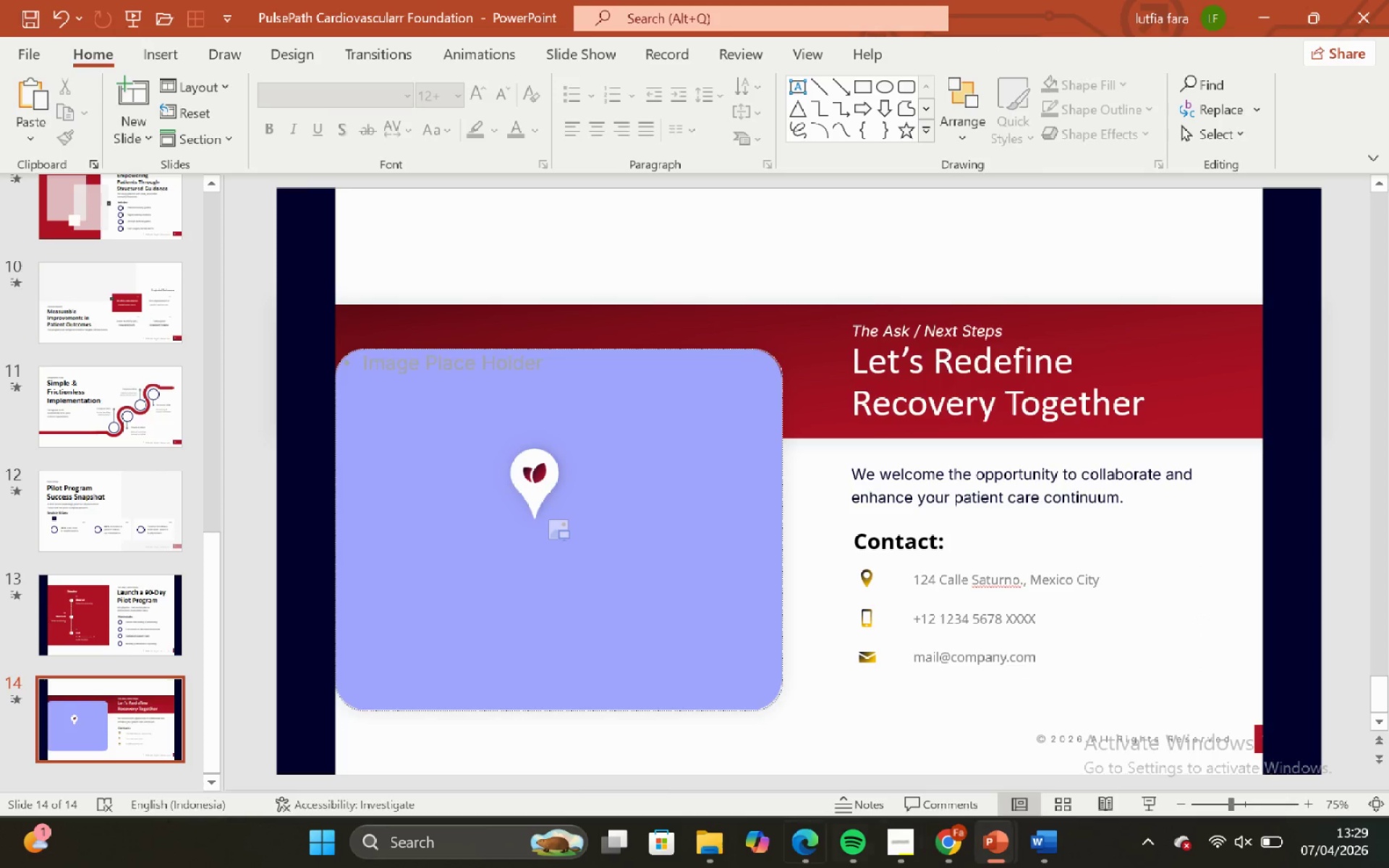 
left_click_drag(start_coordinate=[831, 603], to_coordinate=[822, 592])
 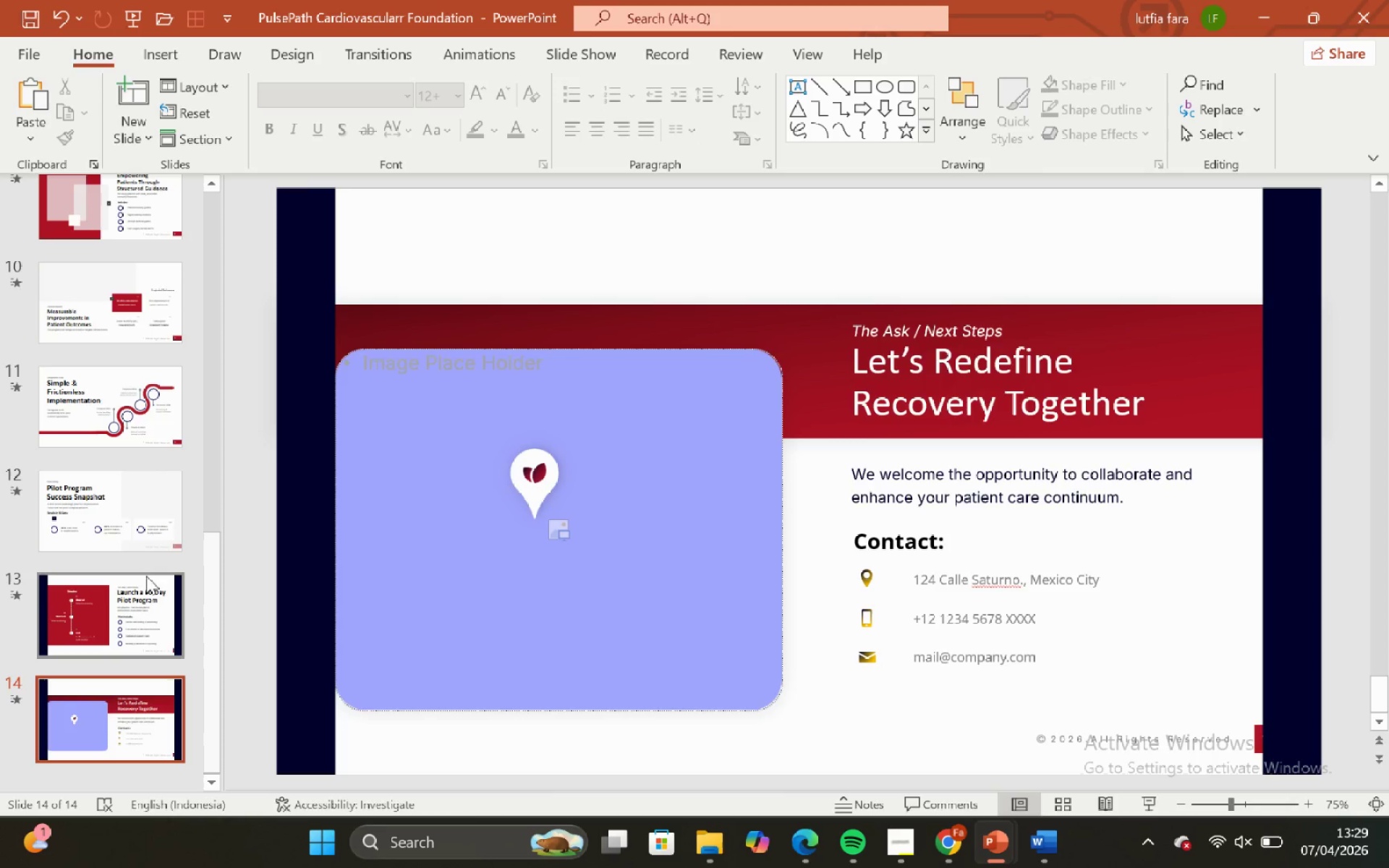 
left_click([136, 605])
 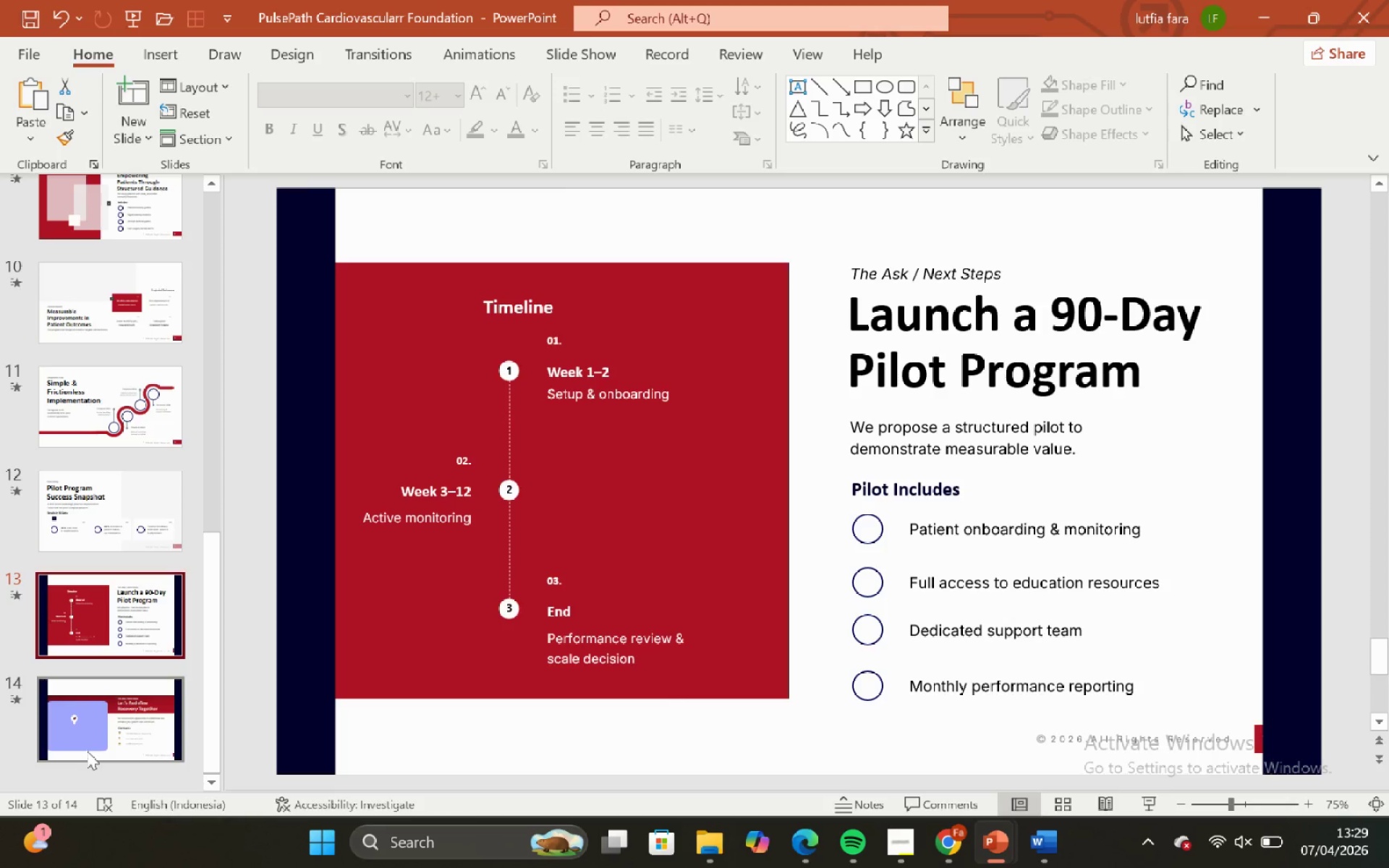 
left_click_drag(start_coordinate=[86, 752], to_coordinate=[90, 746])
 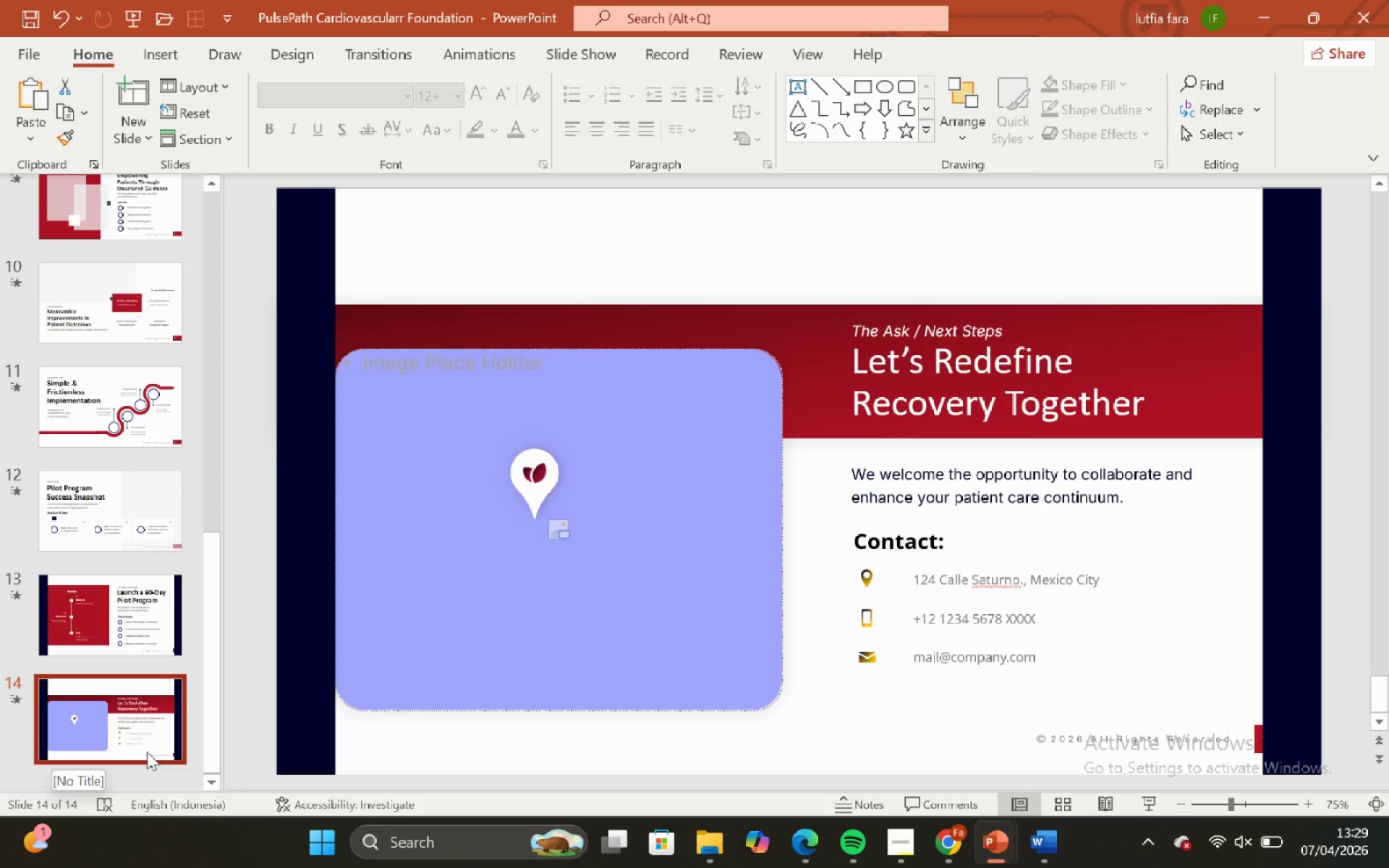 
left_click([147, 752])
 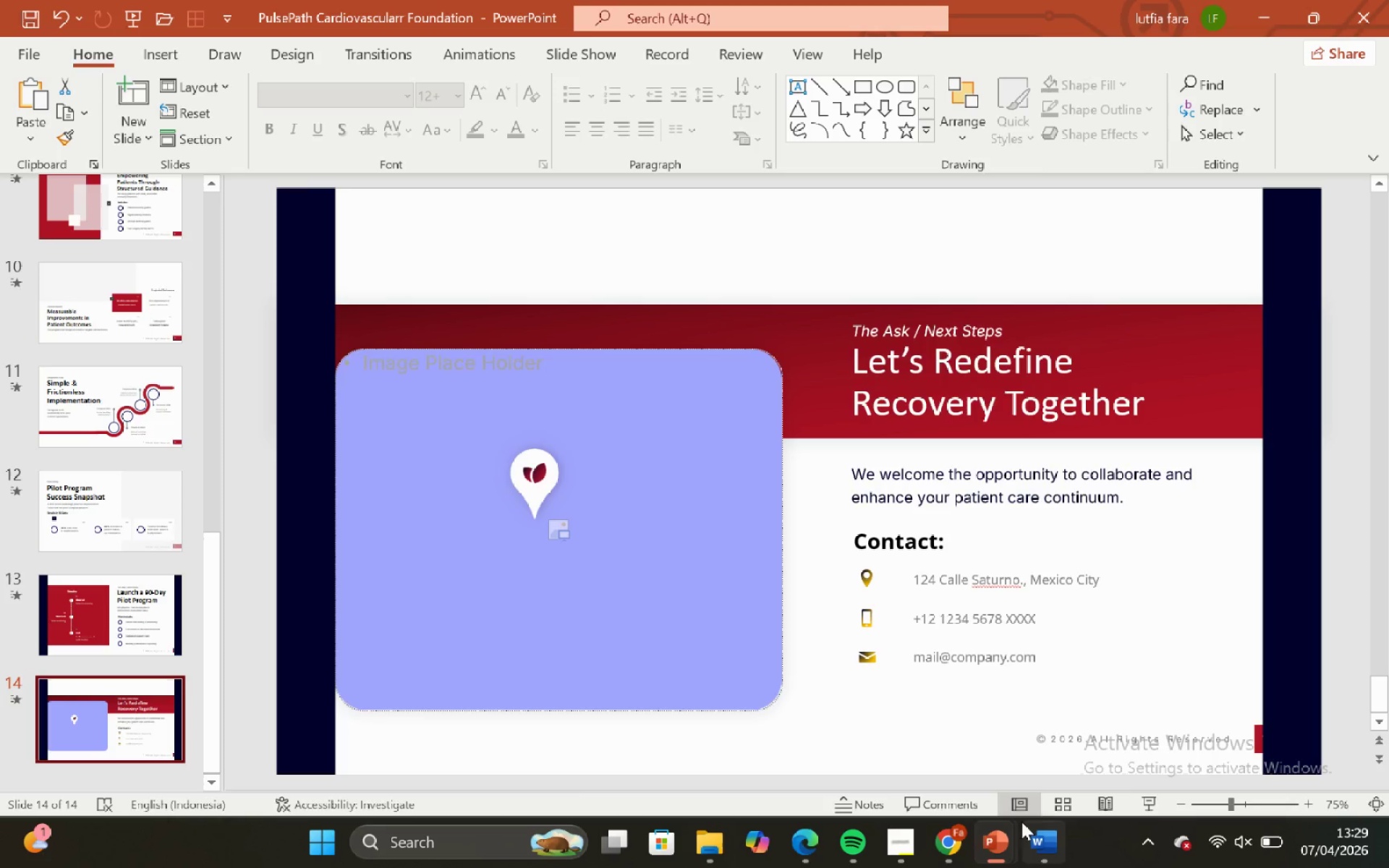 
mouse_move([1034, 847])
 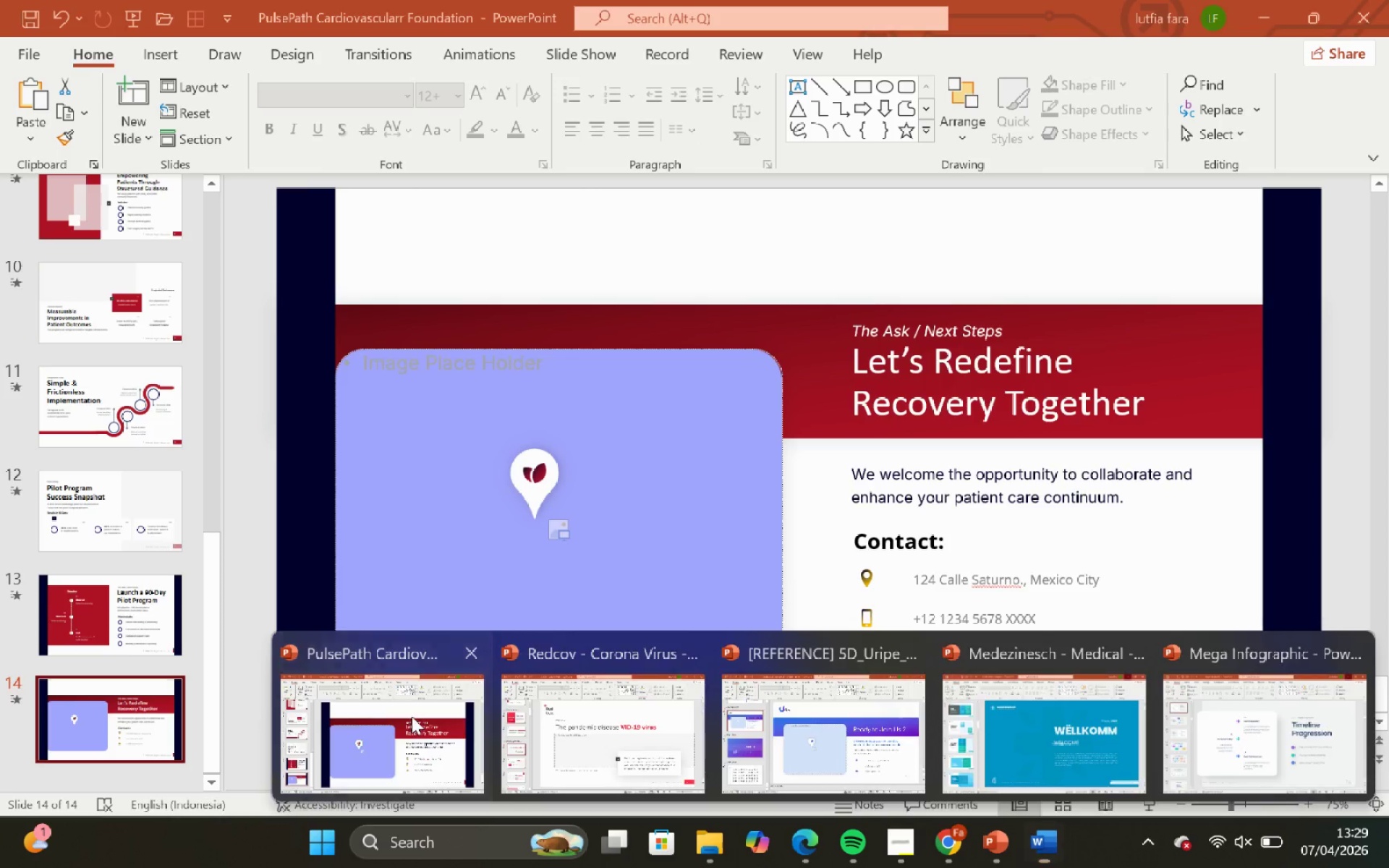 
left_click([880, 733])
 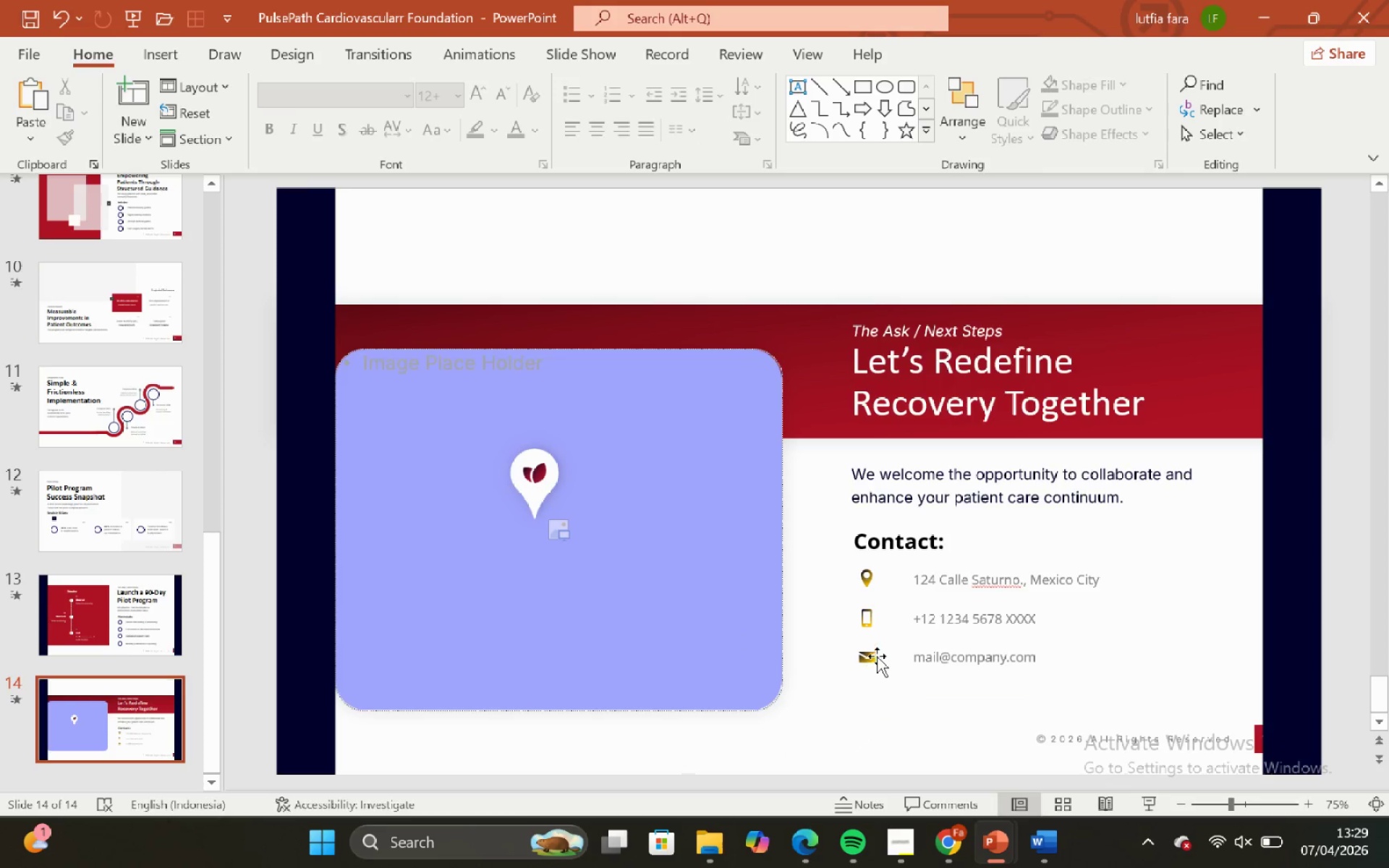 
left_click([877, 656])
 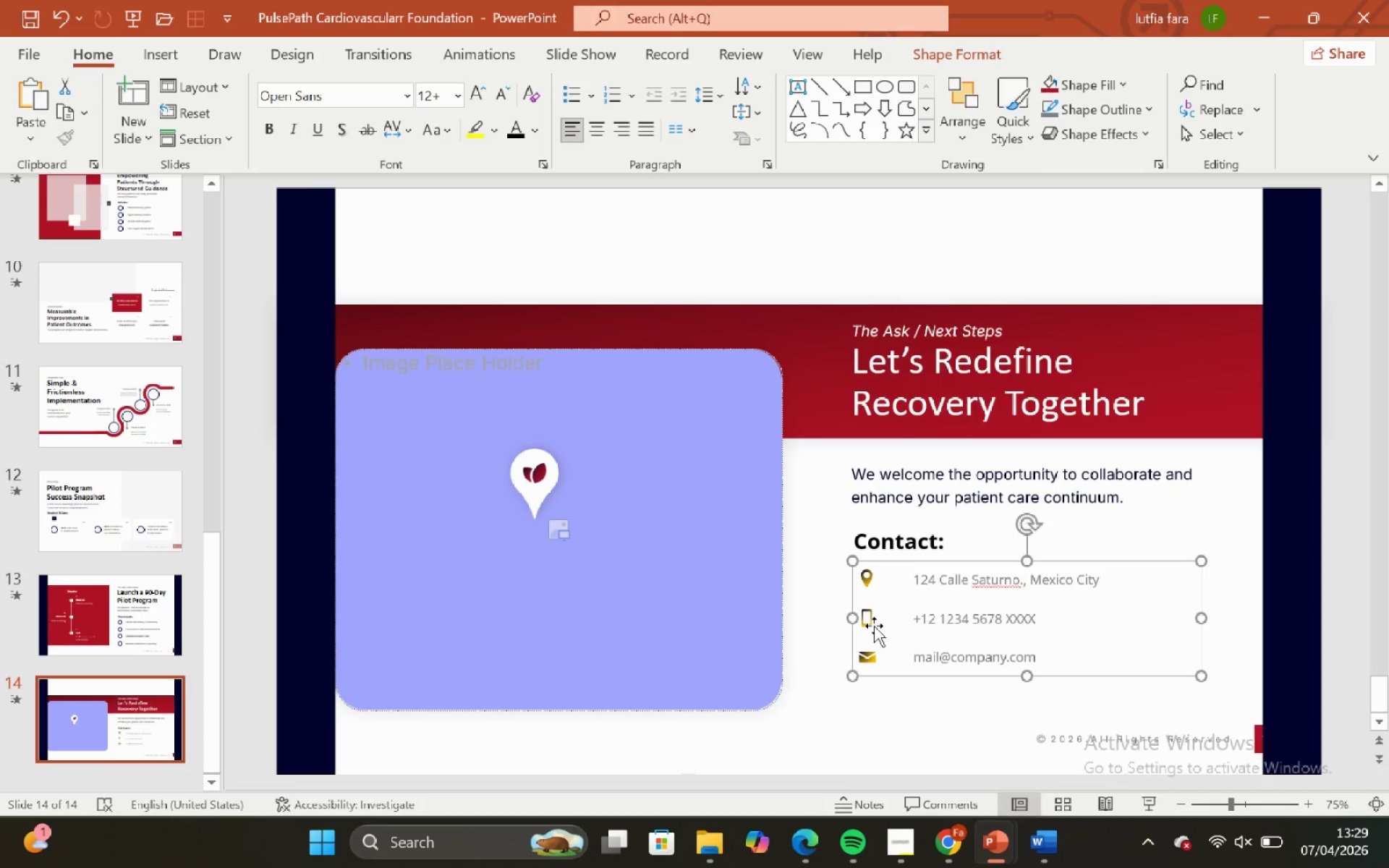 
key(Control+Shift+ShiftLeft)
 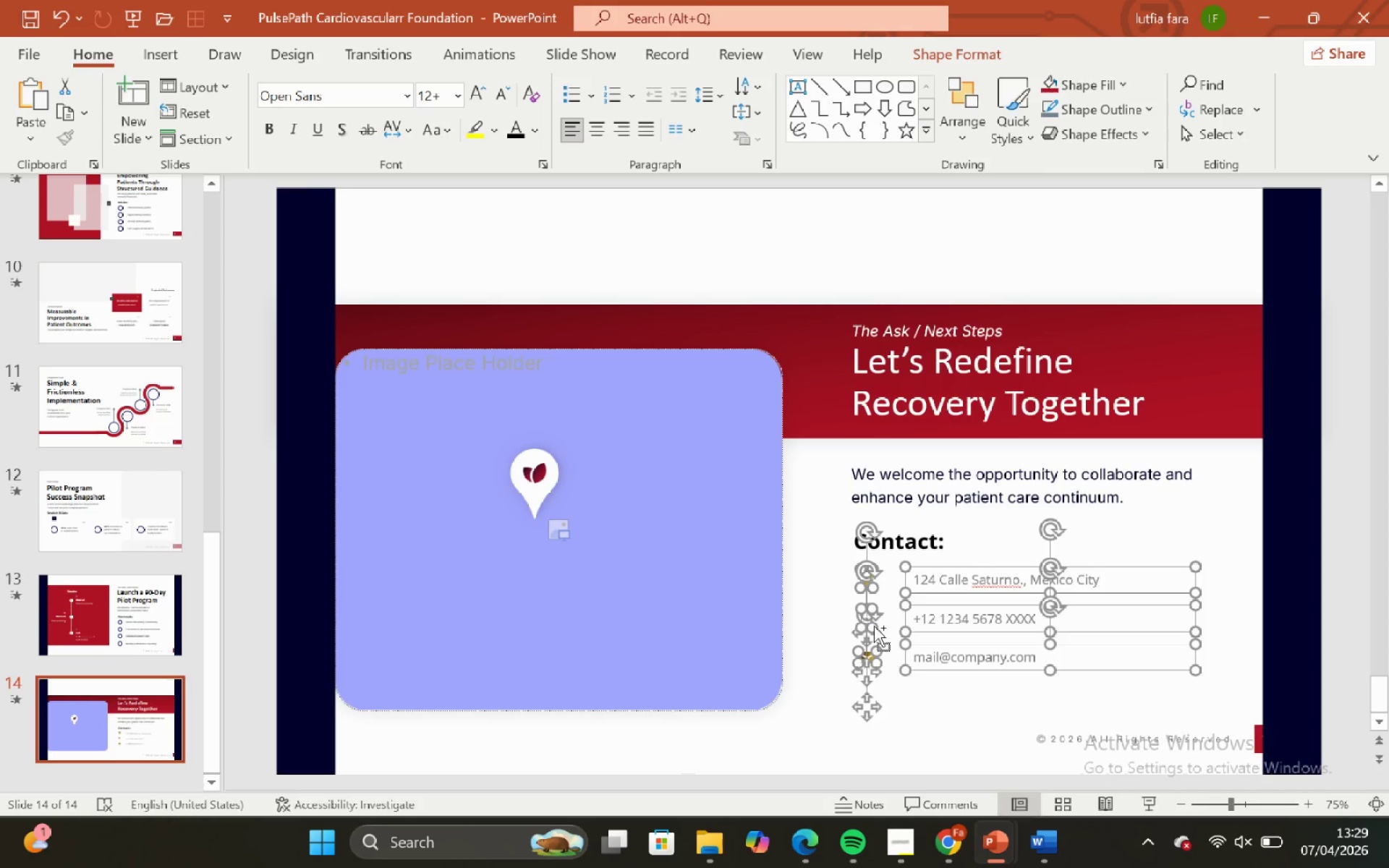 
key(Control+Shift+G)
 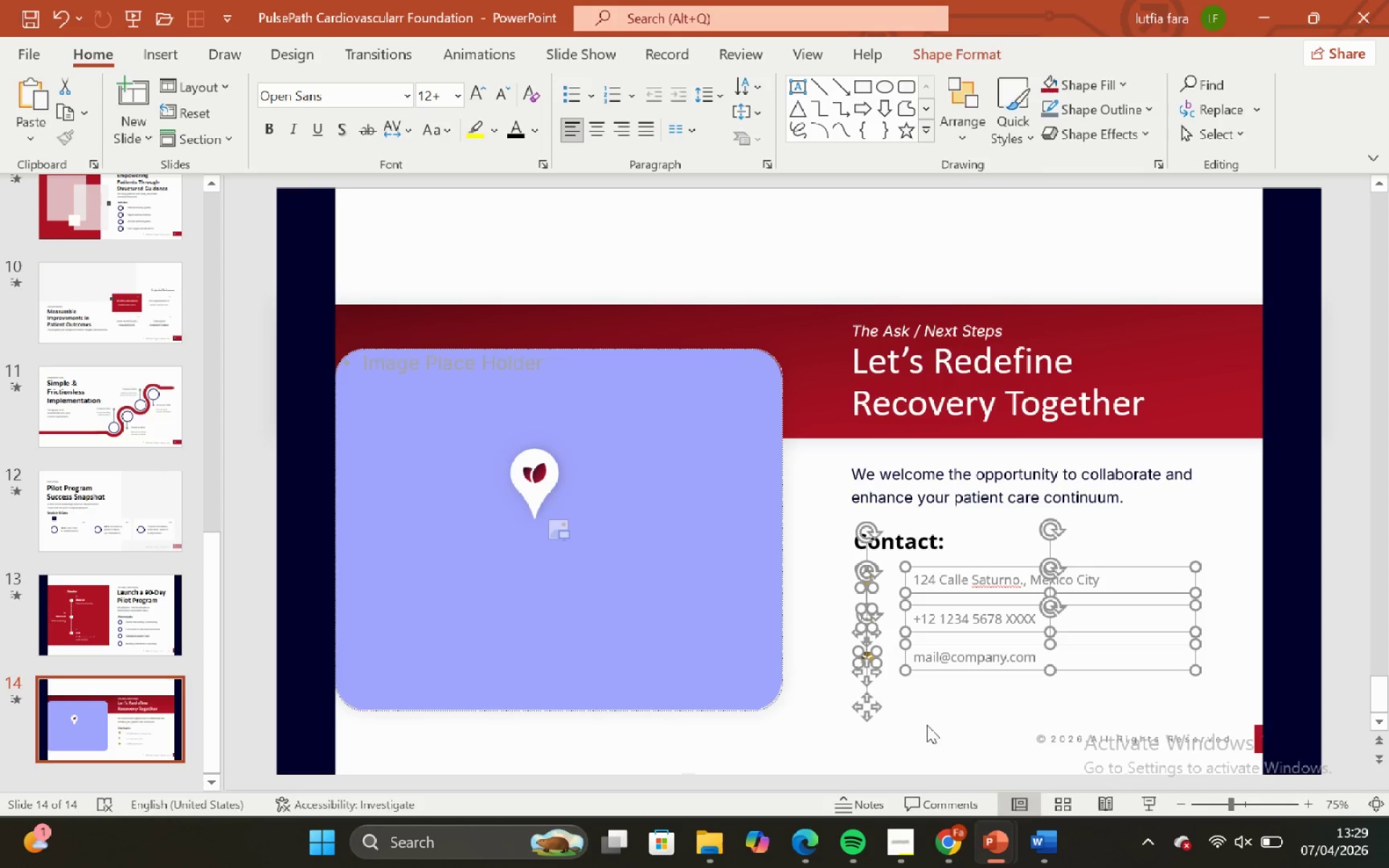 
left_click([927, 725])
 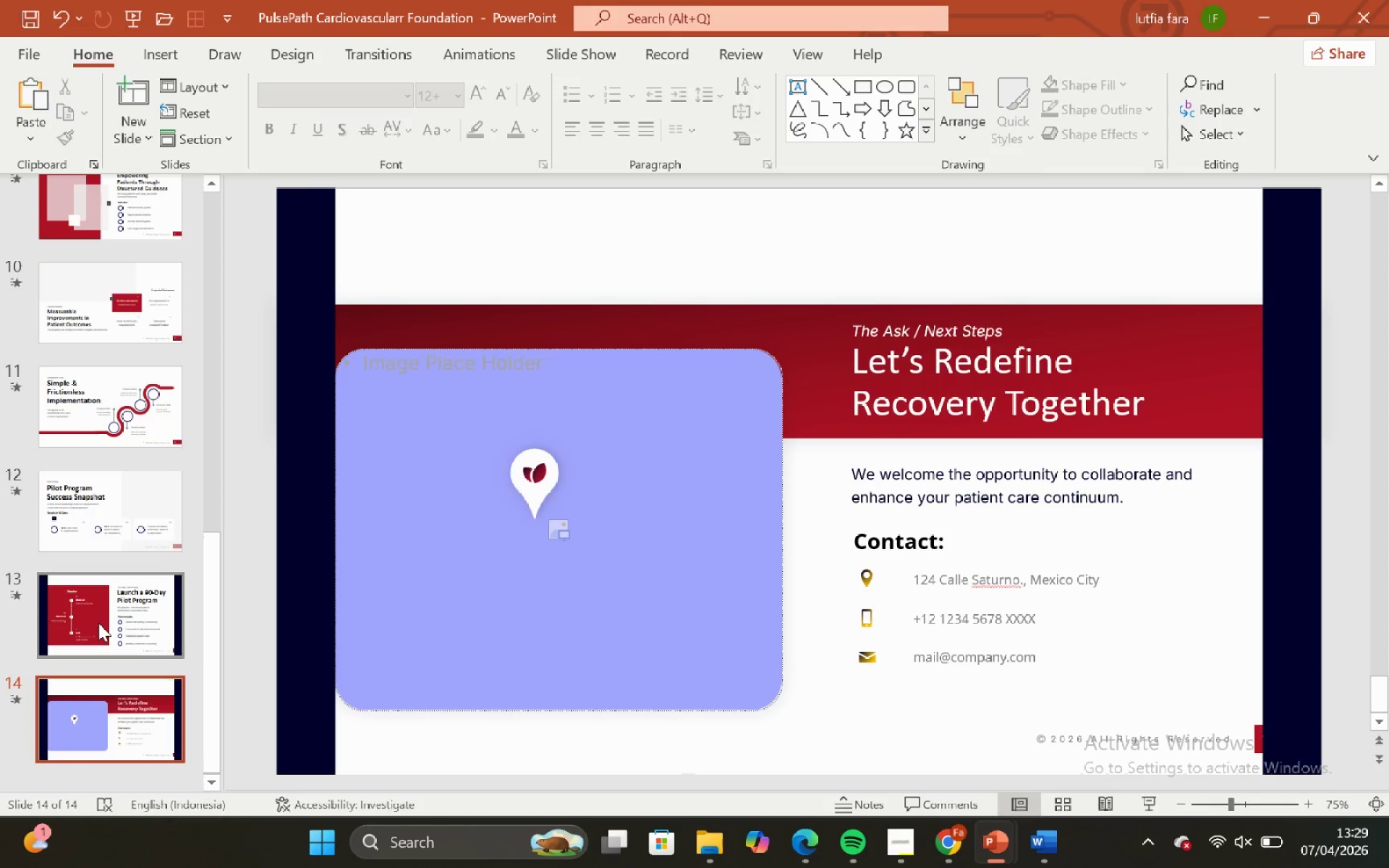 
left_click([97, 625])
 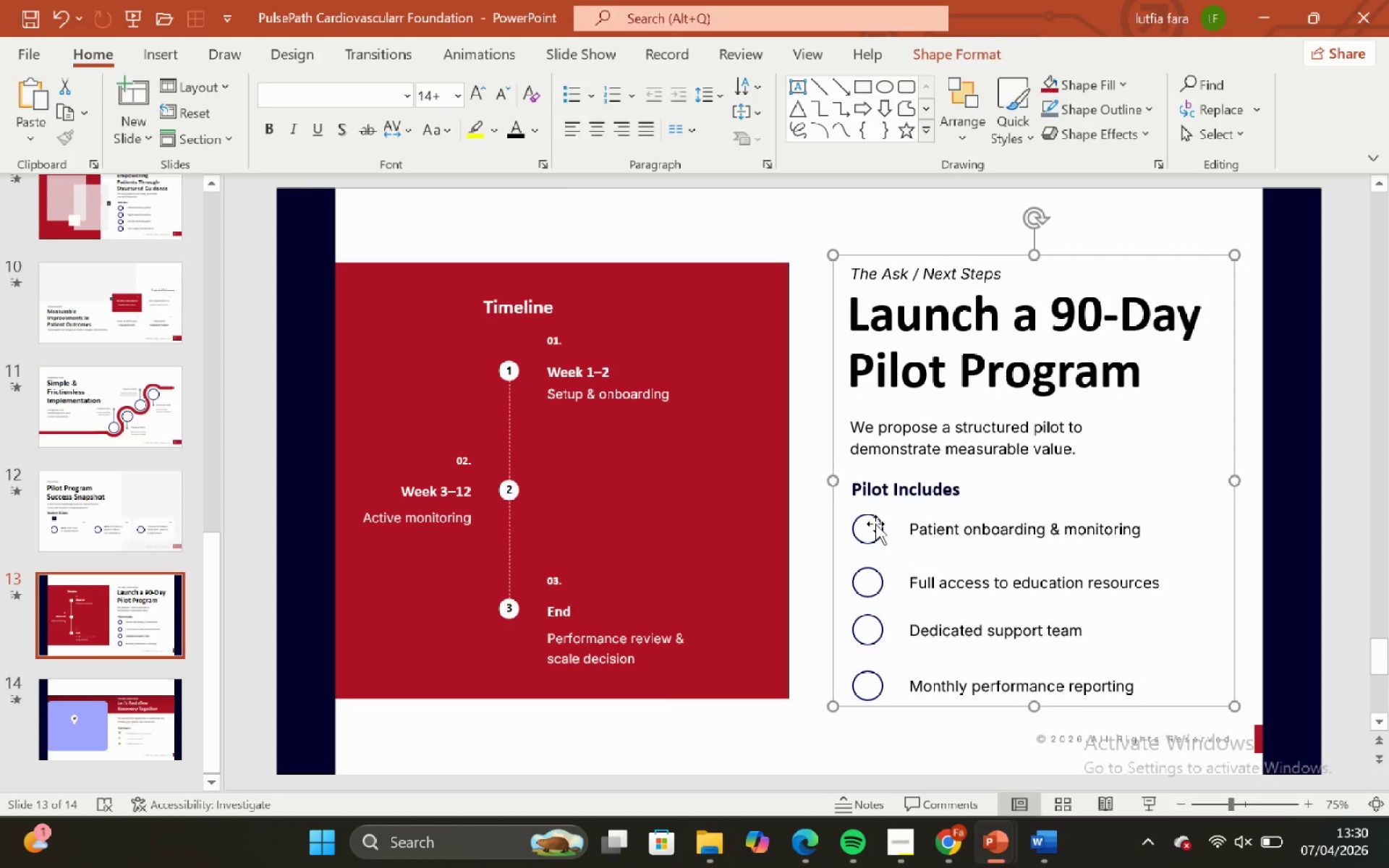 
left_click([866, 537])
 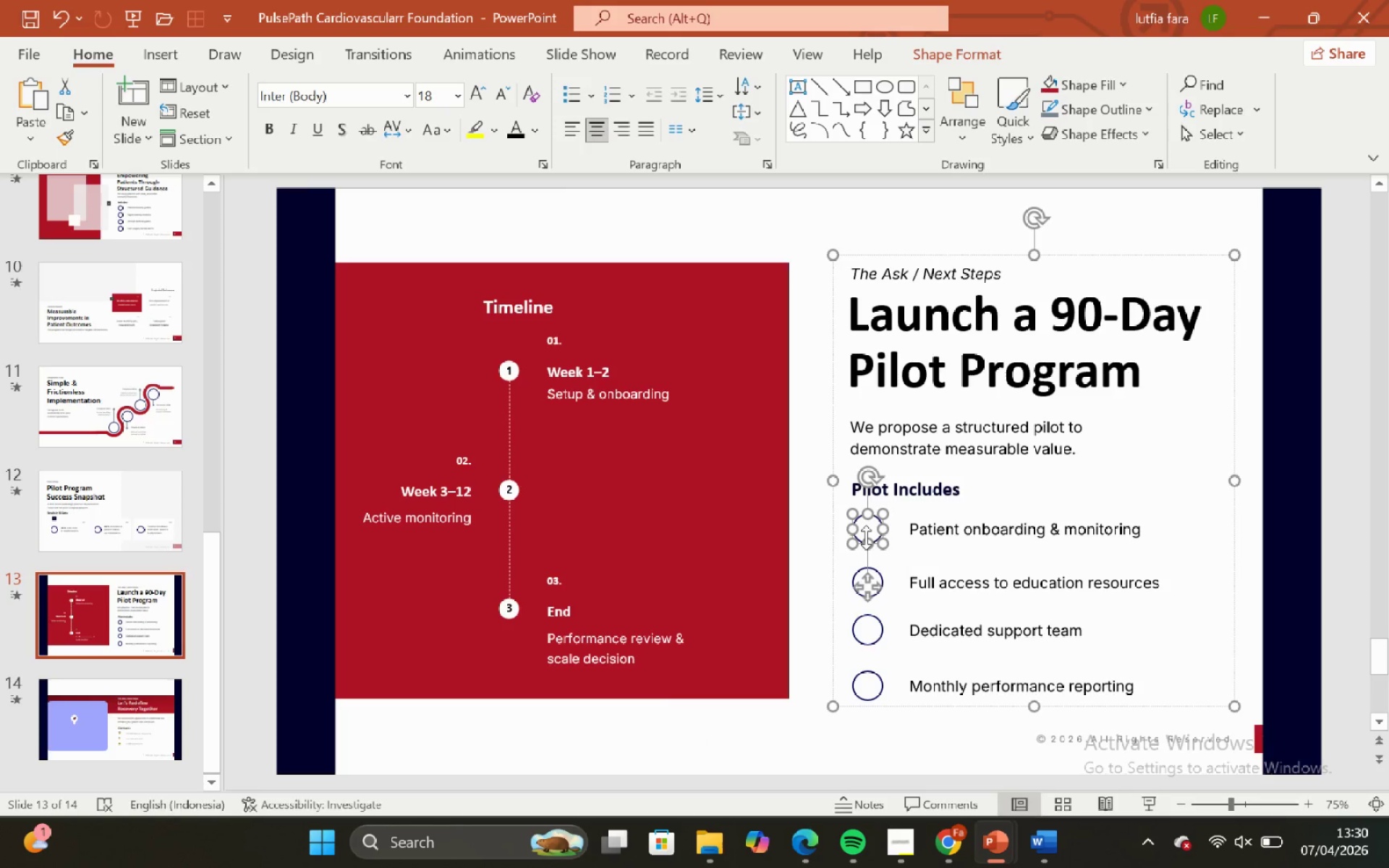 
key(Control+C)
 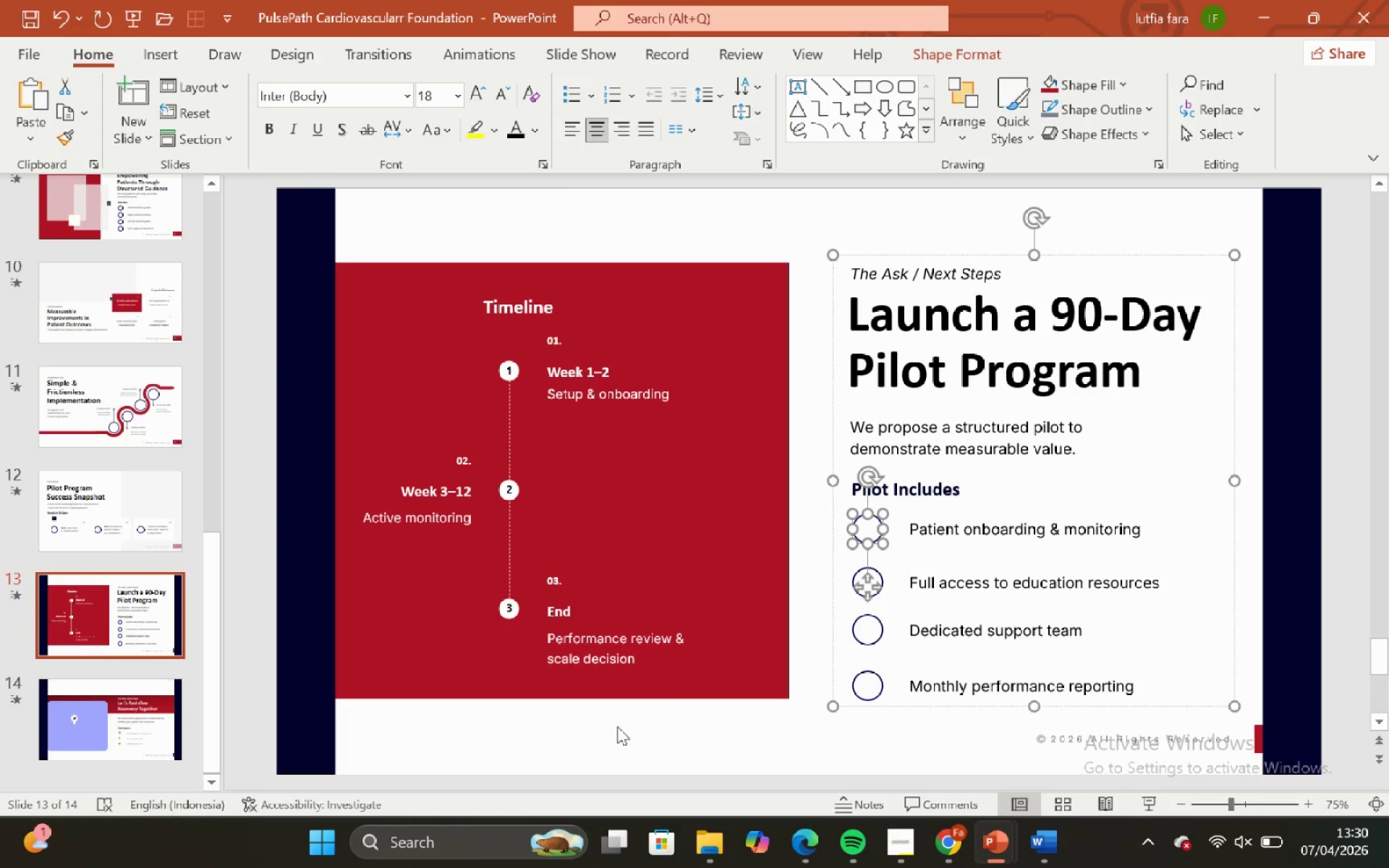 
left_click_drag(start_coordinate=[617, 726], to_coordinate=[607, 704])
 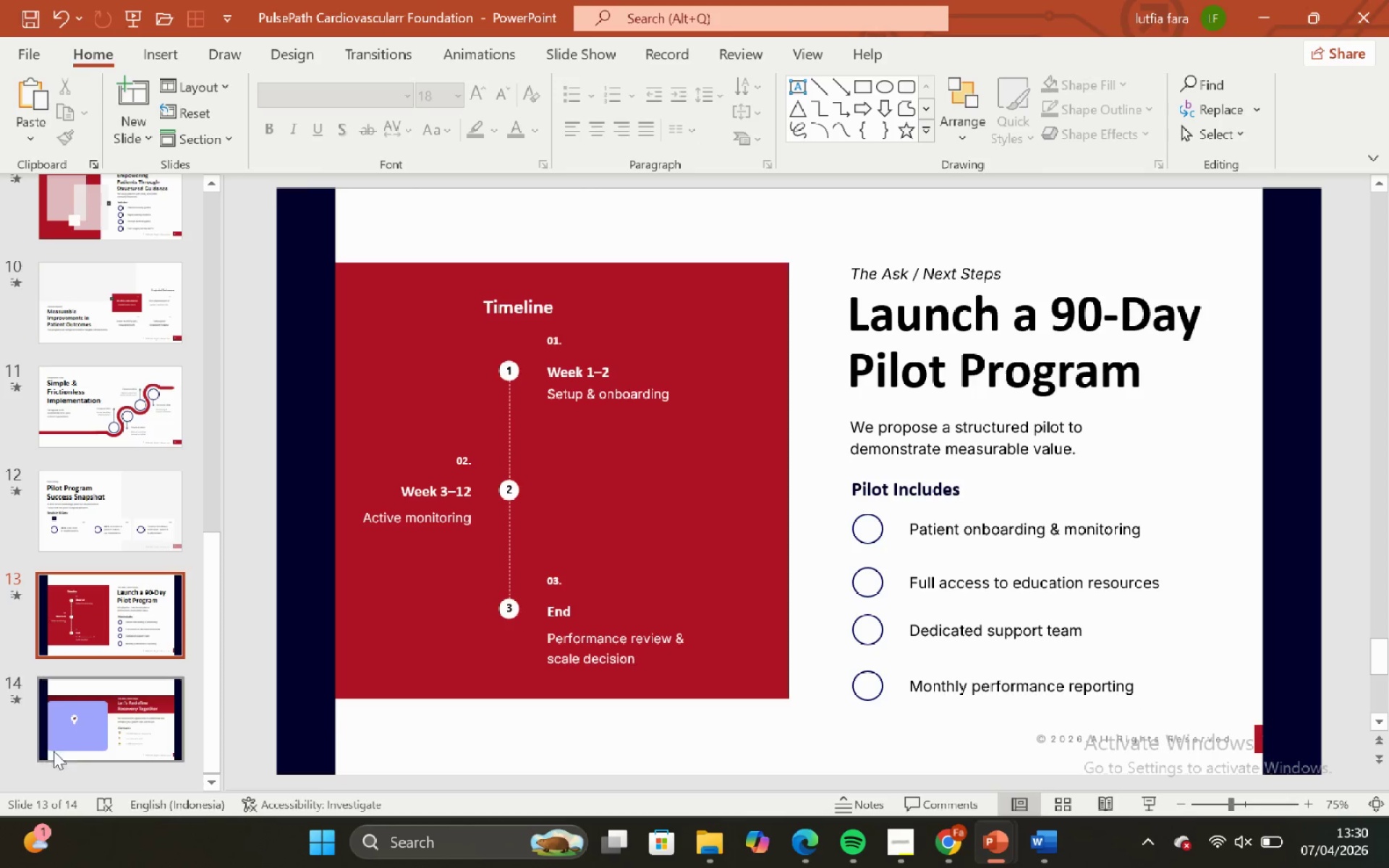 
left_click([67, 742])
 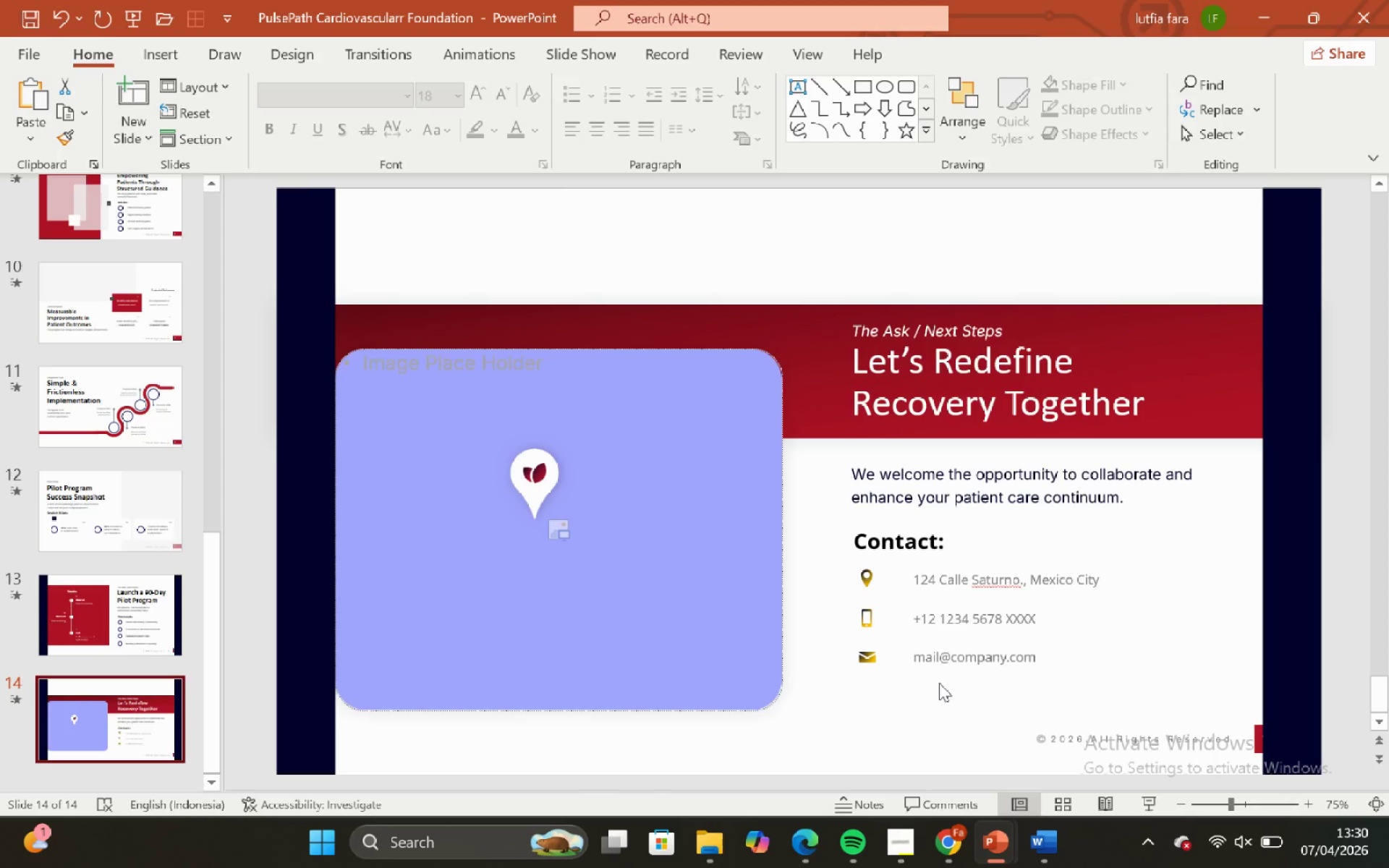 
key(Control+V)
 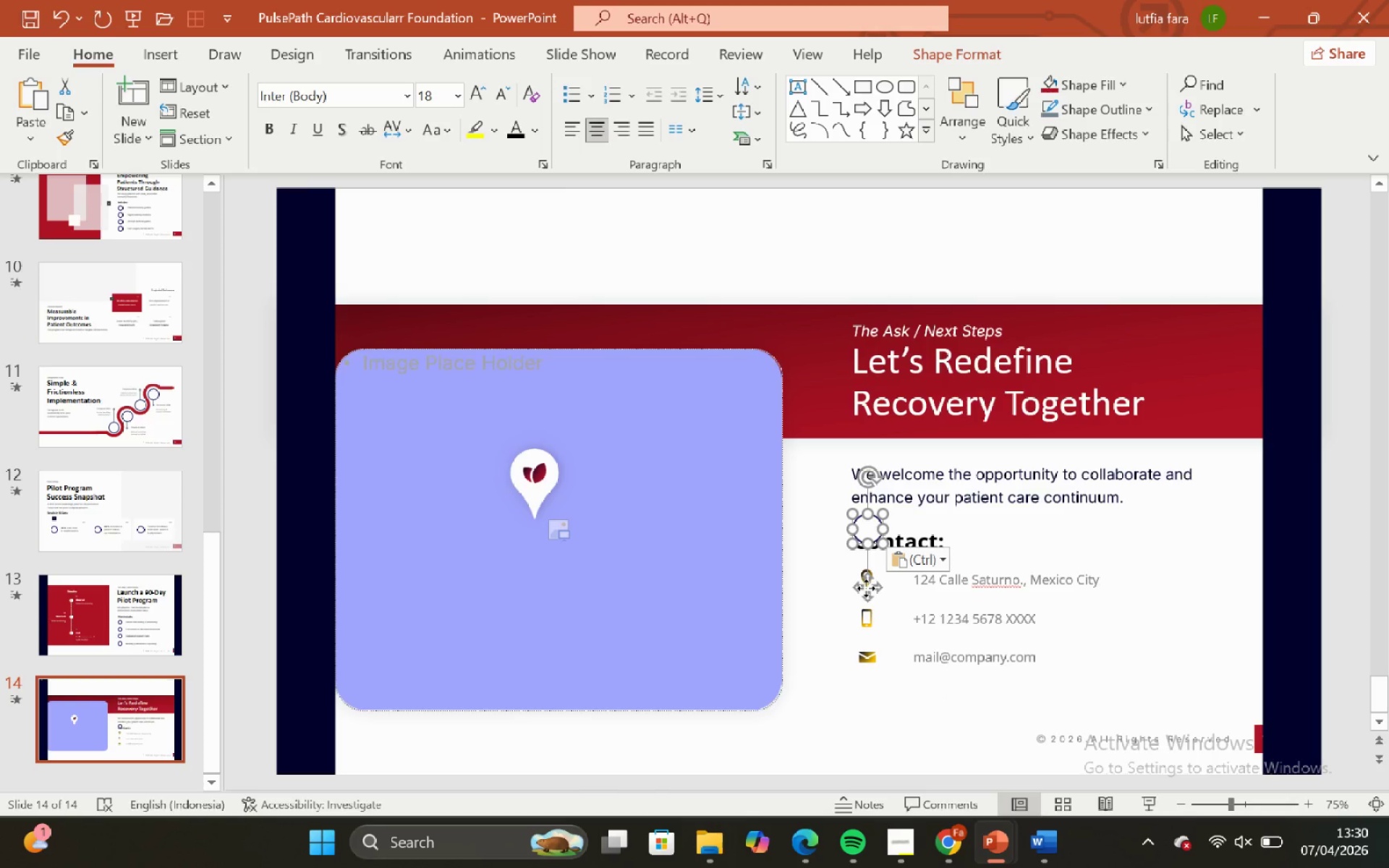 
left_click_drag(start_coordinate=[866, 588], to_coordinate=[865, 637])
 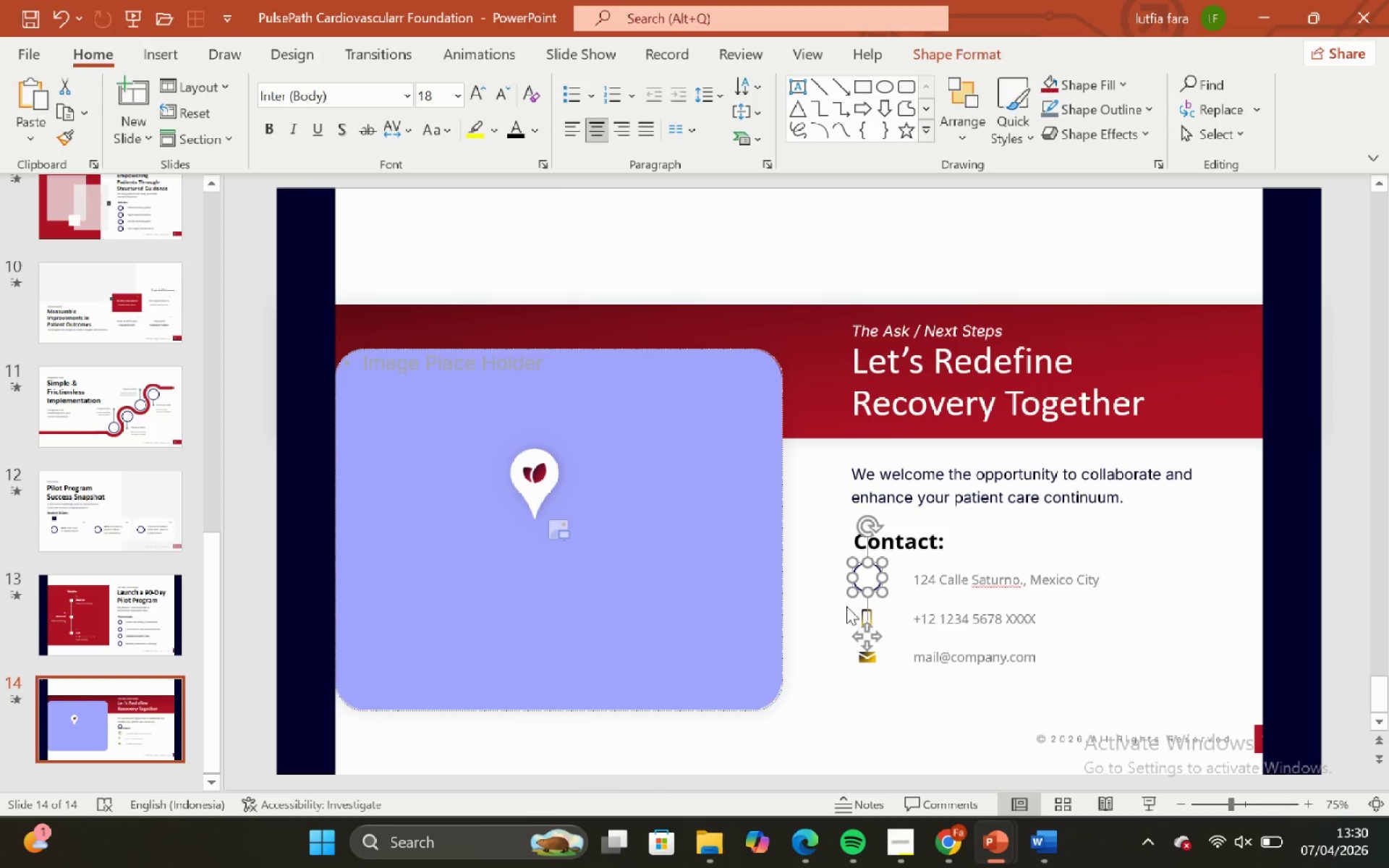 
hold_key(key=ControlLeft, duration=0.84)
hold_key(key=ShiftLeft, duration=0.62)
scroll: coordinate [839, 605], scroll_direction: up, amount: 2.0
 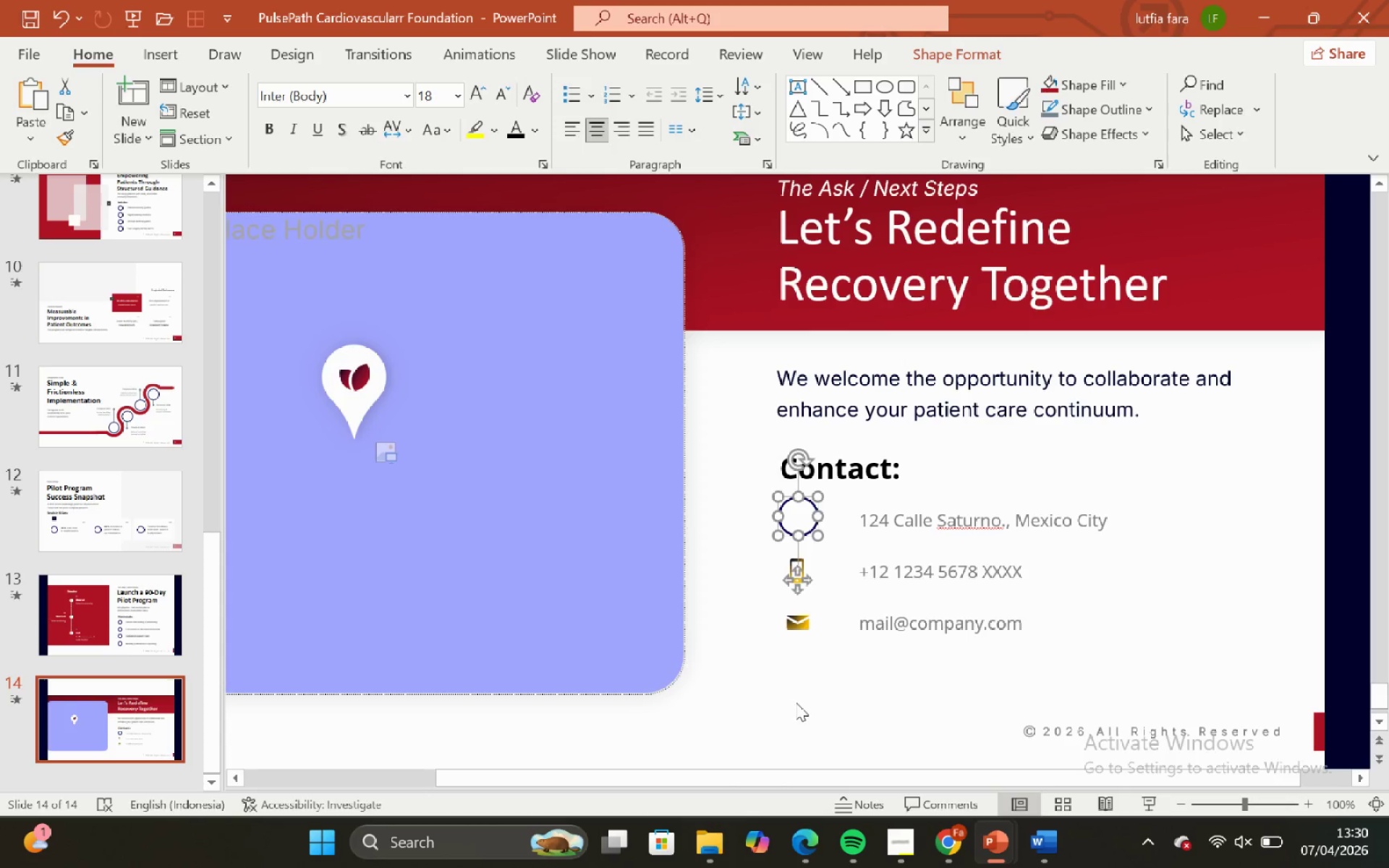 
left_click([796, 702])
 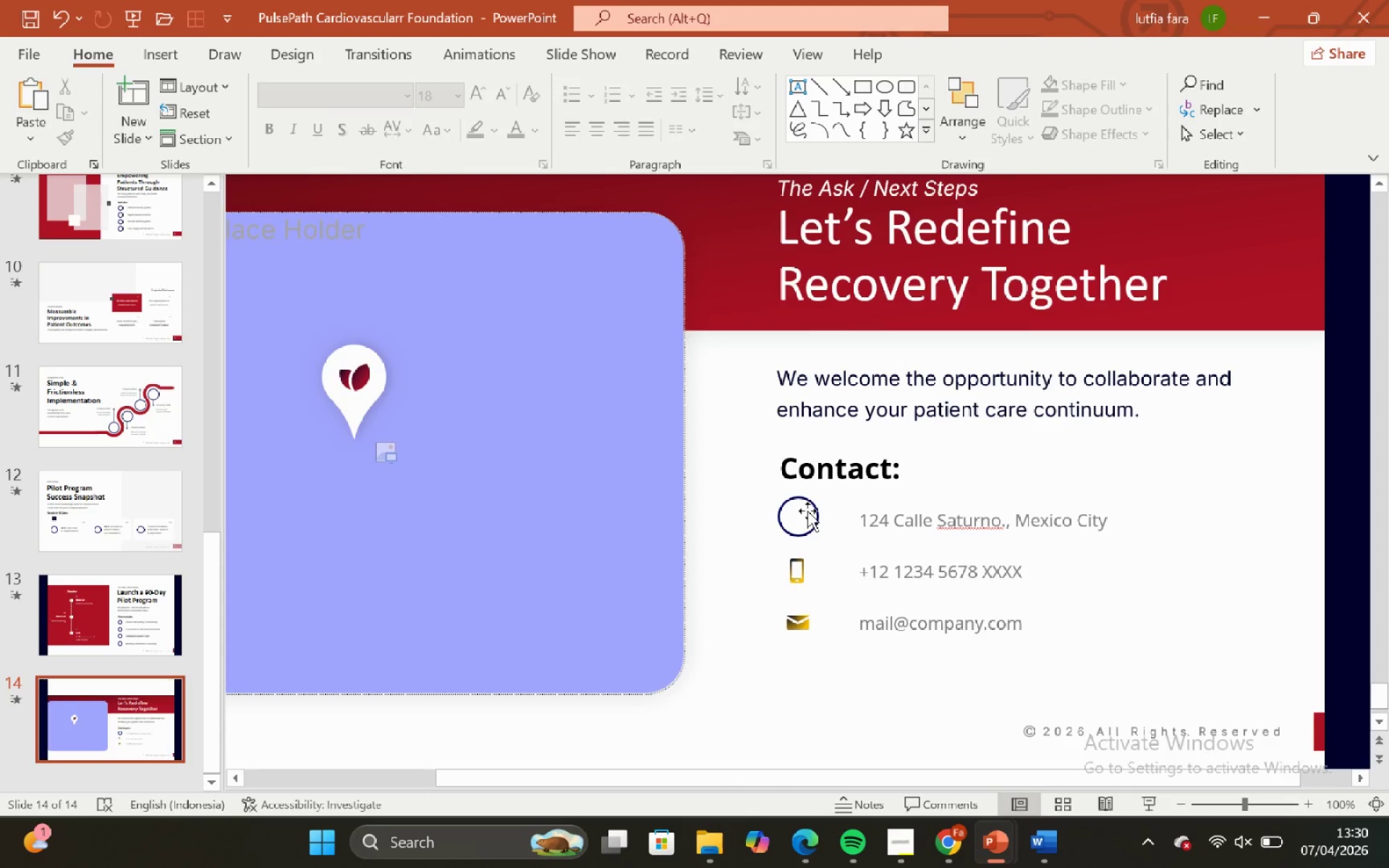 
left_click([808, 512])
 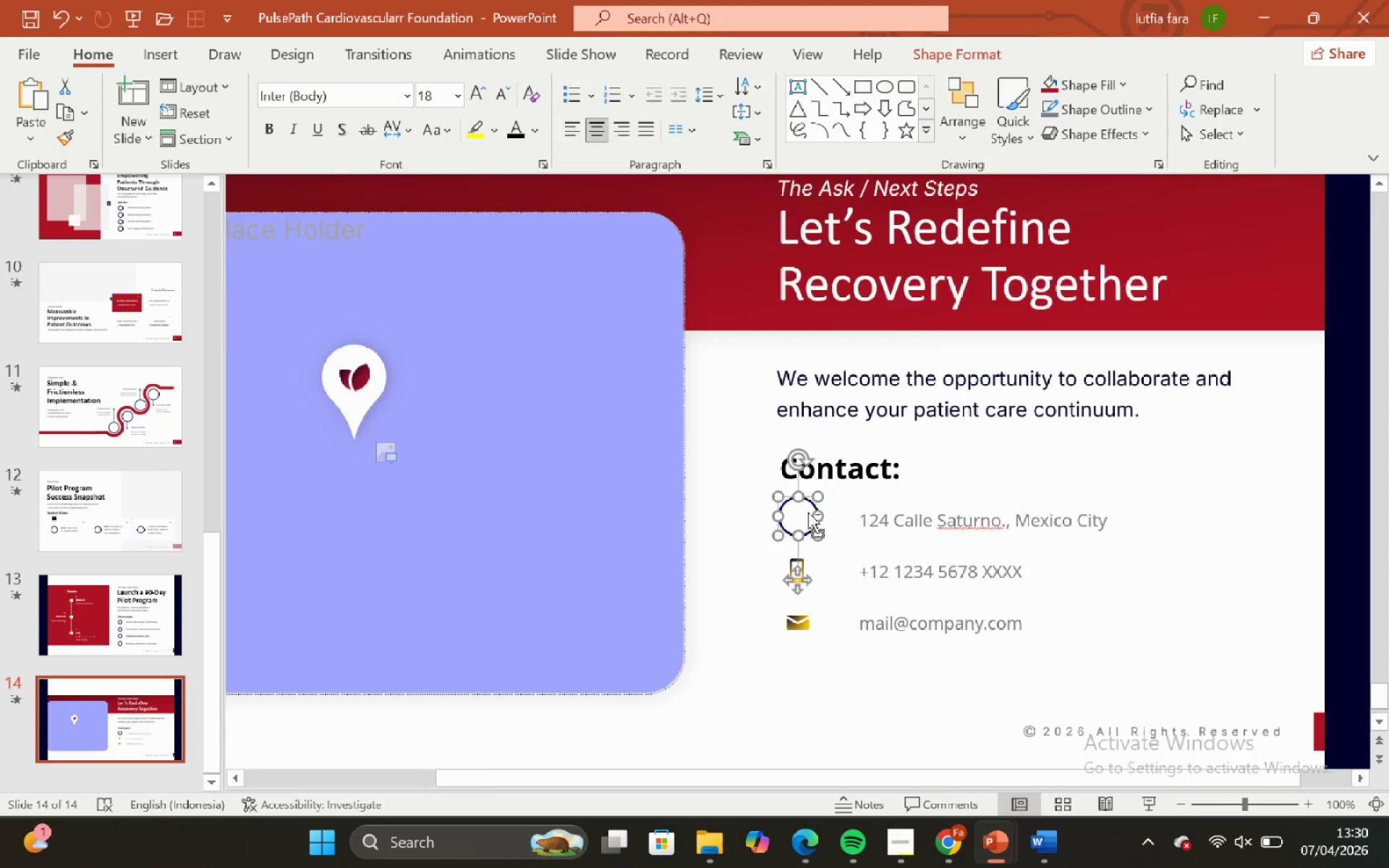 
hold_key(key=ControlLeft, duration=0.55)
hold_key(key=ShiftLeft, duration=0.47)
scroll: coordinate [808, 512], scroll_direction: up, amount: 1.0
 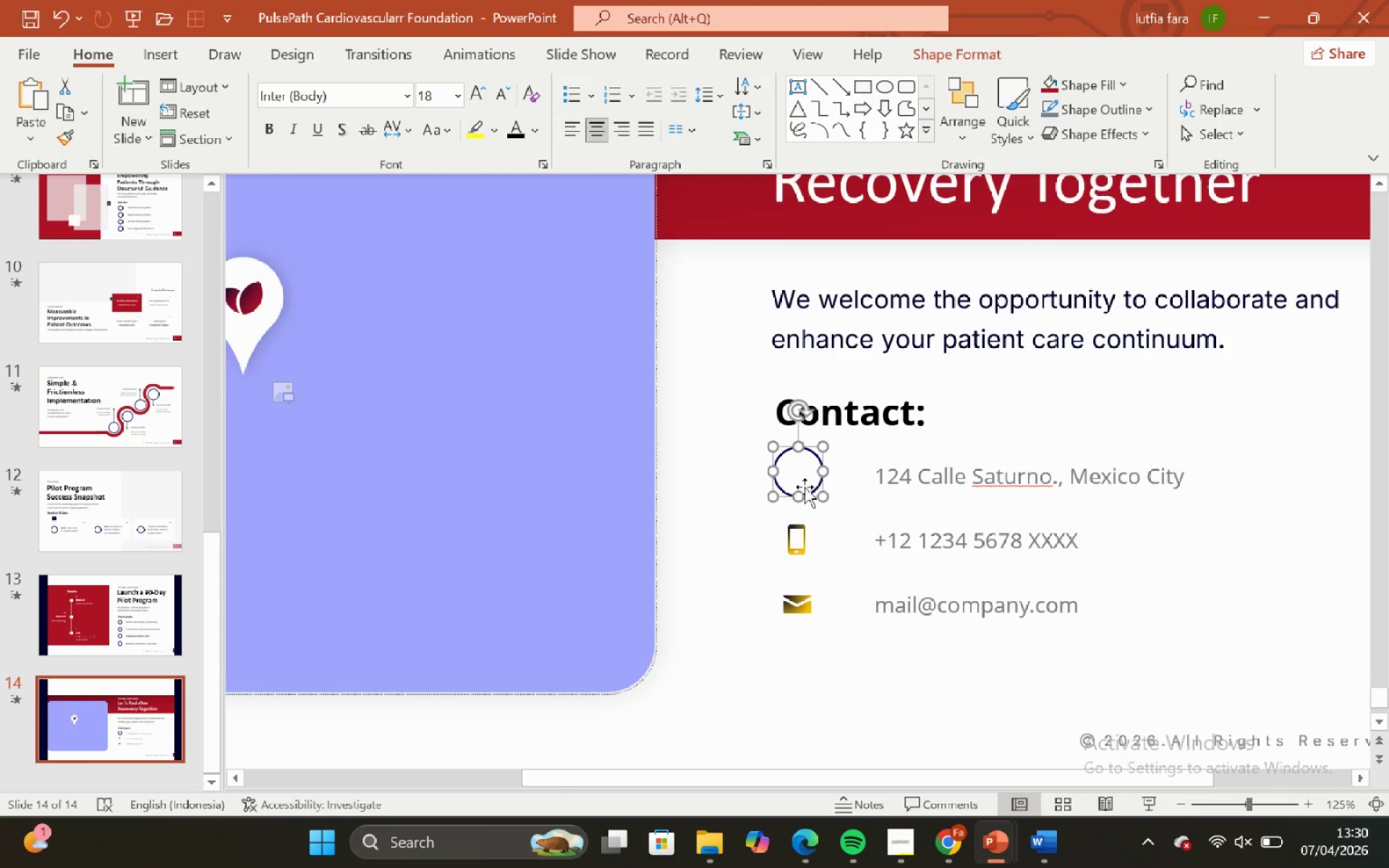 
hold_key(key=ShiftLeft, duration=1.58)
left_click_drag(start_coordinate=[796, 479], to_coordinate=[794, 486])
 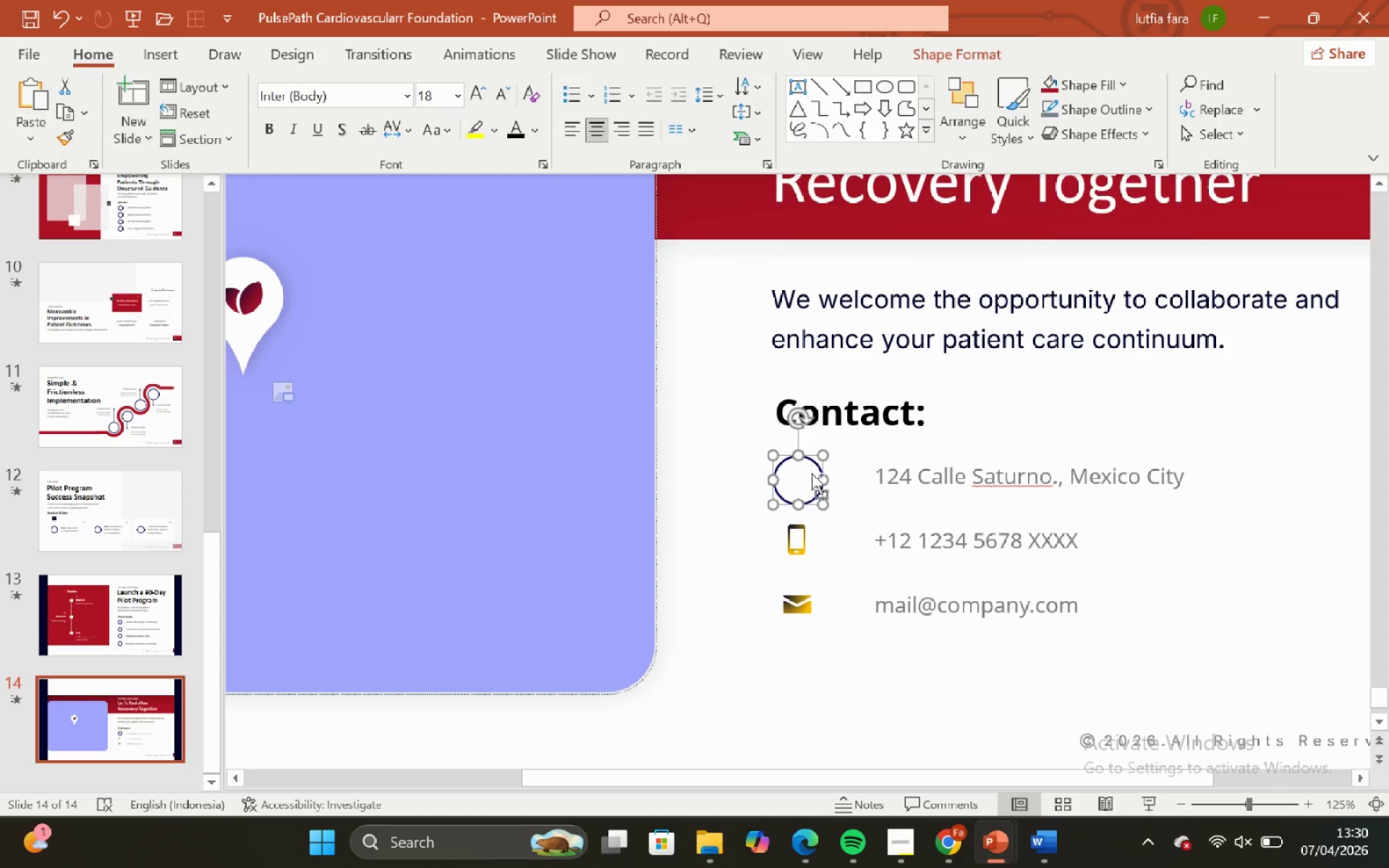 
hold_key(key=ControlLeft, duration=0.81)
left_click_drag(start_coordinate=[812, 473], to_coordinate=[802, 561])
 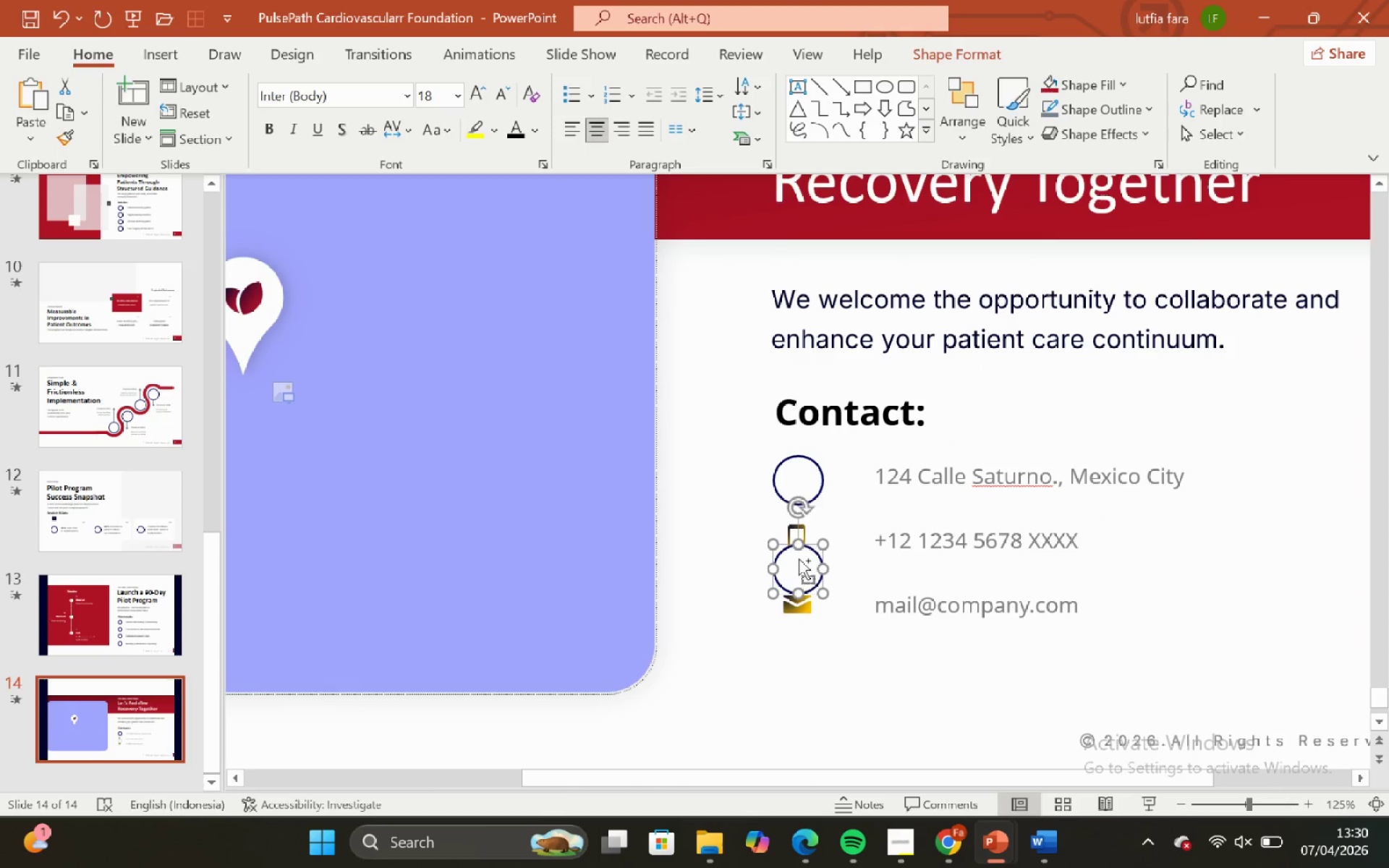 
hold_key(key=ShiftLeft, duration=0.75)
 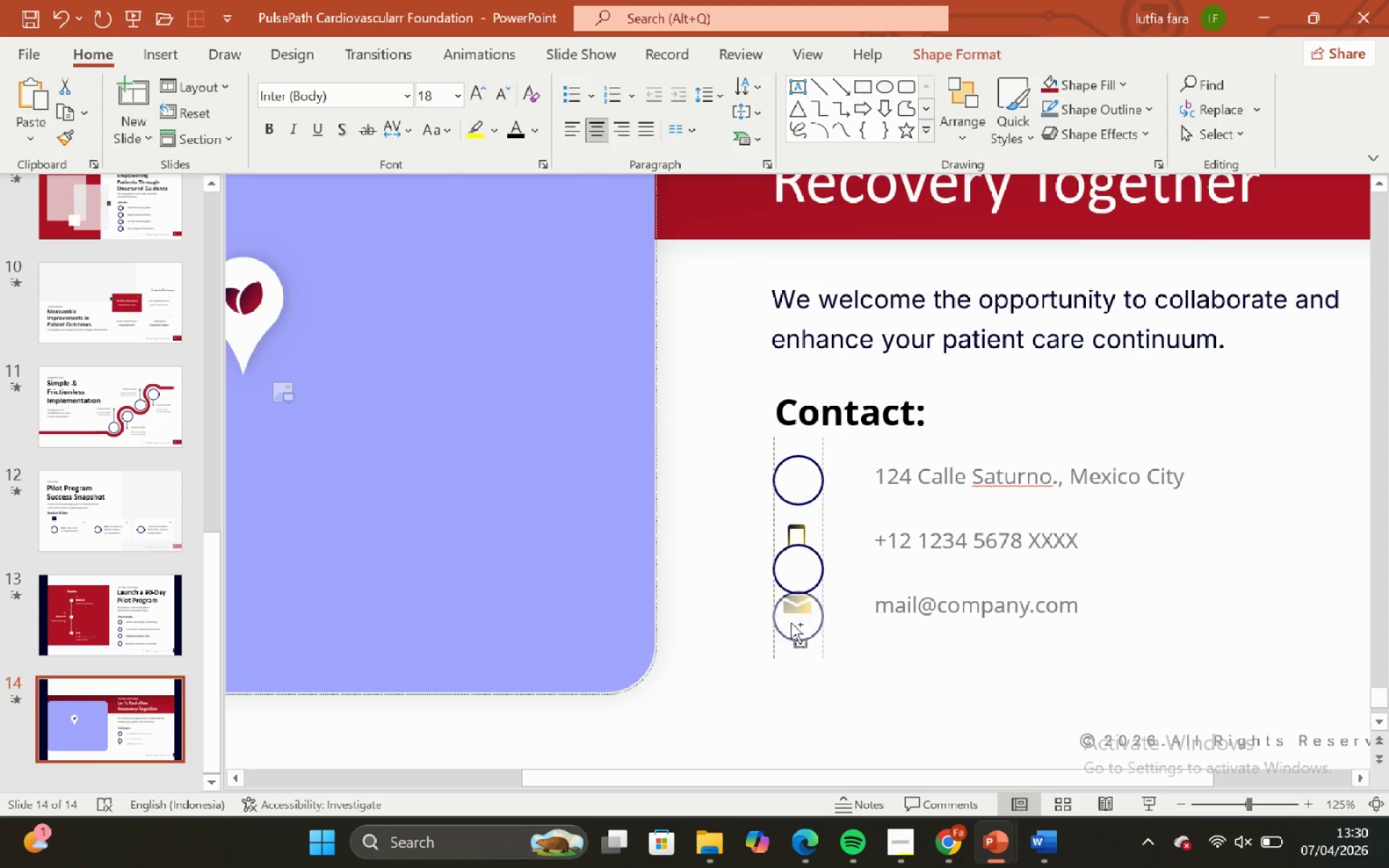 
hold_key(key=ShiftLeft, duration=1.97)
hold_key(key=ControlLeft, duration=1.98)
left_click_drag(start_coordinate=[799, 558], to_coordinate=[791, 661])
 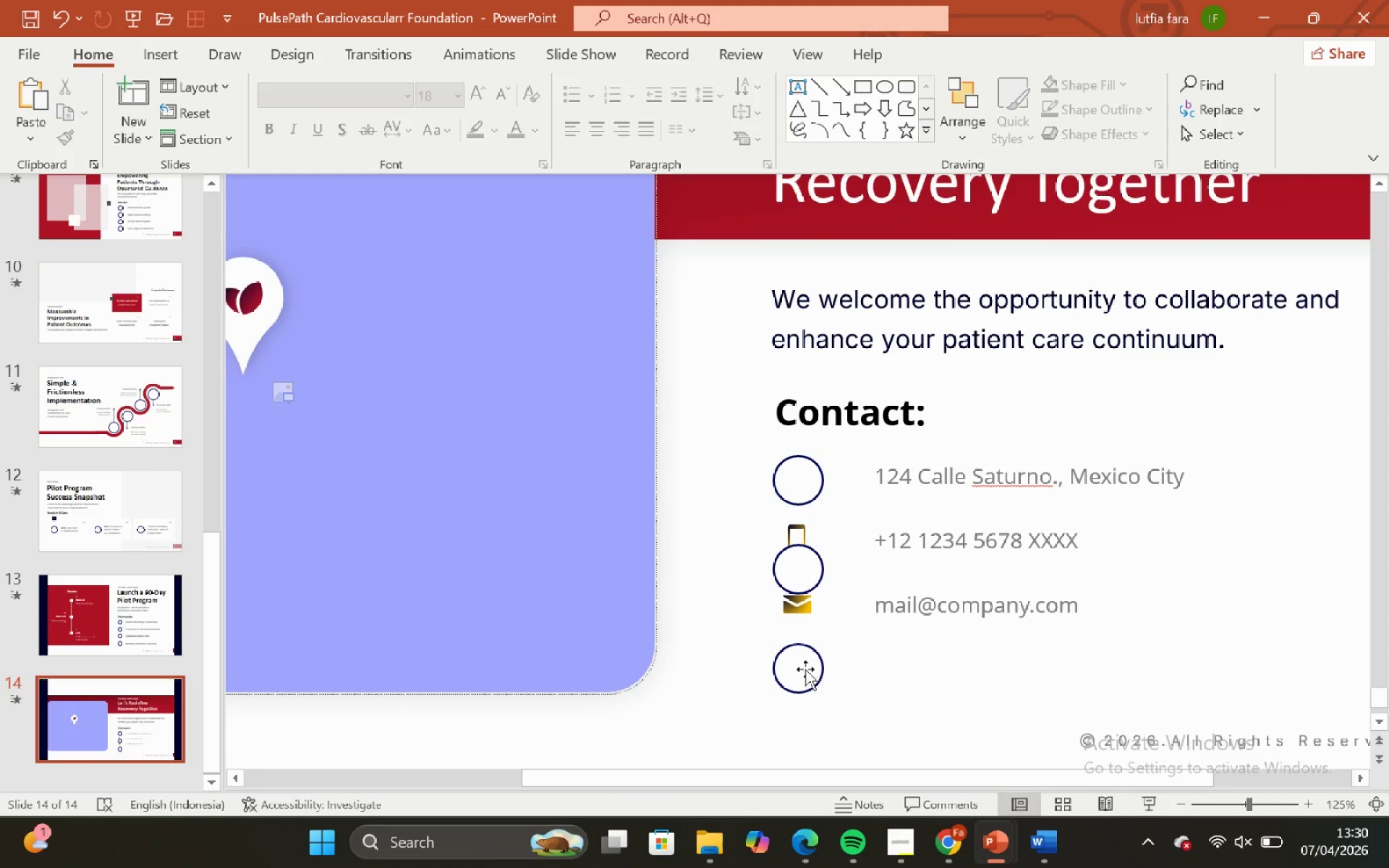 
double_click([805, 669])
 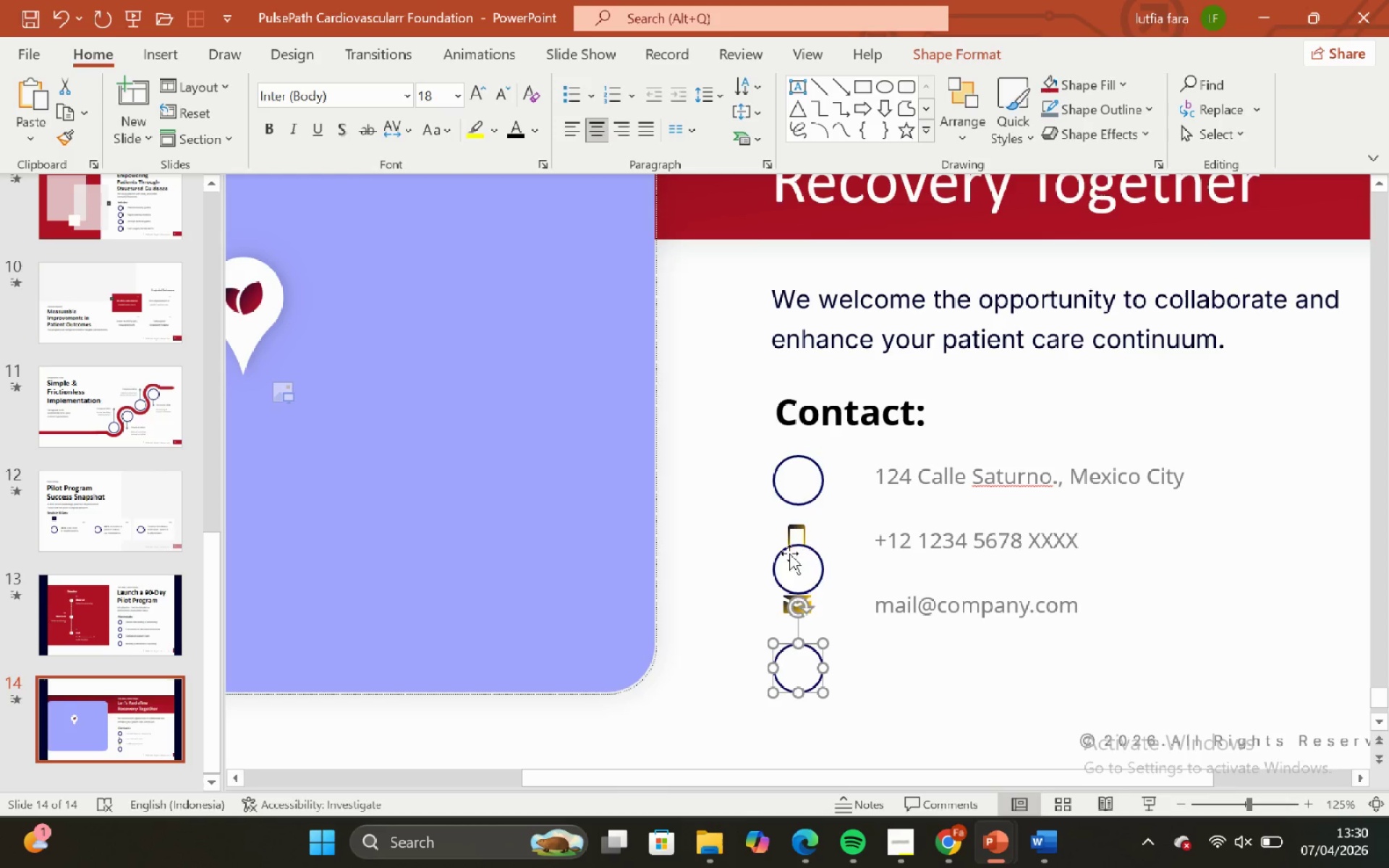 
hold_key(key=ShiftLeft, duration=1.28)
triple_click([790, 550])
 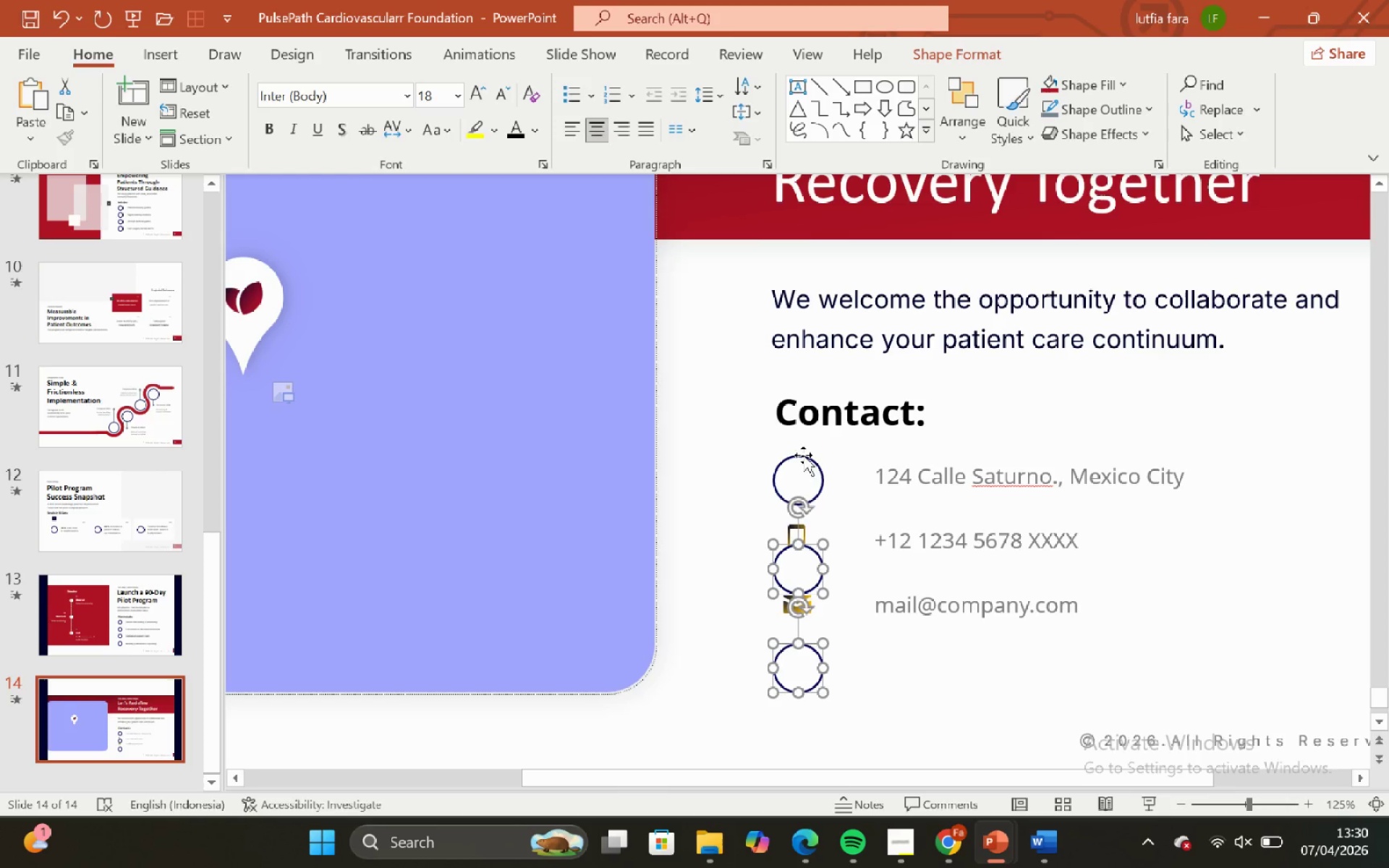 
double_click([801, 462])
 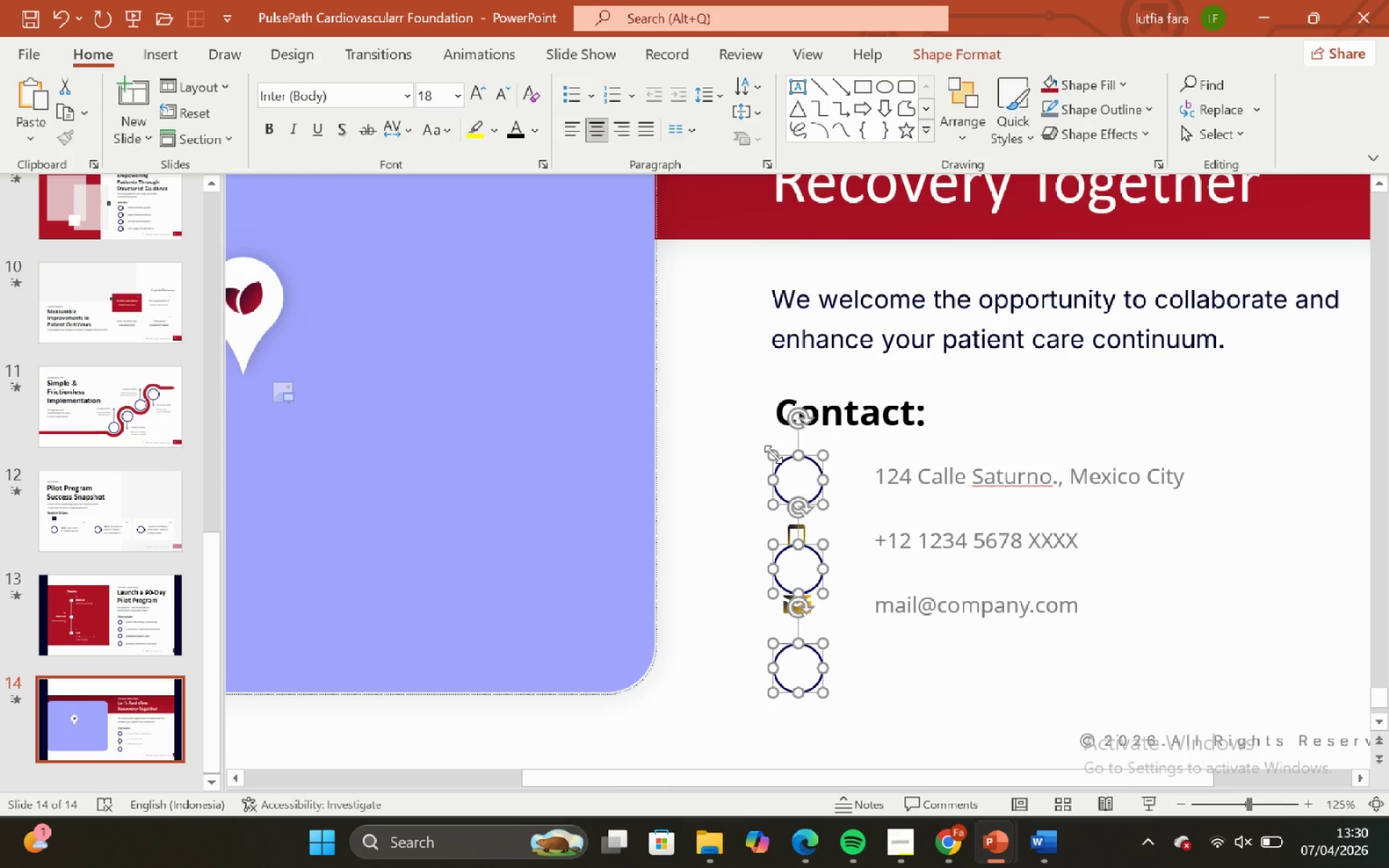 
left_click_drag(start_coordinate=[773, 454], to_coordinate=[763, 455])
 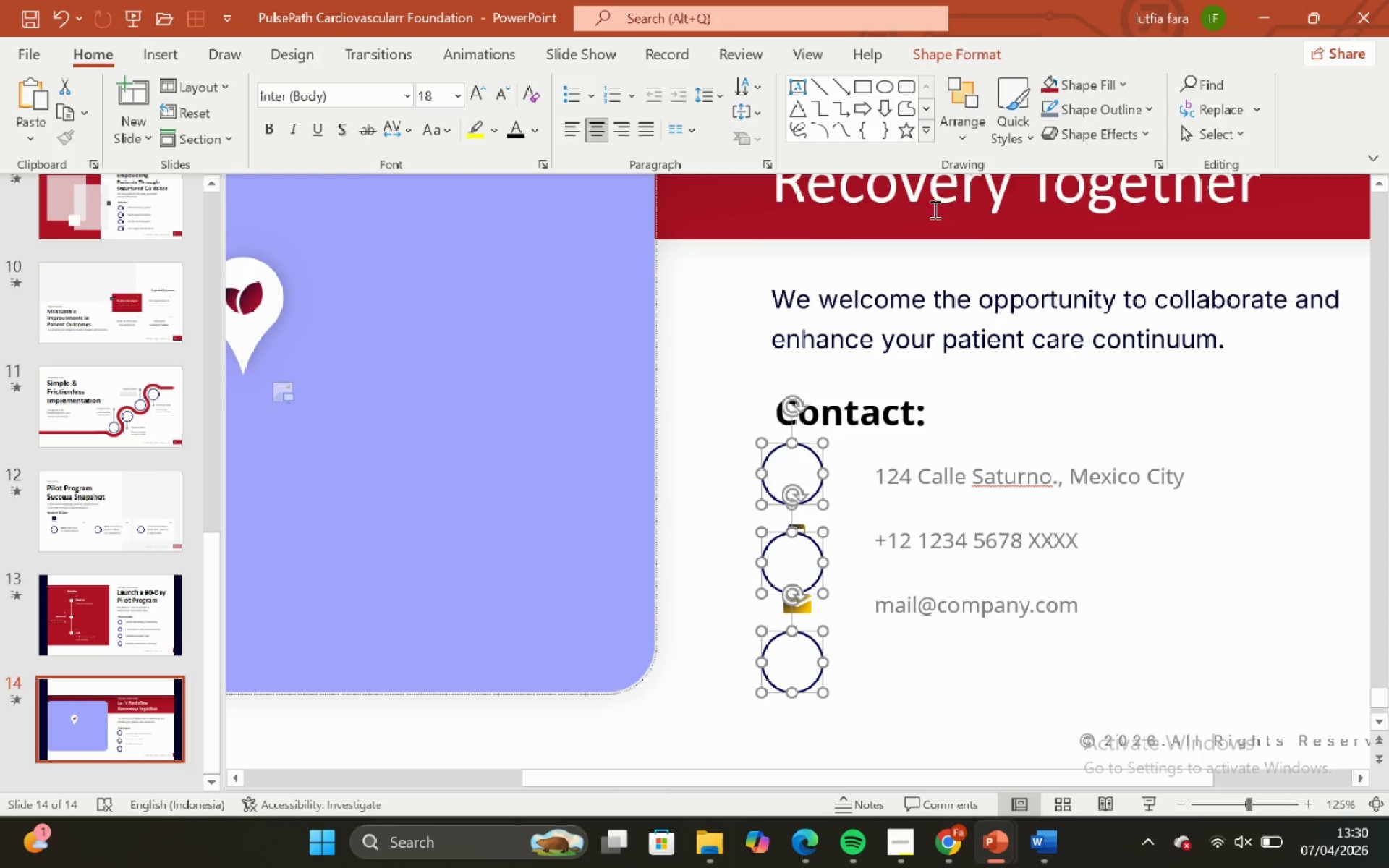 
hold_key(key=ShiftLeft, duration=2.64)
 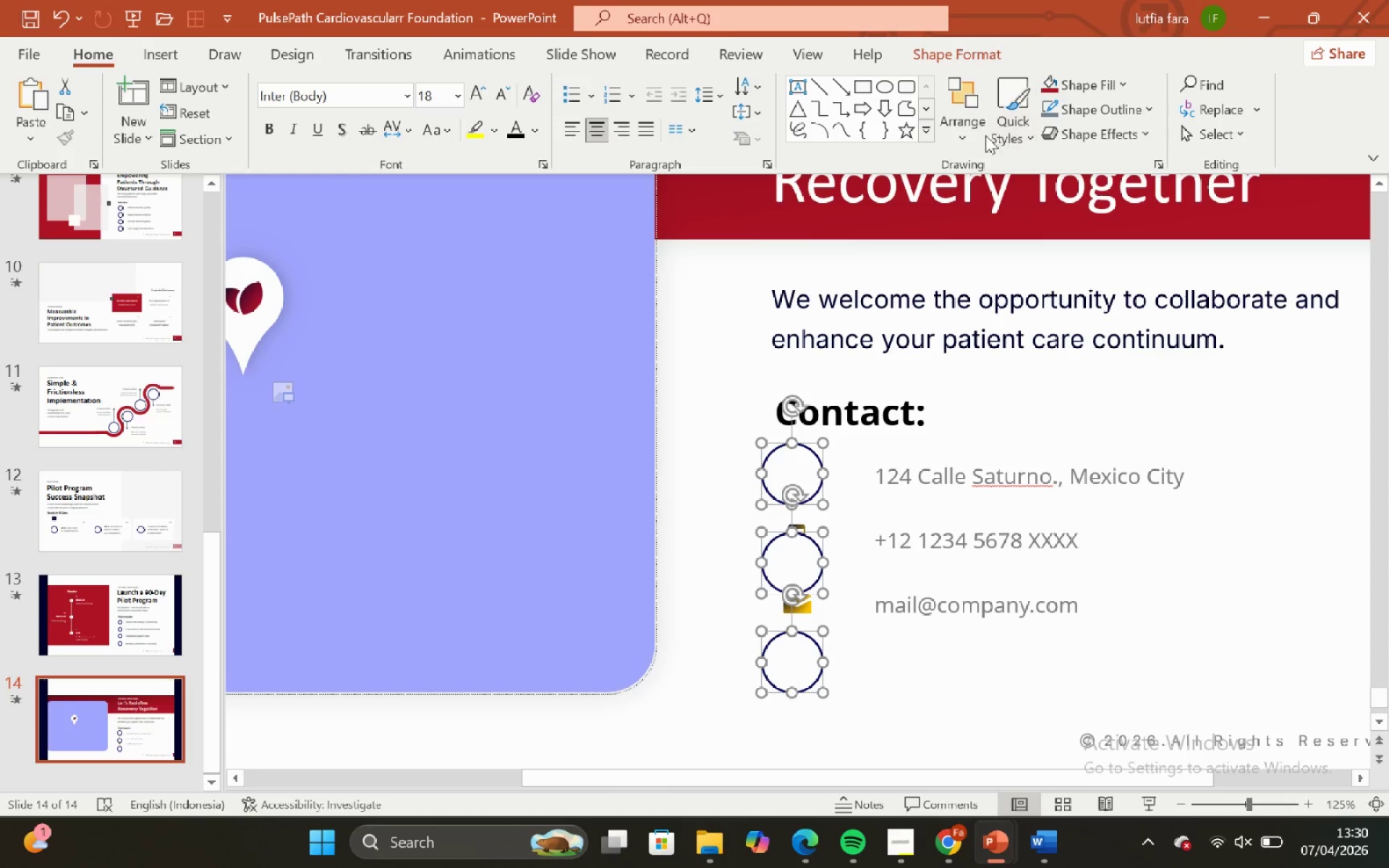 
left_click([972, 136])
 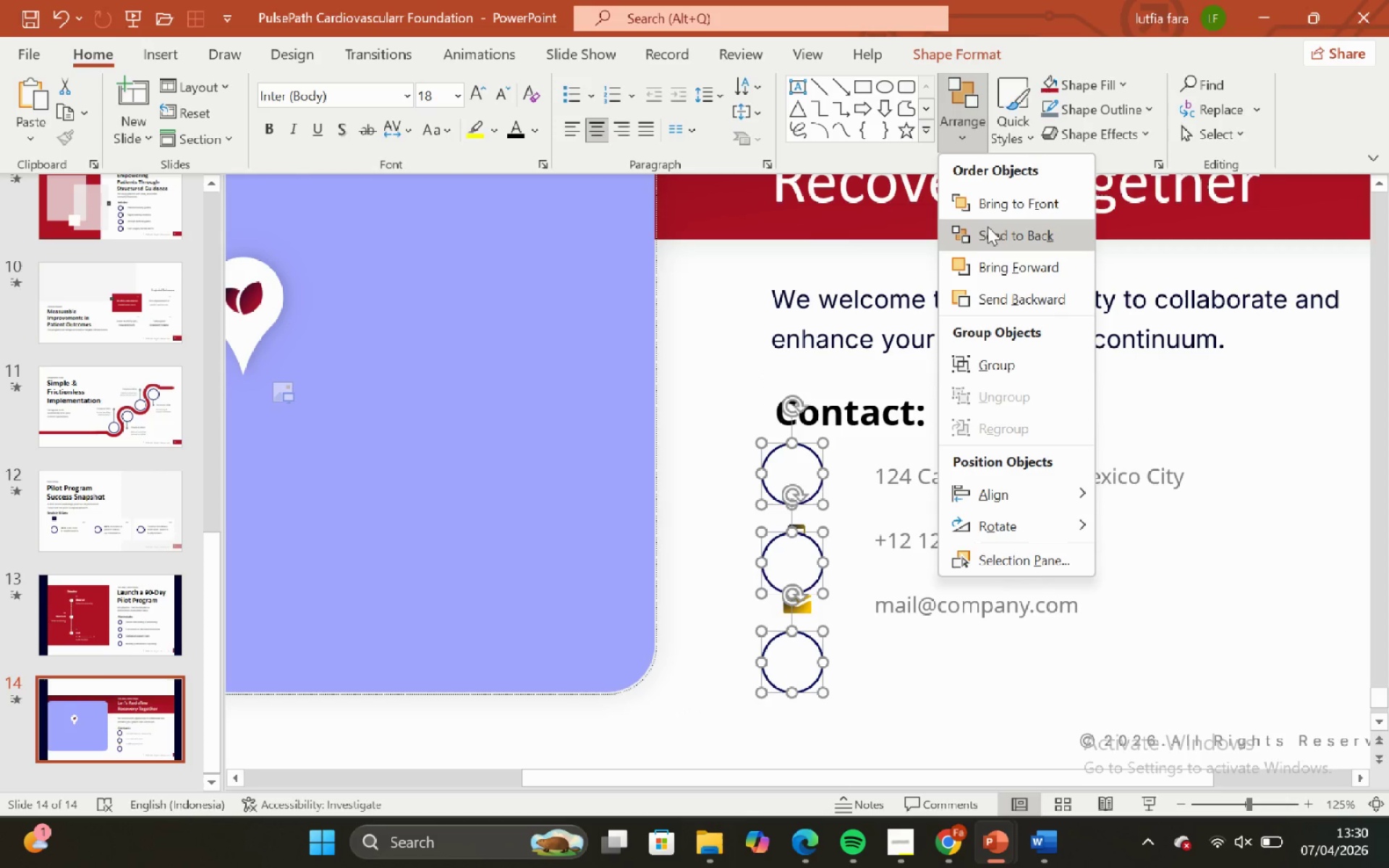 
left_click([990, 230])
 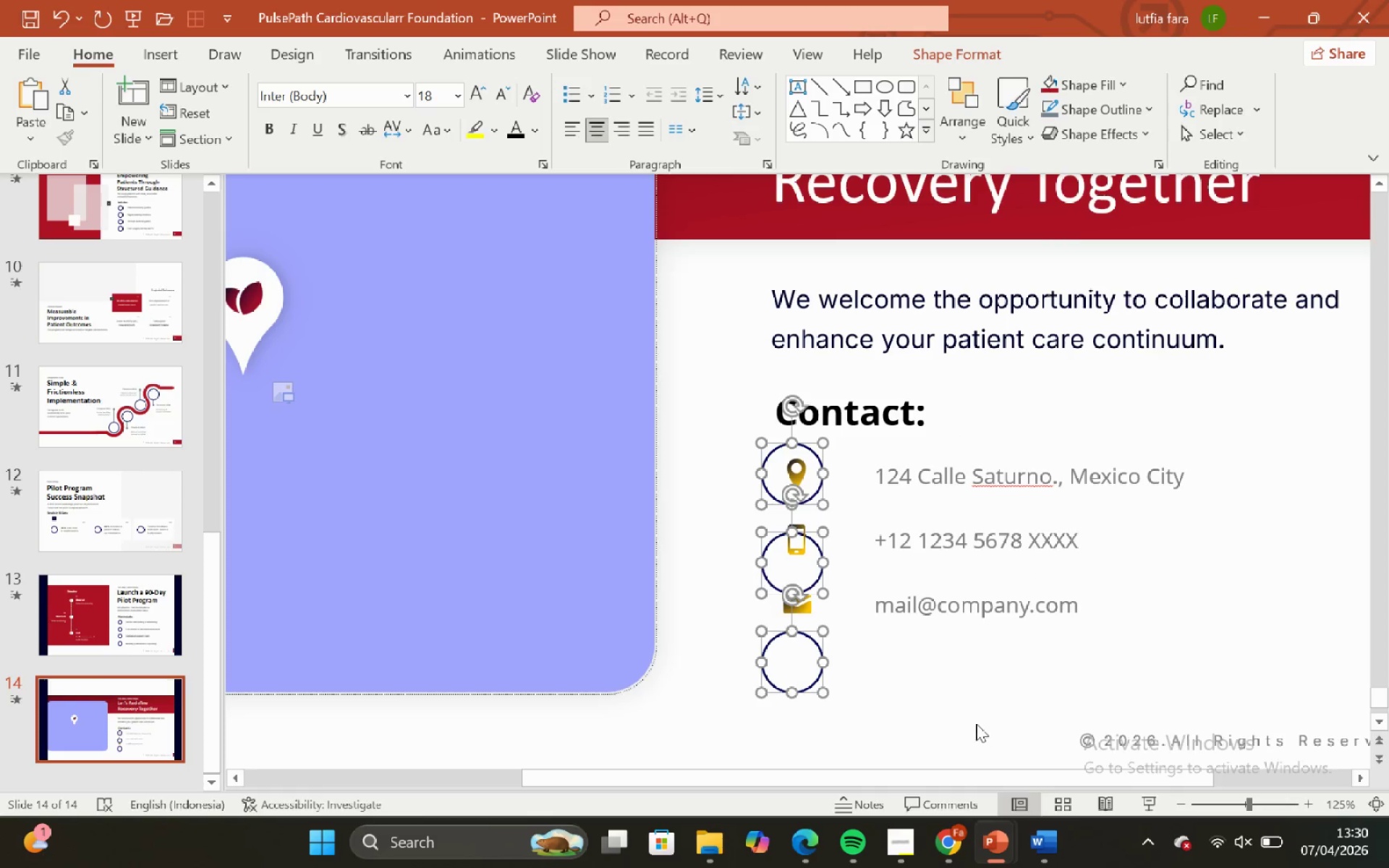 
left_click_drag(start_coordinate=[976, 723], to_coordinate=[972, 723])
 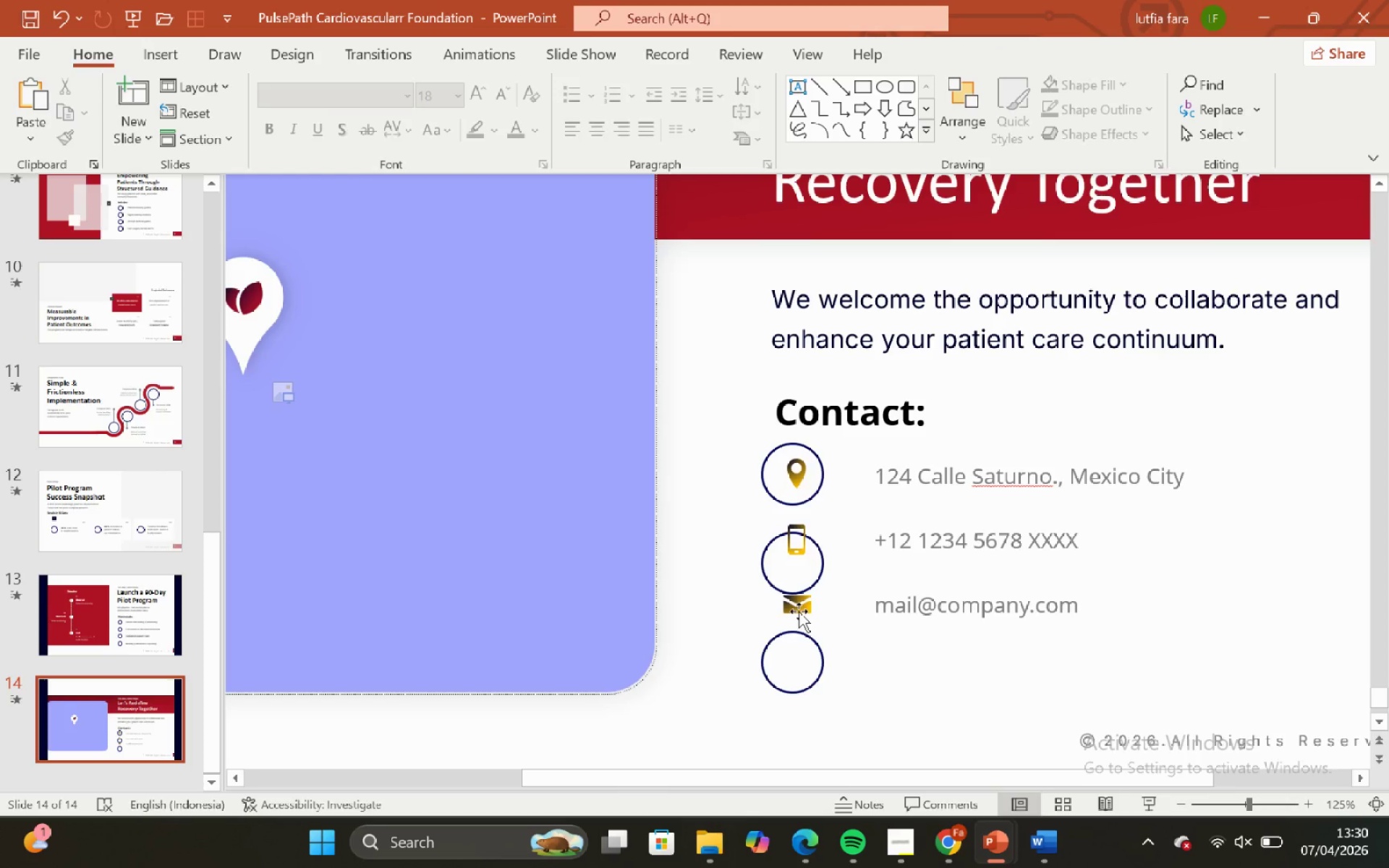 
left_click([799, 611])
 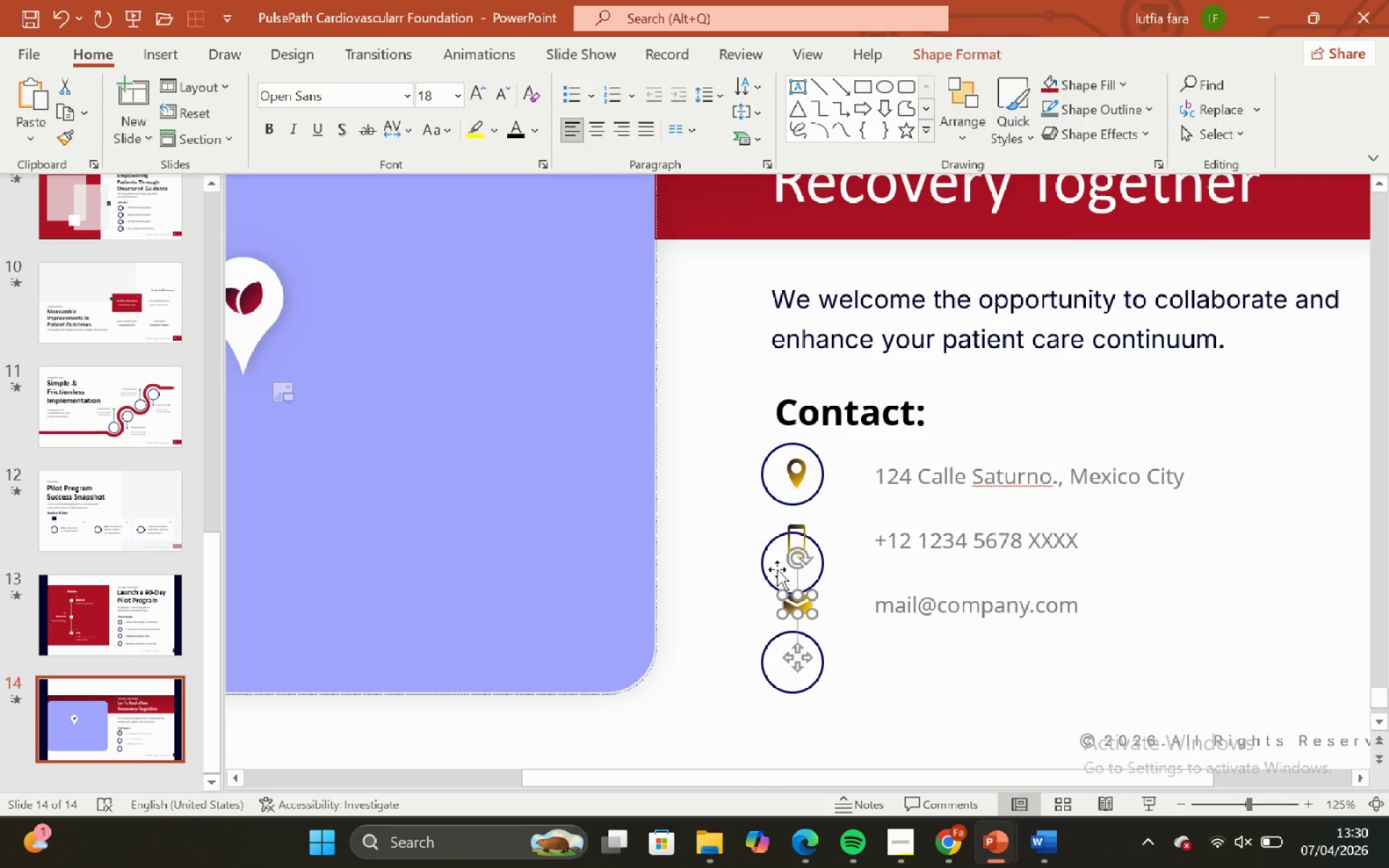 
key(Backspace)
 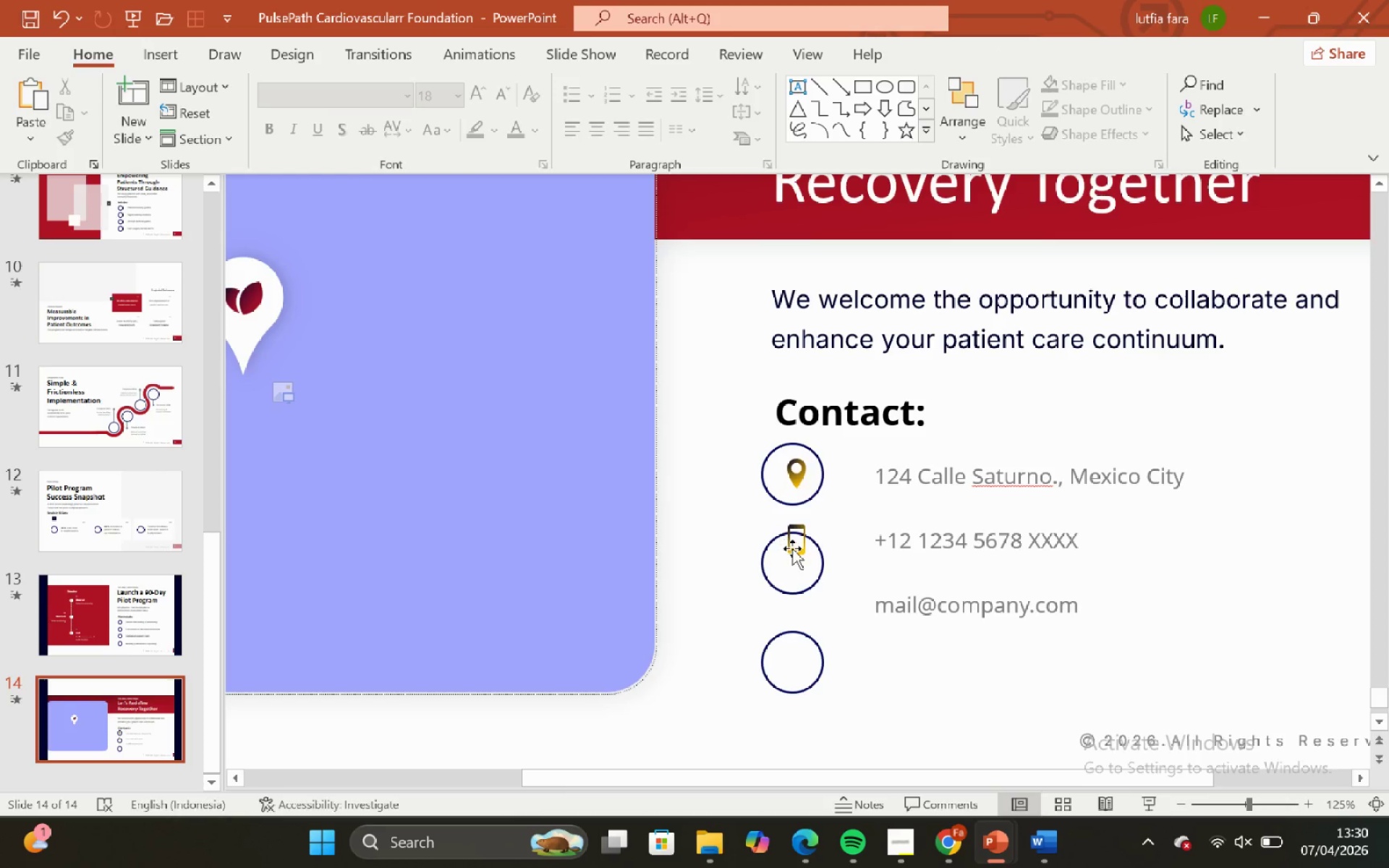 
left_click([792, 548])
 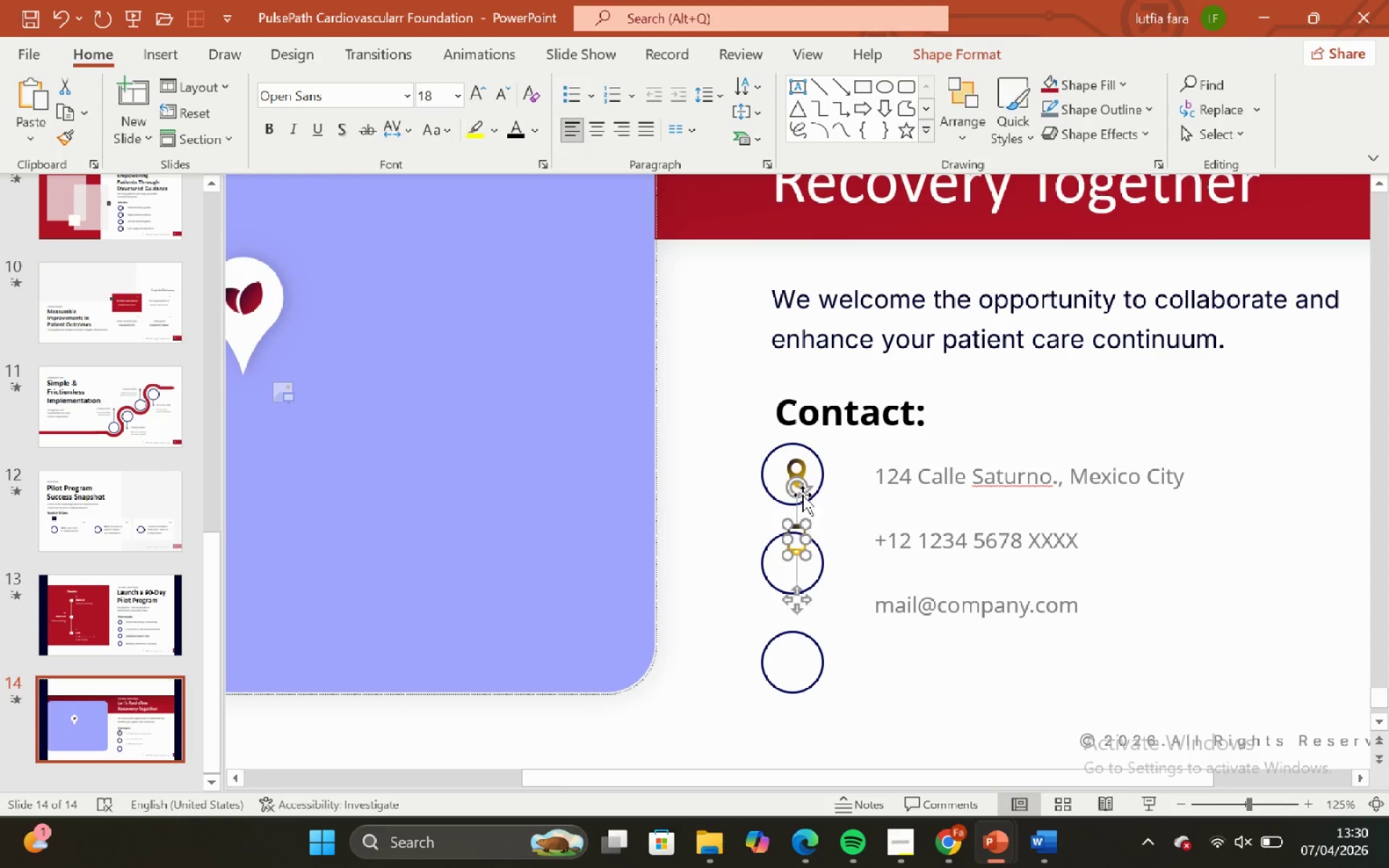 
key(Backspace)
 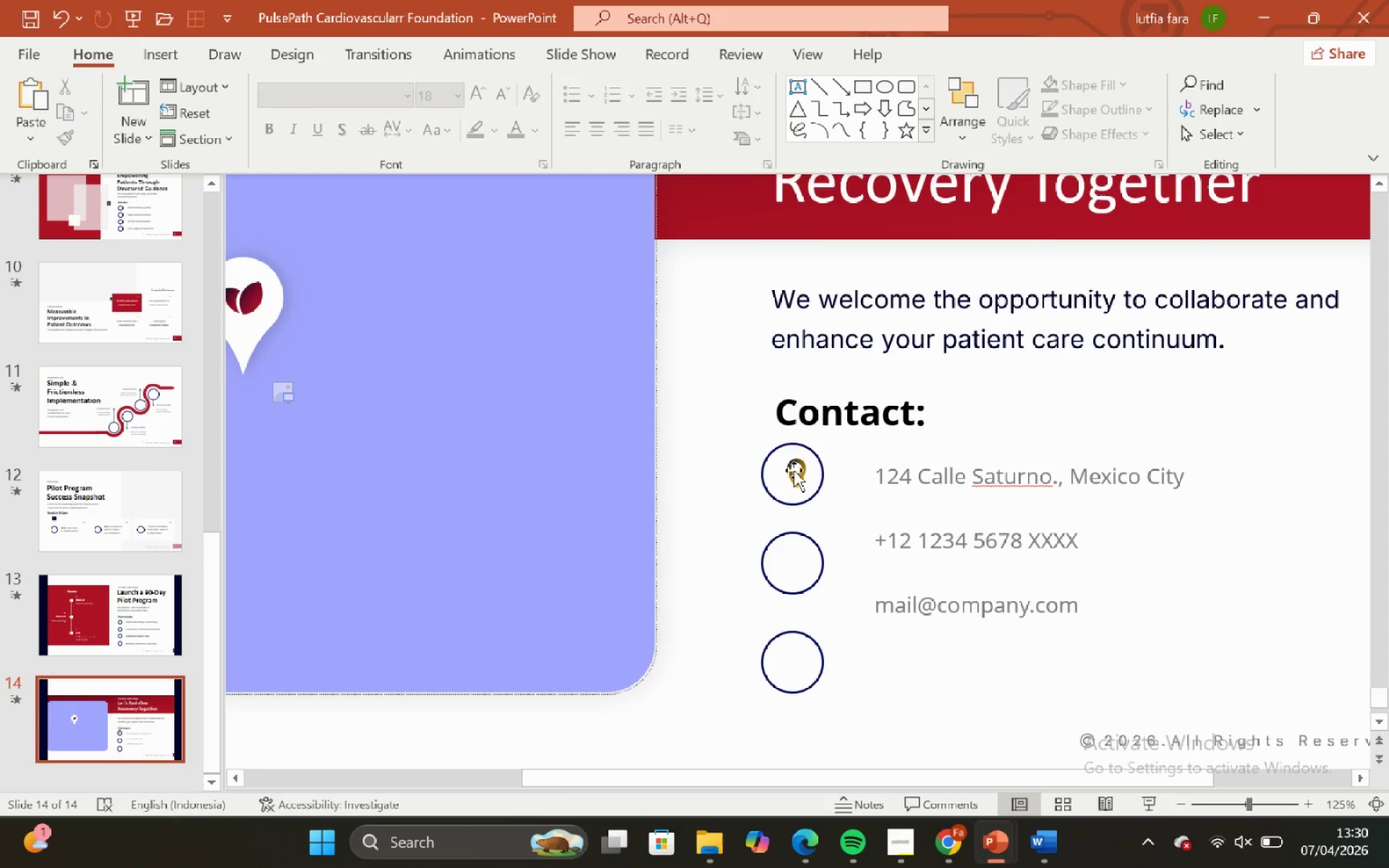 
left_click([794, 470])
 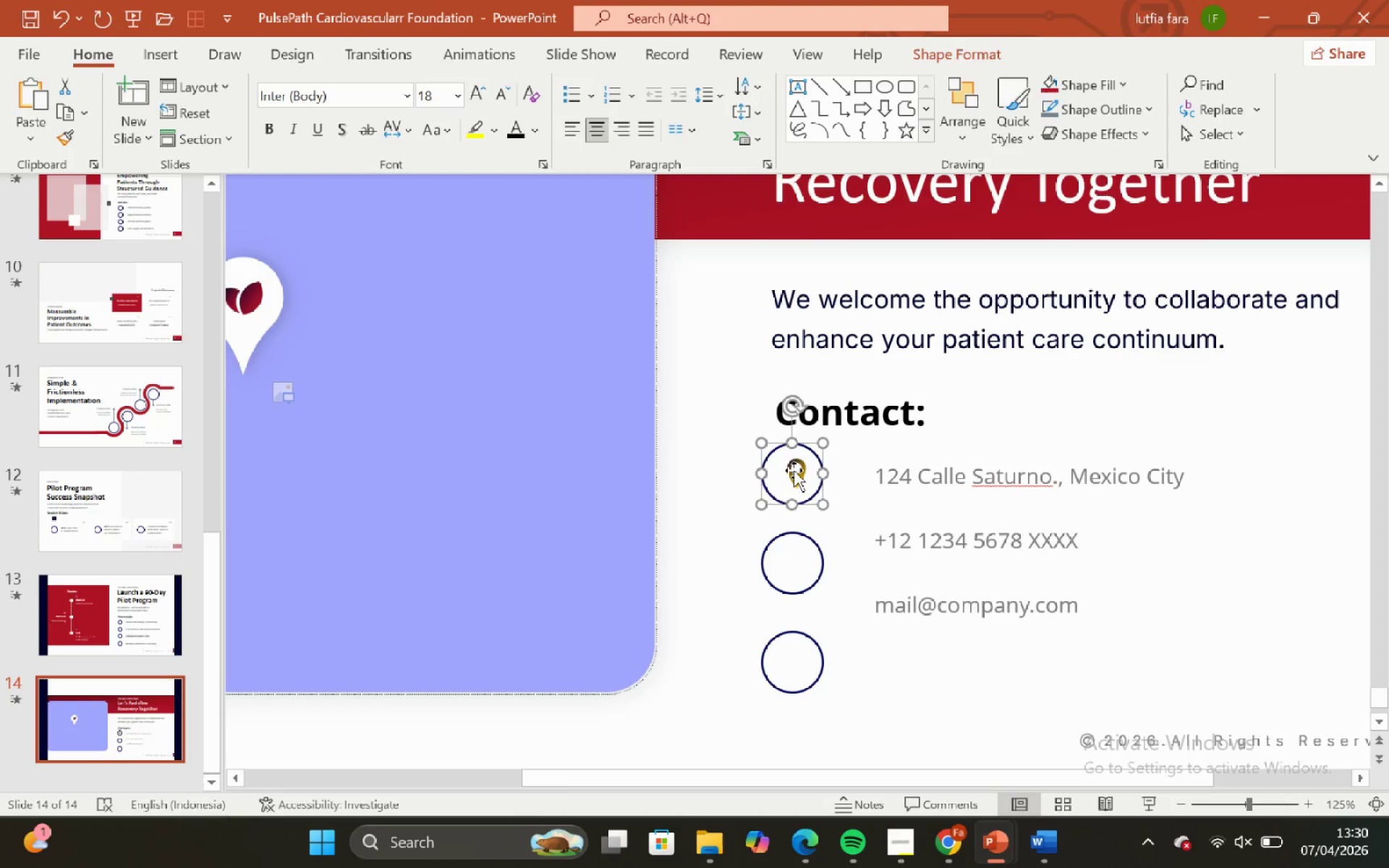 
key(Backspace)
 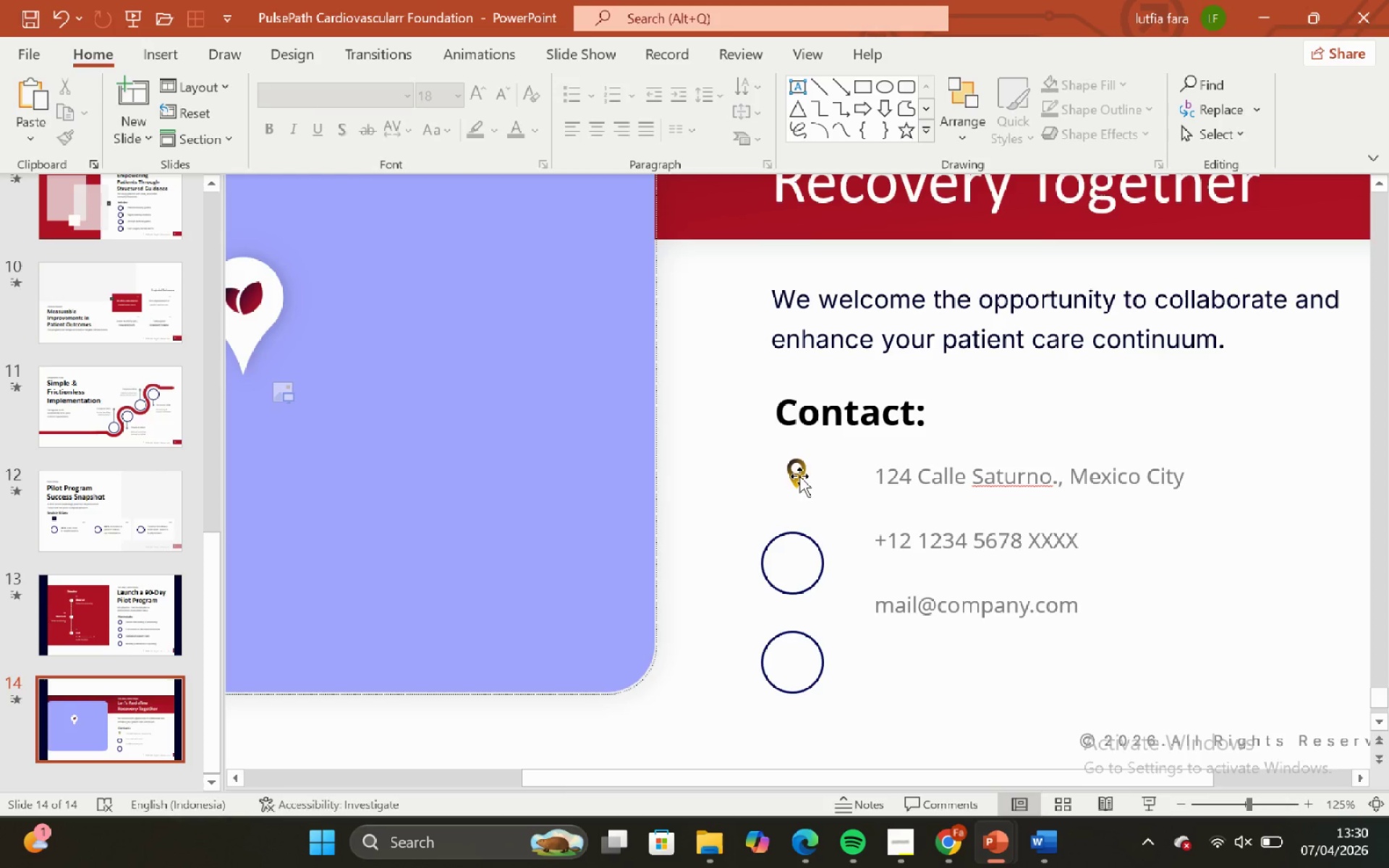 
key(Control+ControlLeft)
 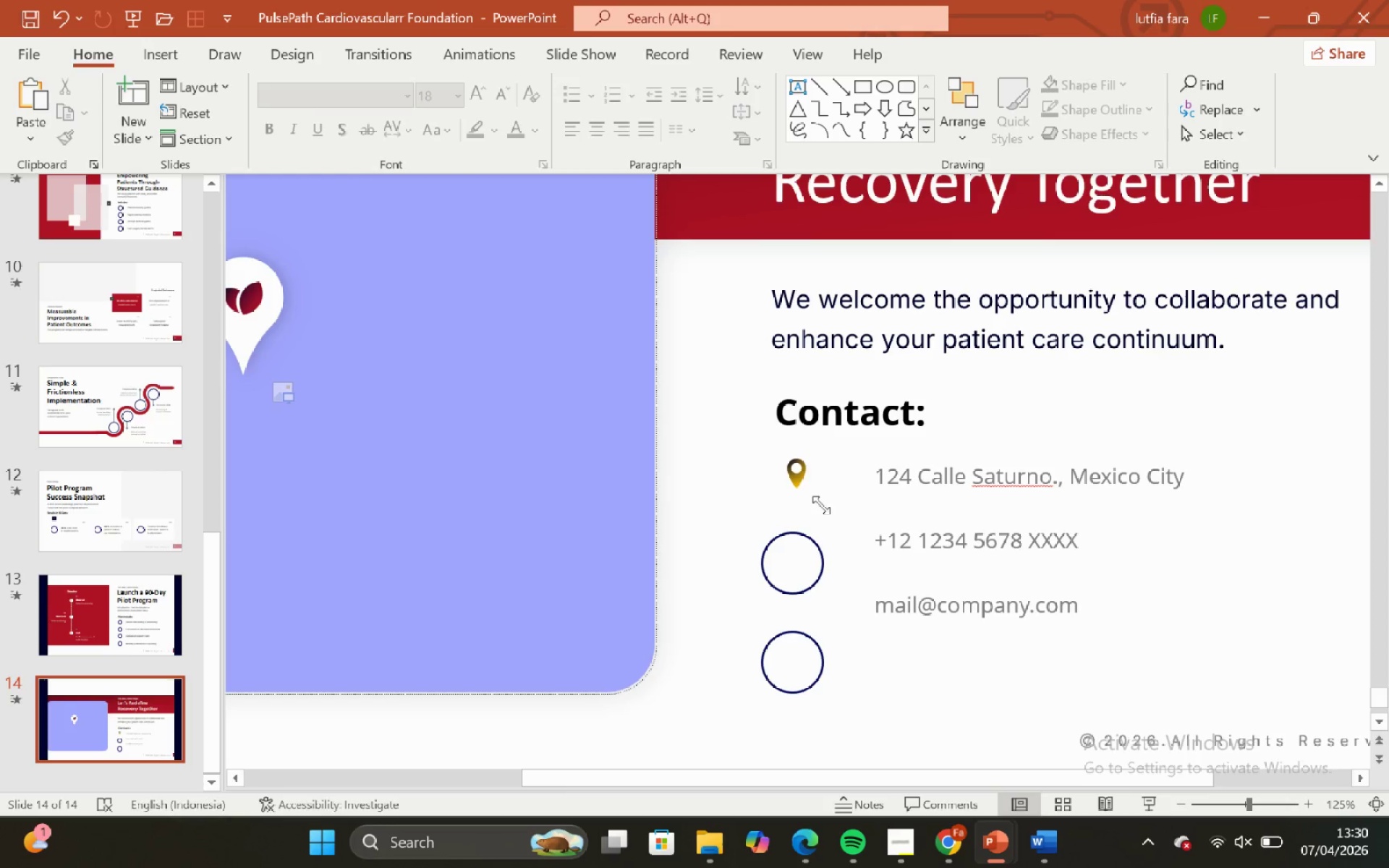 
key(Control+Z)
 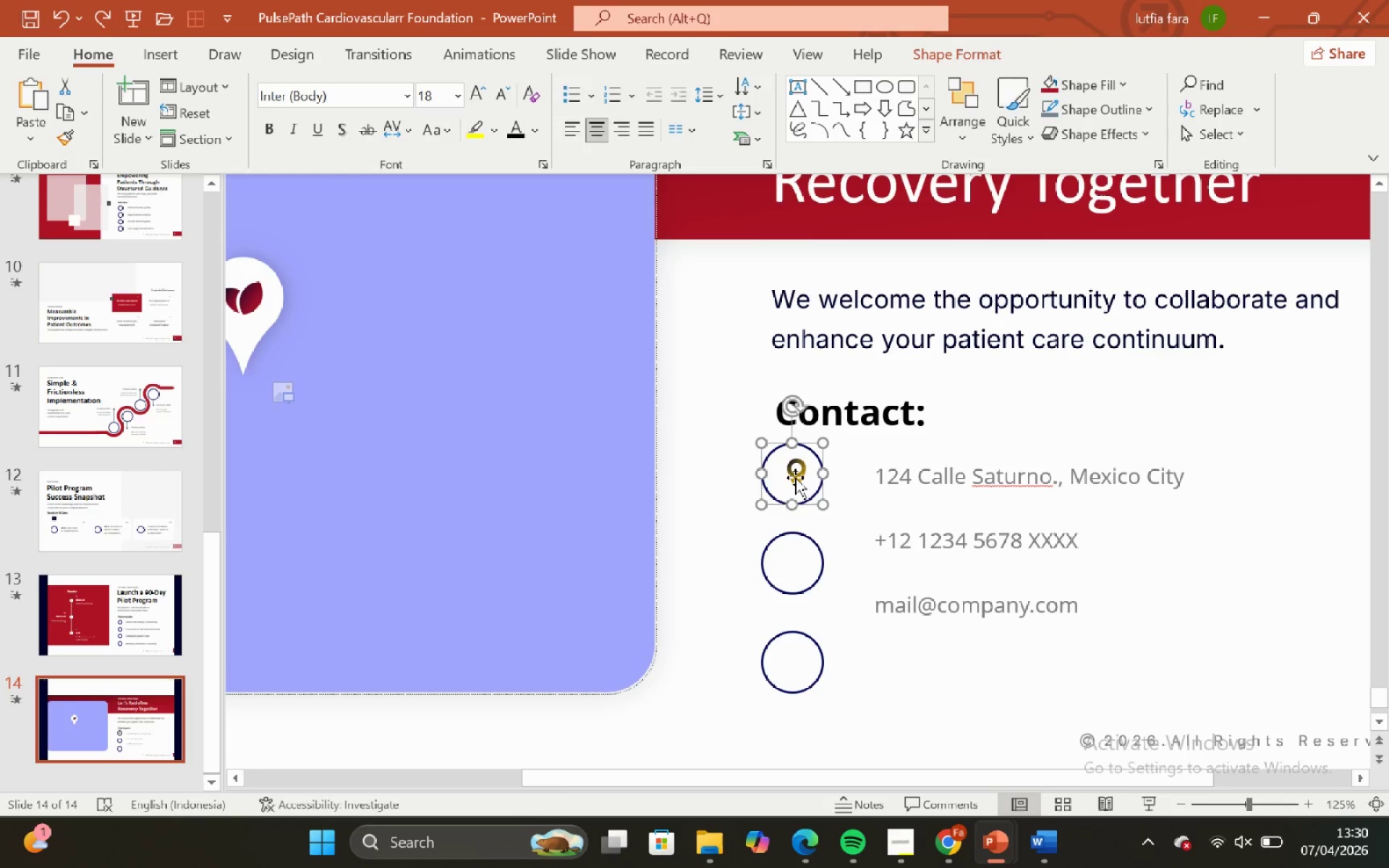 
left_click([795, 477])
 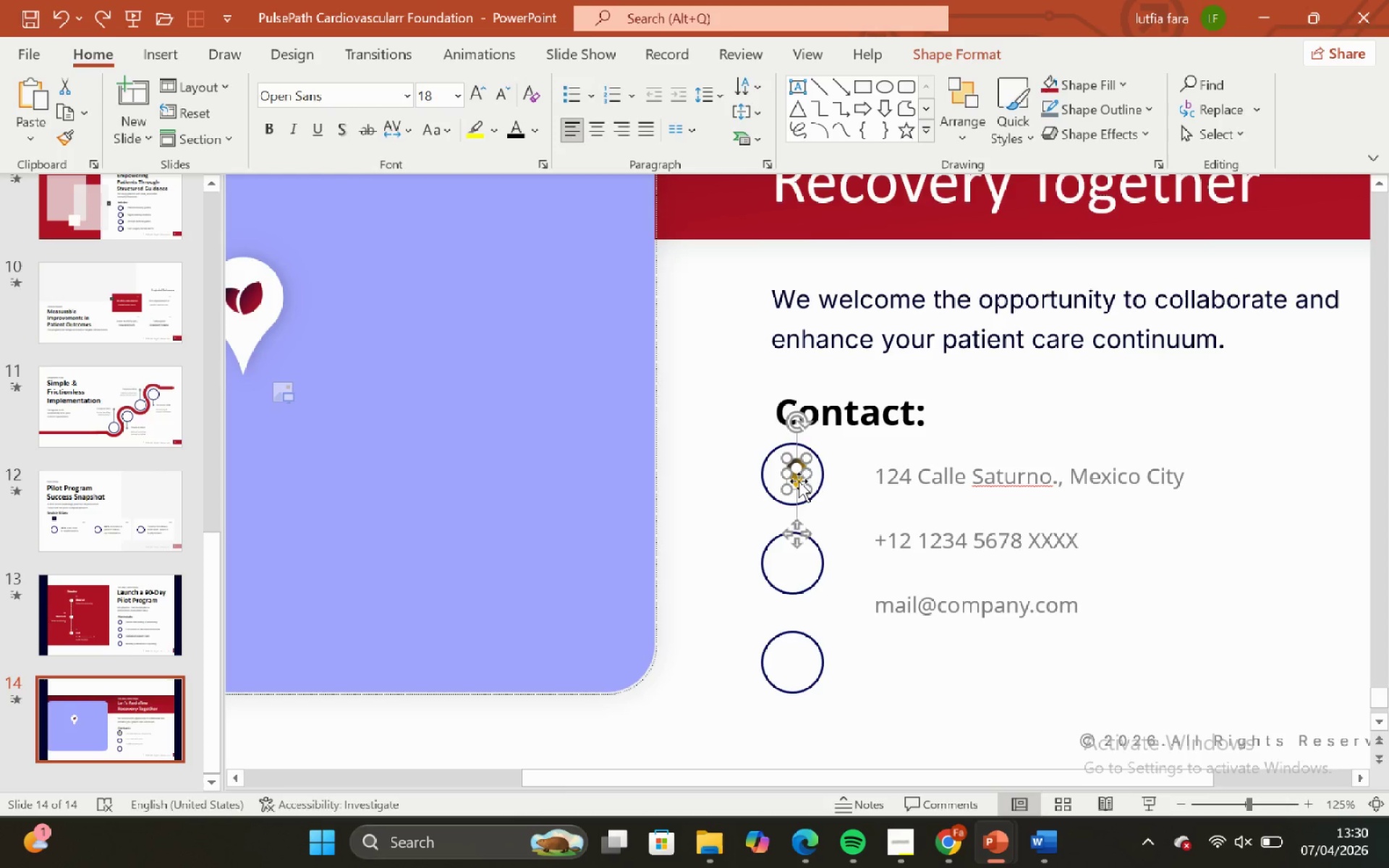 
key(Backspace)
 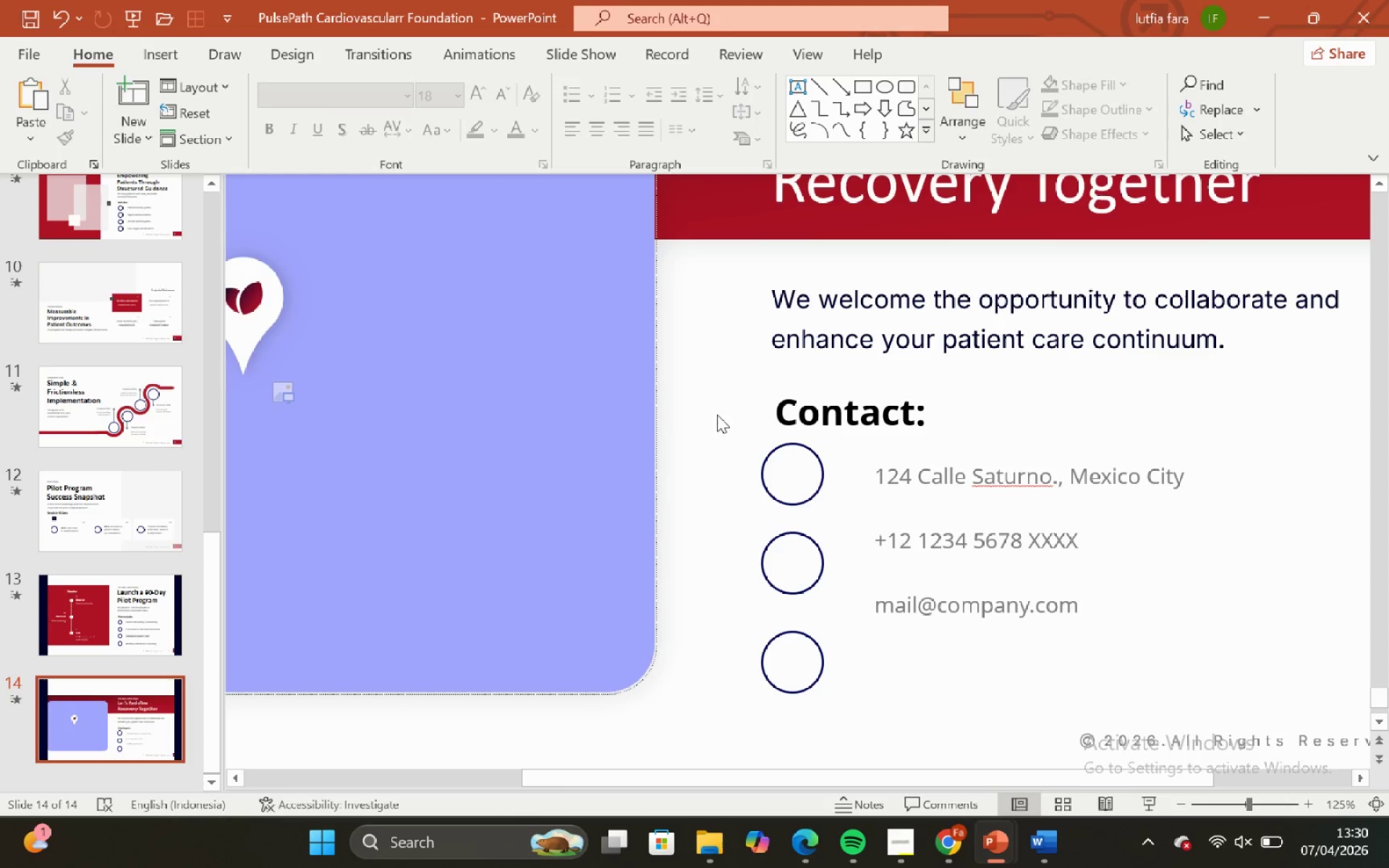 
left_click_drag(start_coordinate=[717, 414], to_coordinate=[919, 814])
 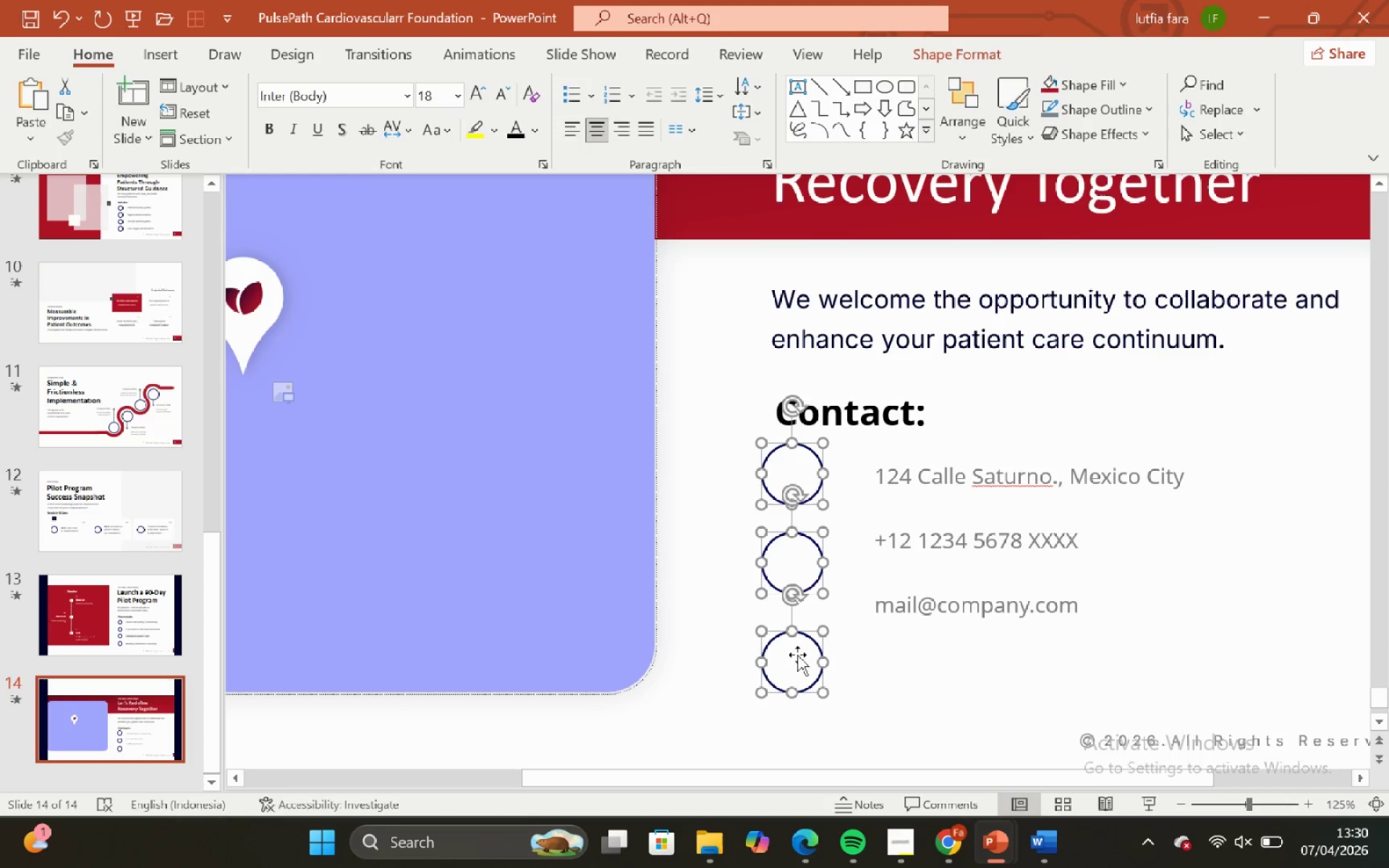 
hold_key(key=ShiftLeft, duration=1.78)
left_click_drag(start_coordinate=[797, 655], to_coordinate=[811, 647])
 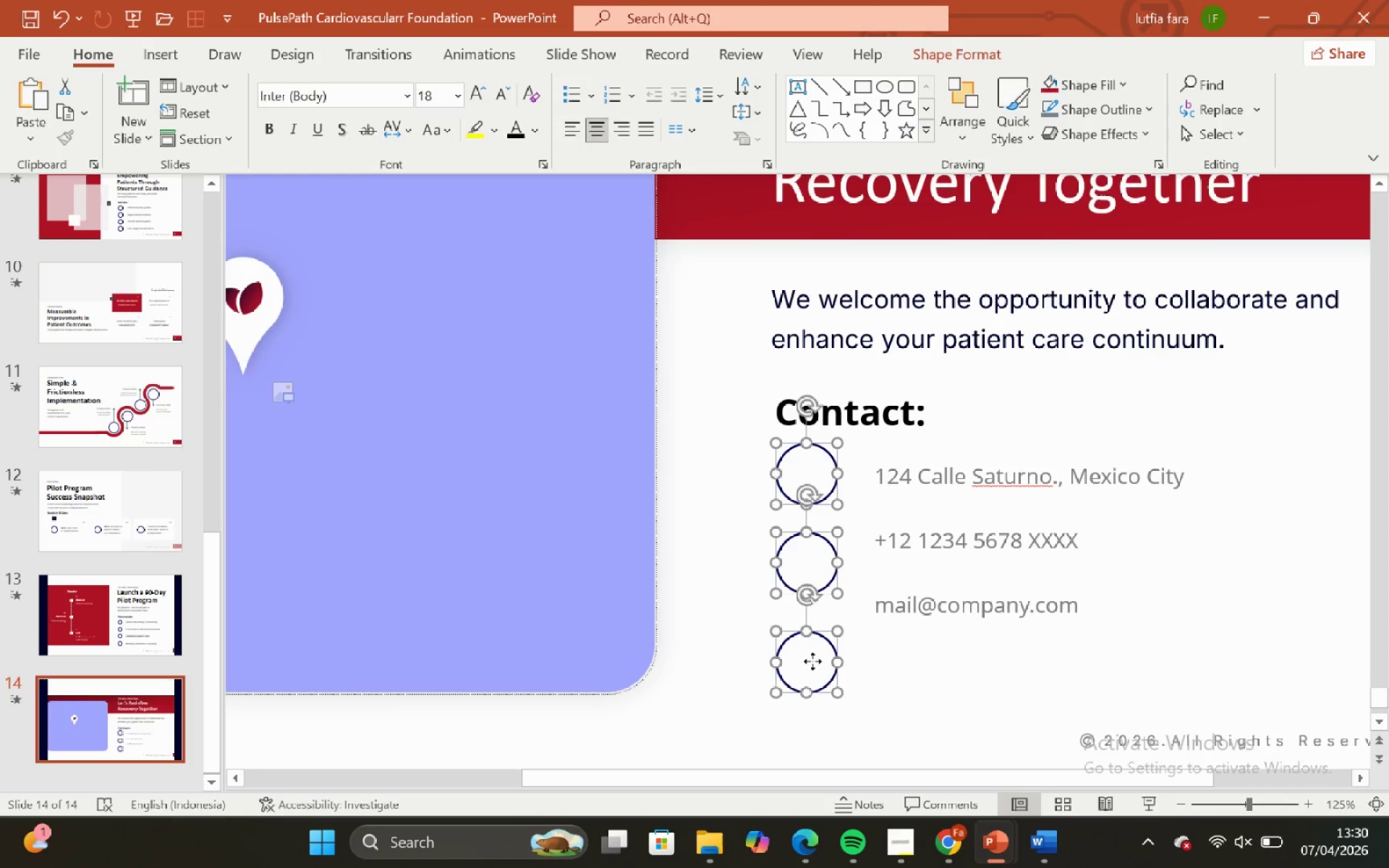 
left_click_drag(start_coordinate=[812, 661], to_coordinate=[814, 417])
 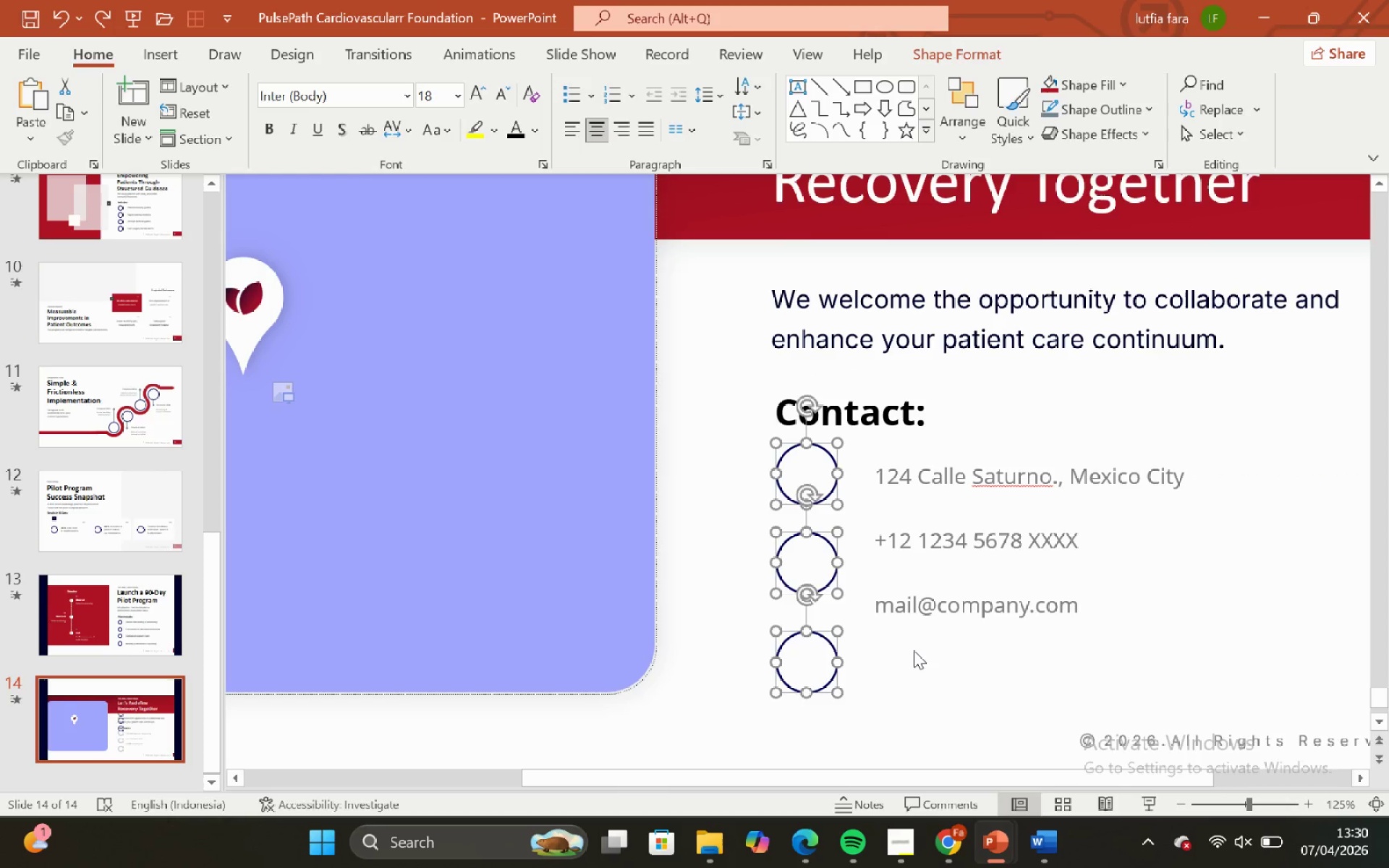 
hold_key(key=ShiftLeft, duration=2.8)
 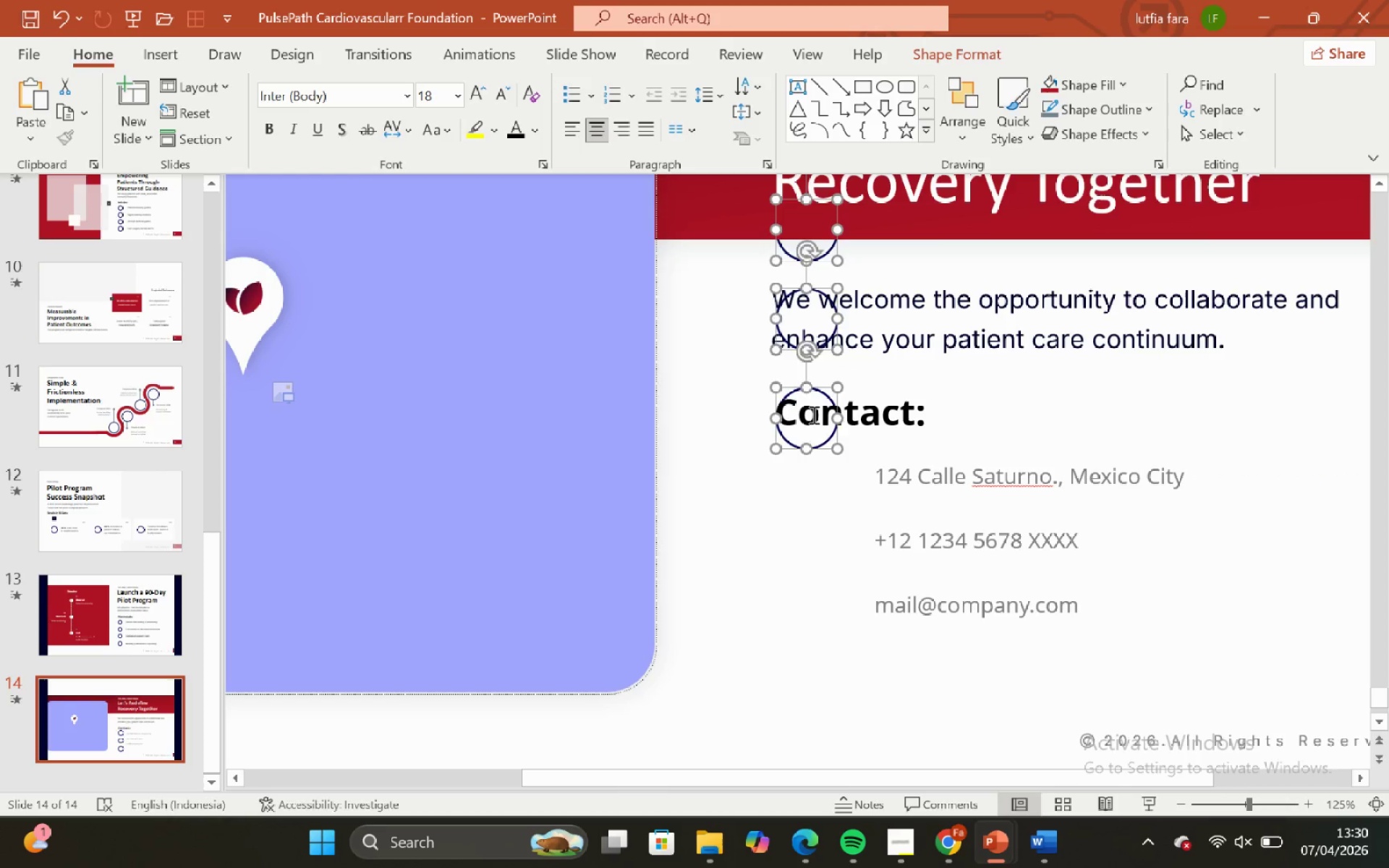 
key(Control+ControlLeft)
 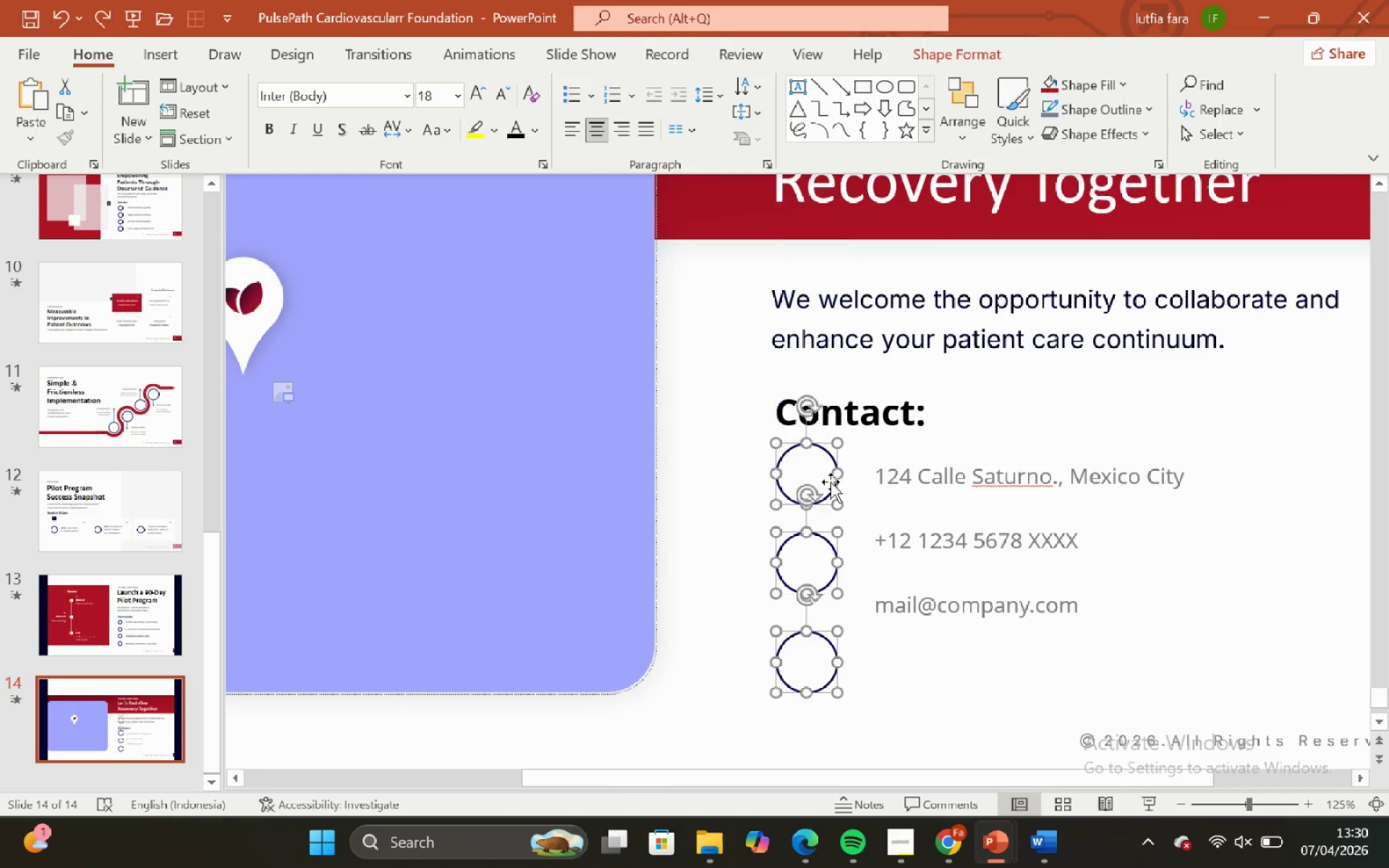 
key(Control+Z)
 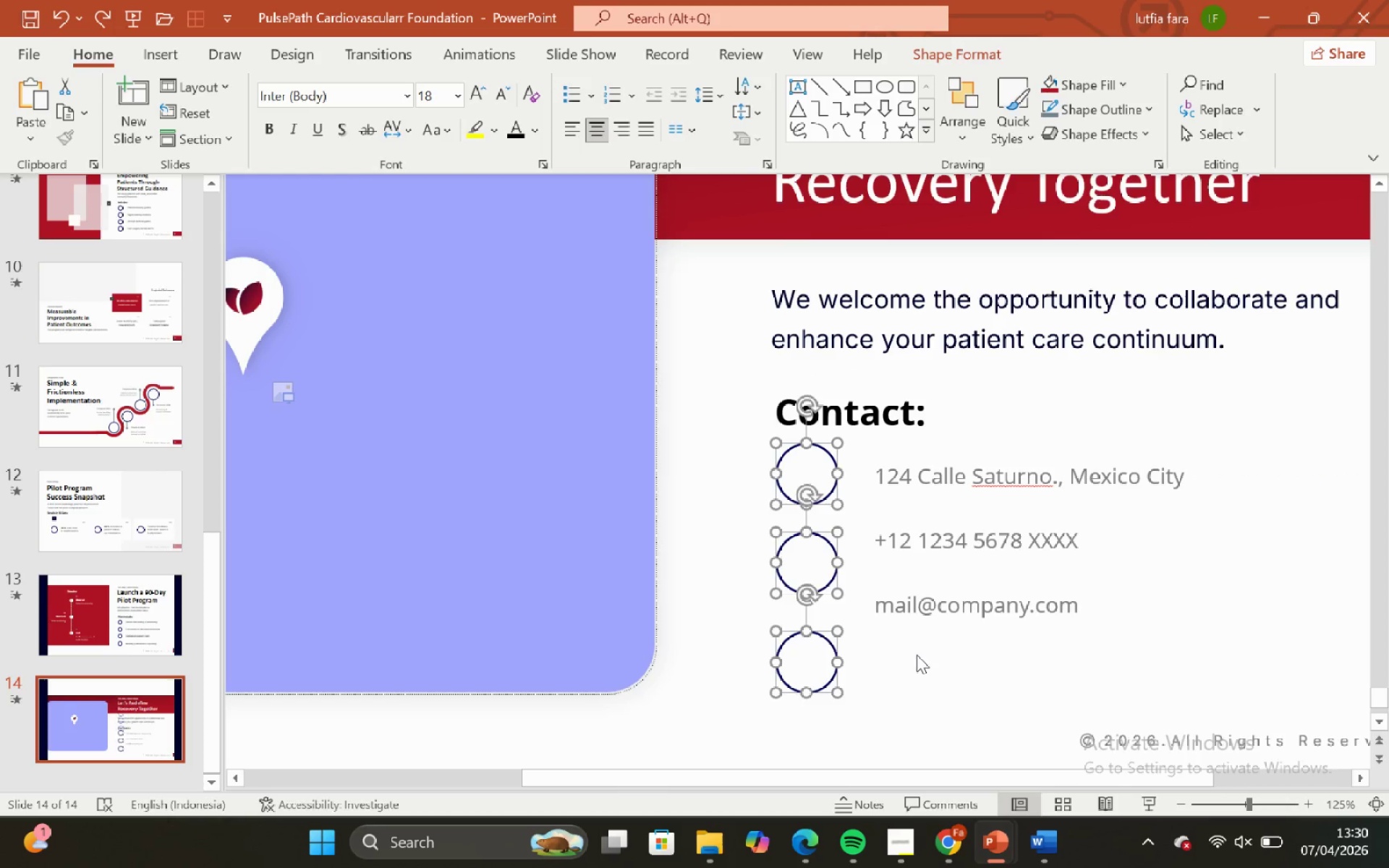 
left_click([917, 655])
 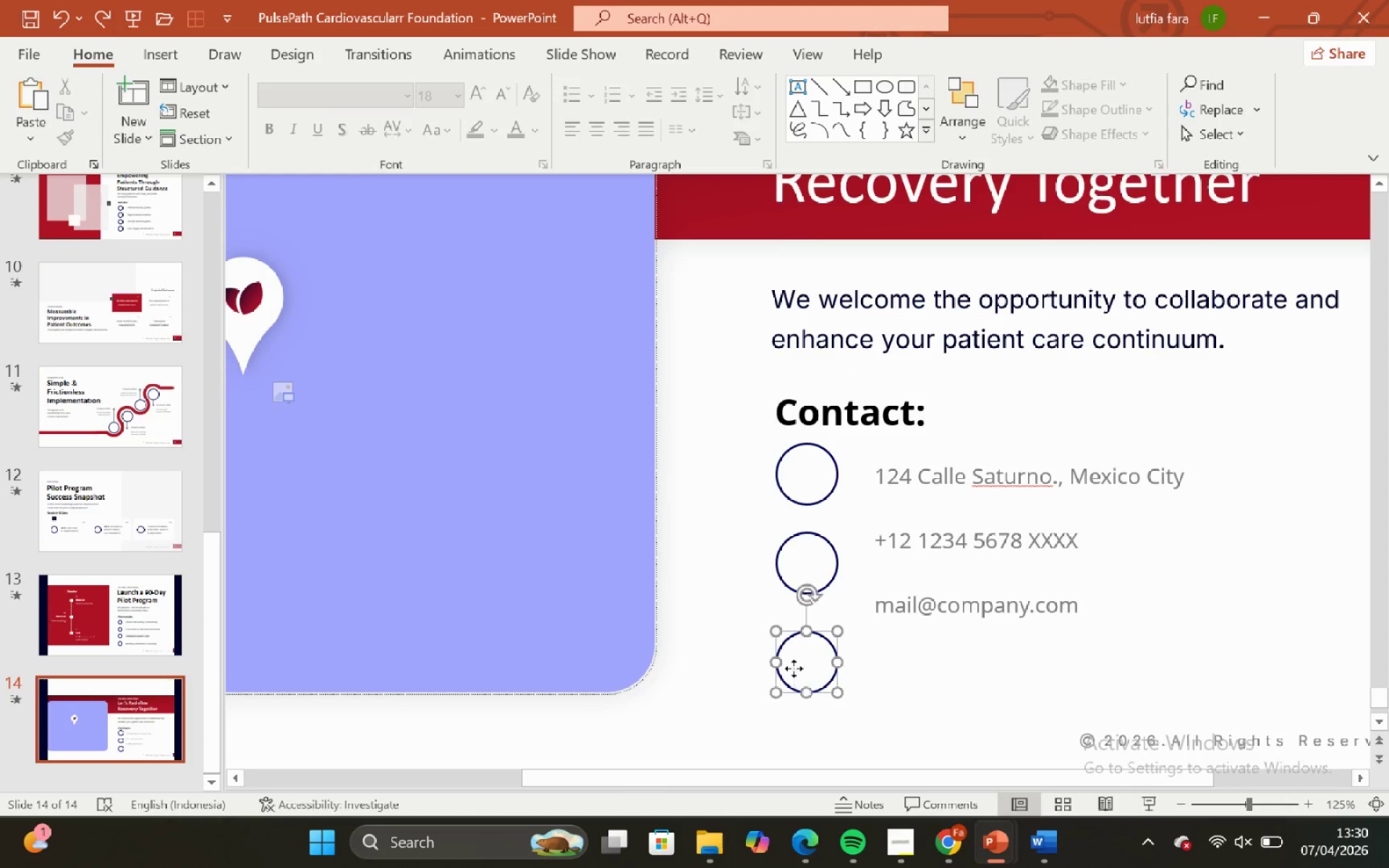 
hold_key(key=ShiftLeft, duration=0.89)
left_click_drag(start_coordinate=[804, 661], to_coordinate=[564, 660])
 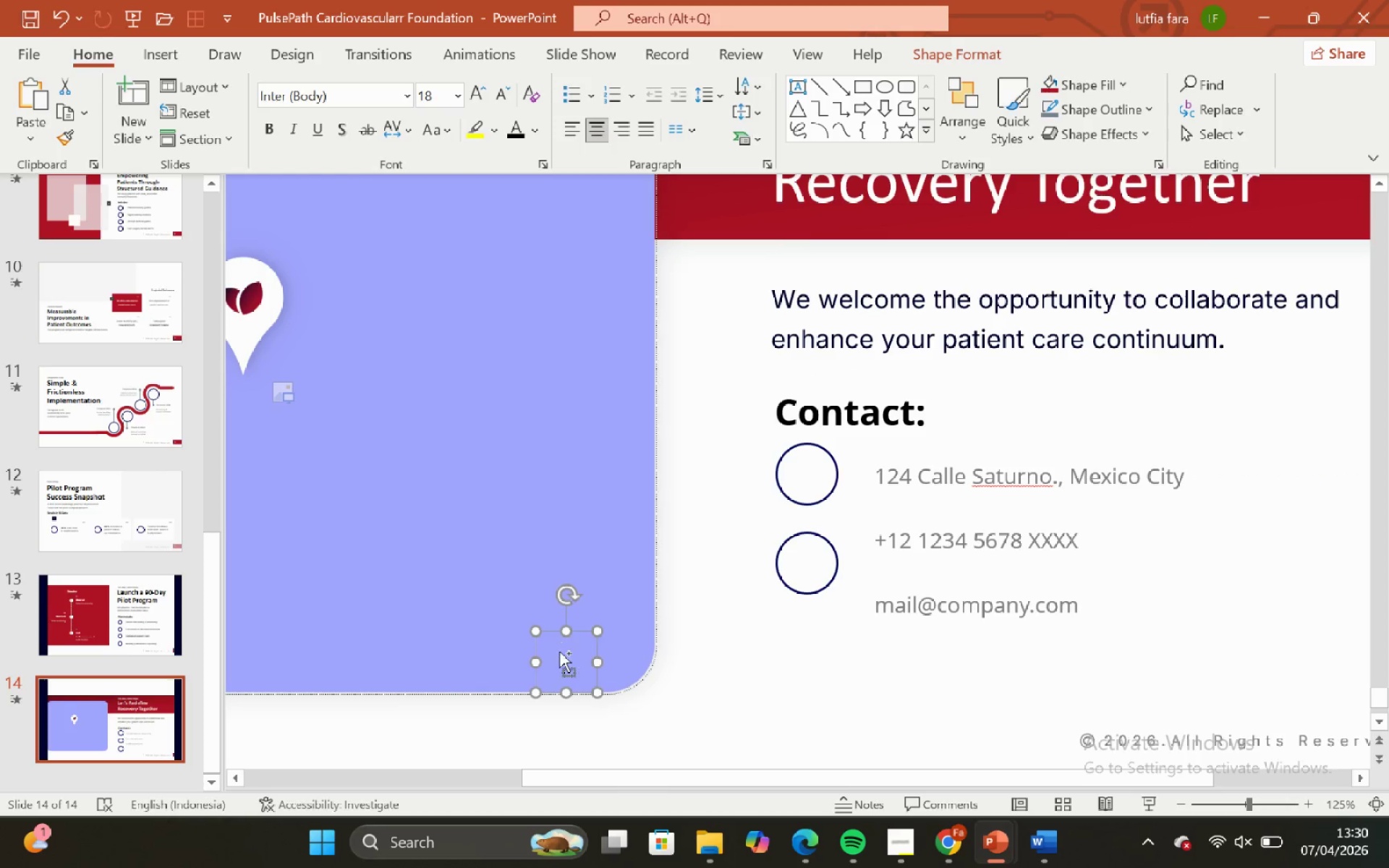 
key(Control+ControlLeft)
 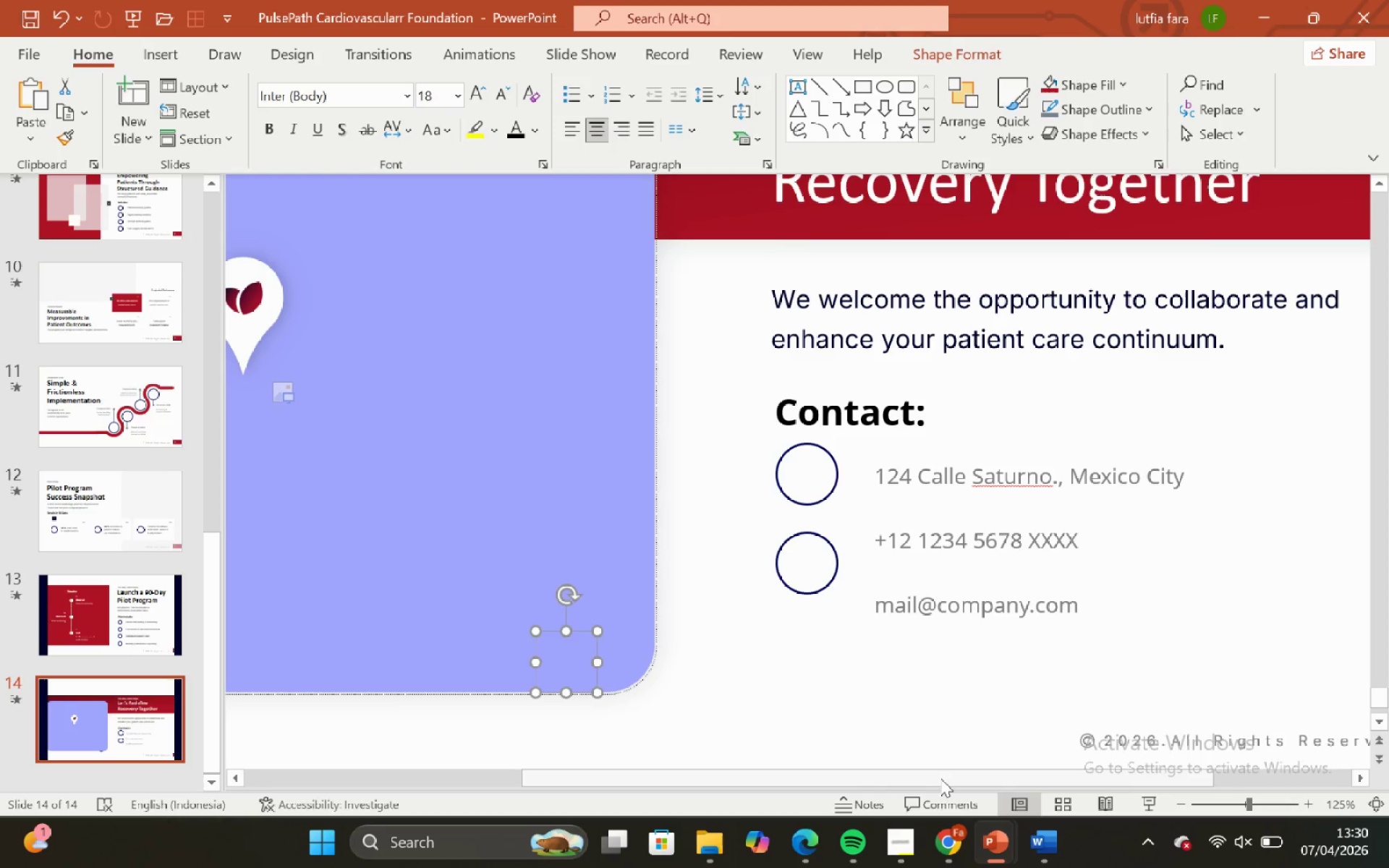 
key(Control+ControlLeft)
 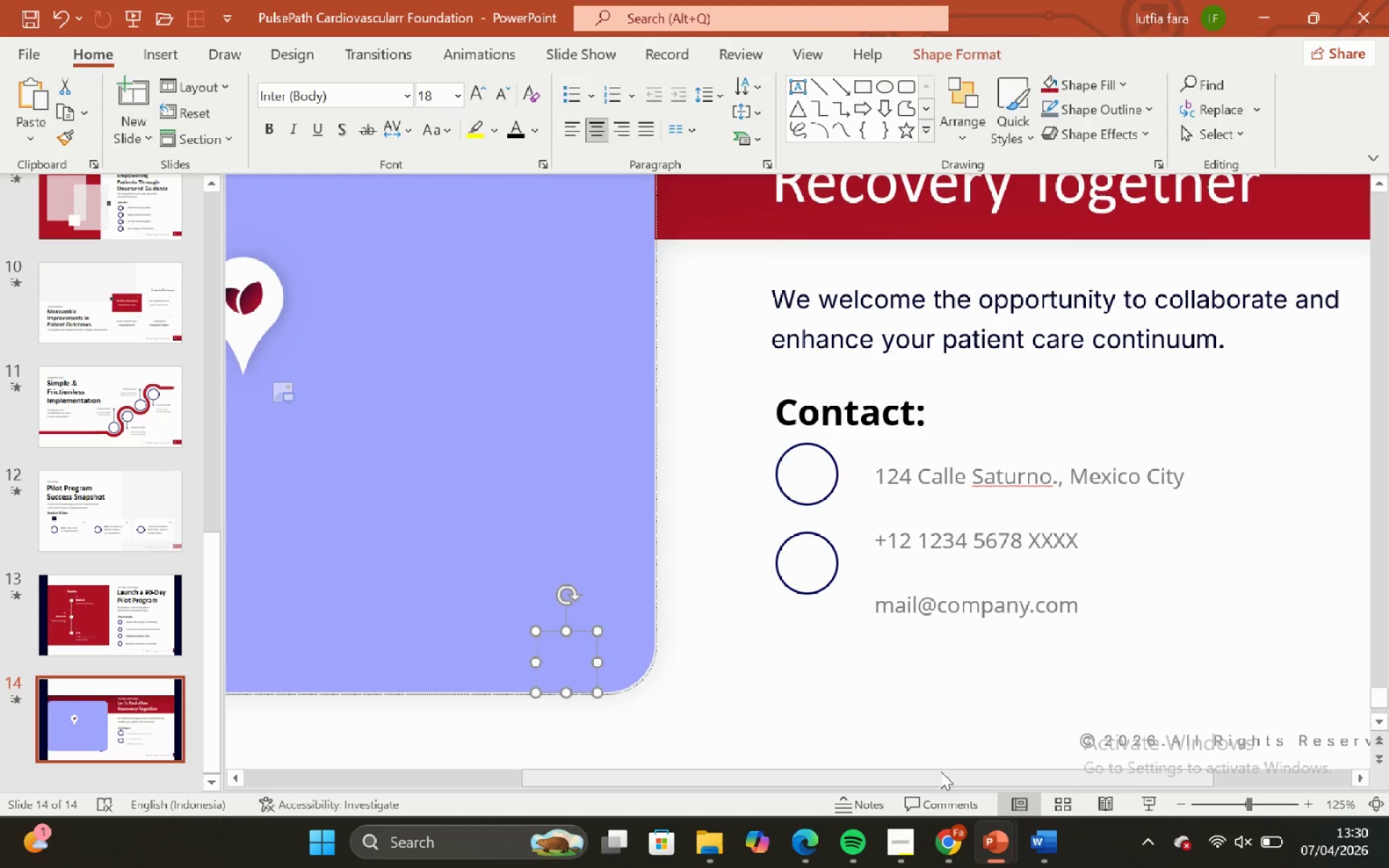 
key(Control+Z)
 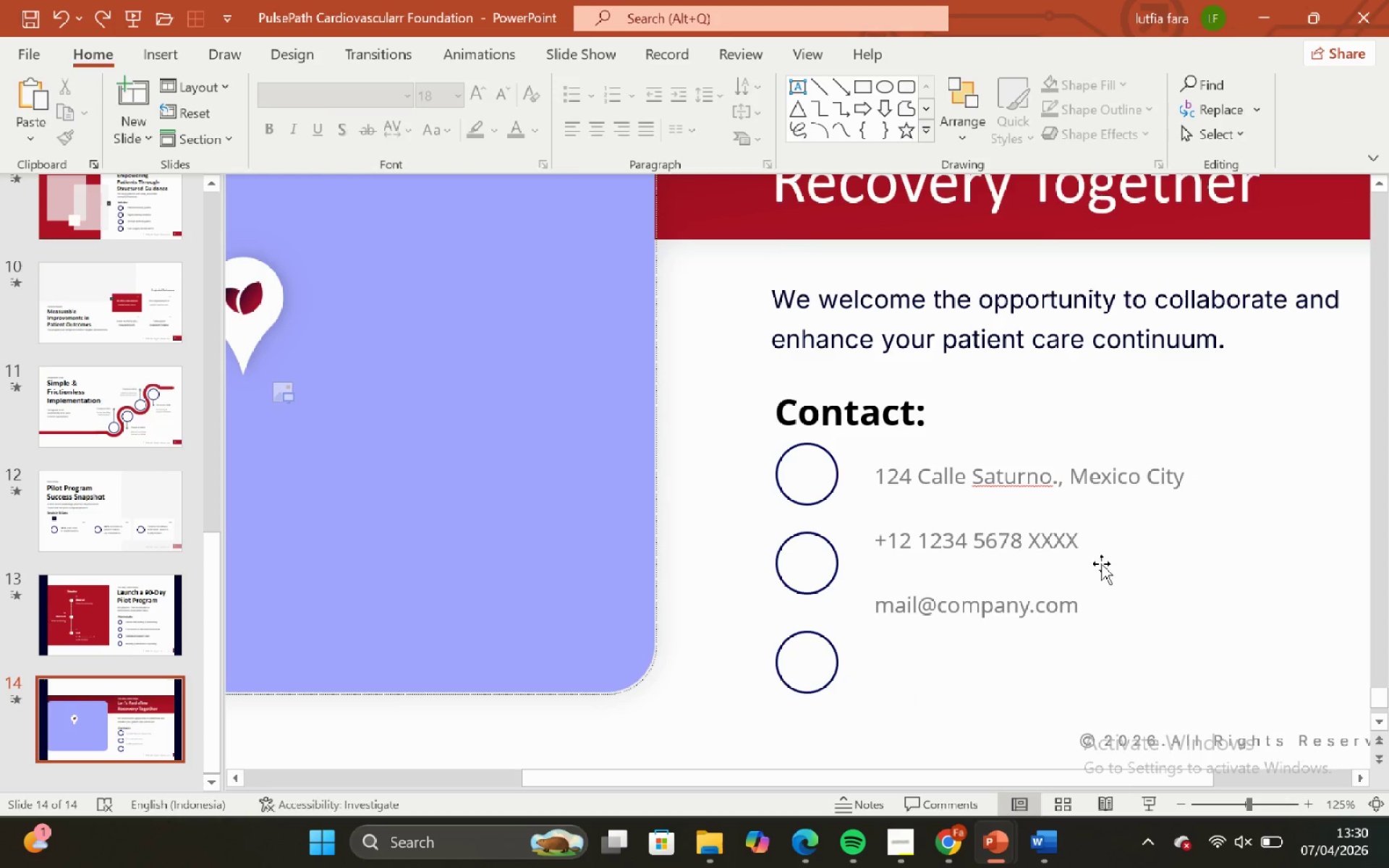 
left_click([1115, 616])
 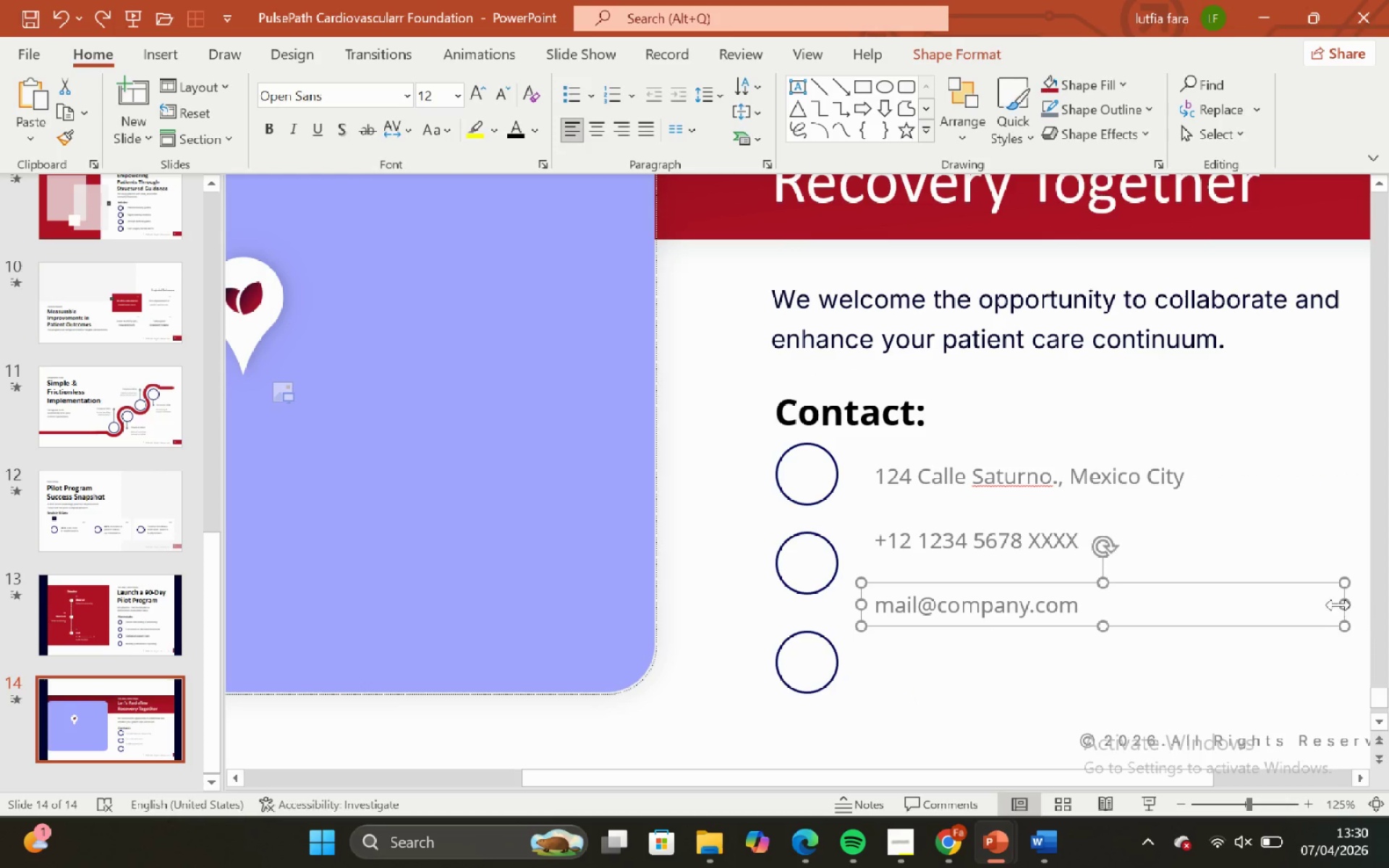 
left_click_drag(start_coordinate=[1338, 605], to_coordinate=[1132, 648])
 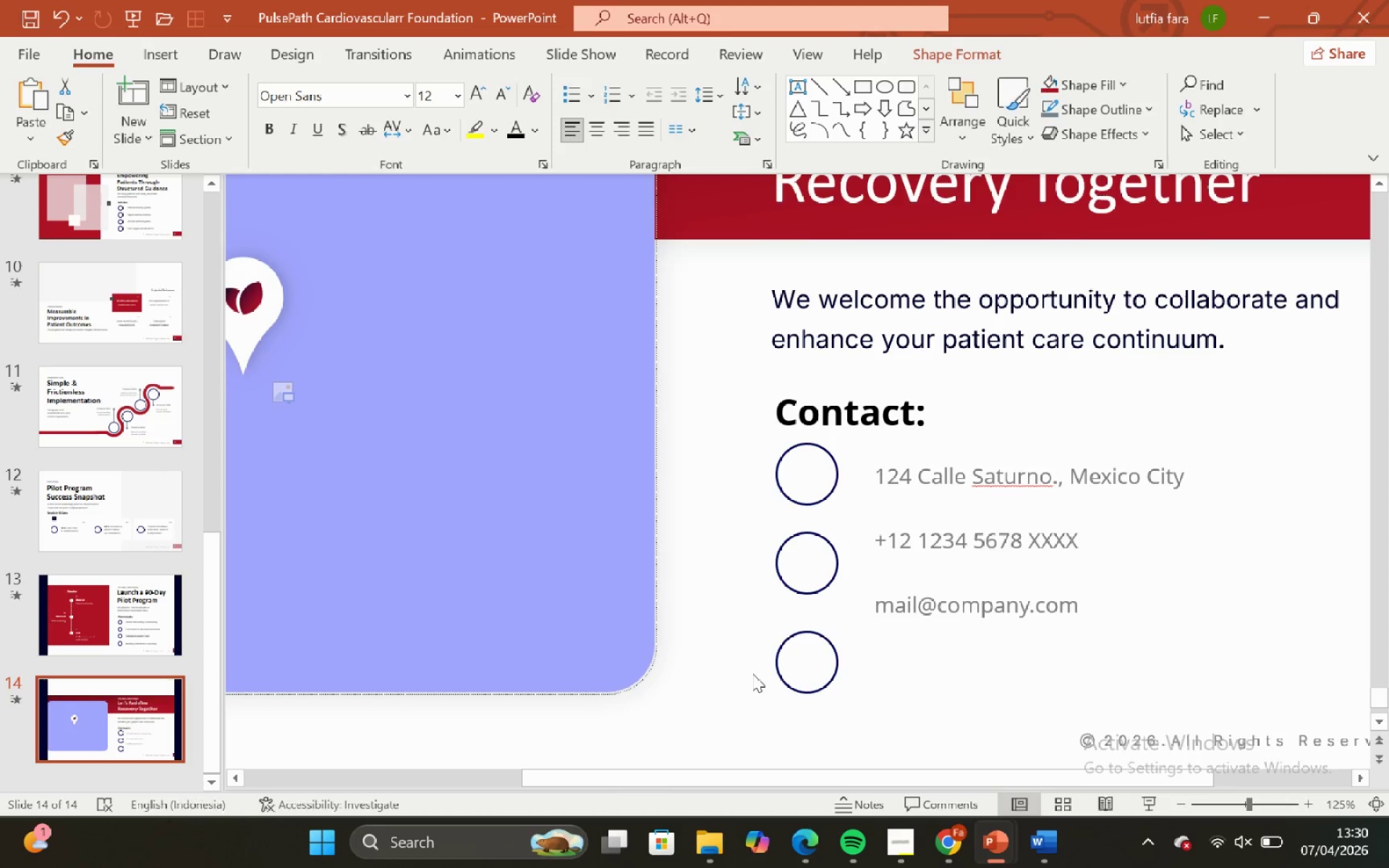 
double_click([767, 652])
 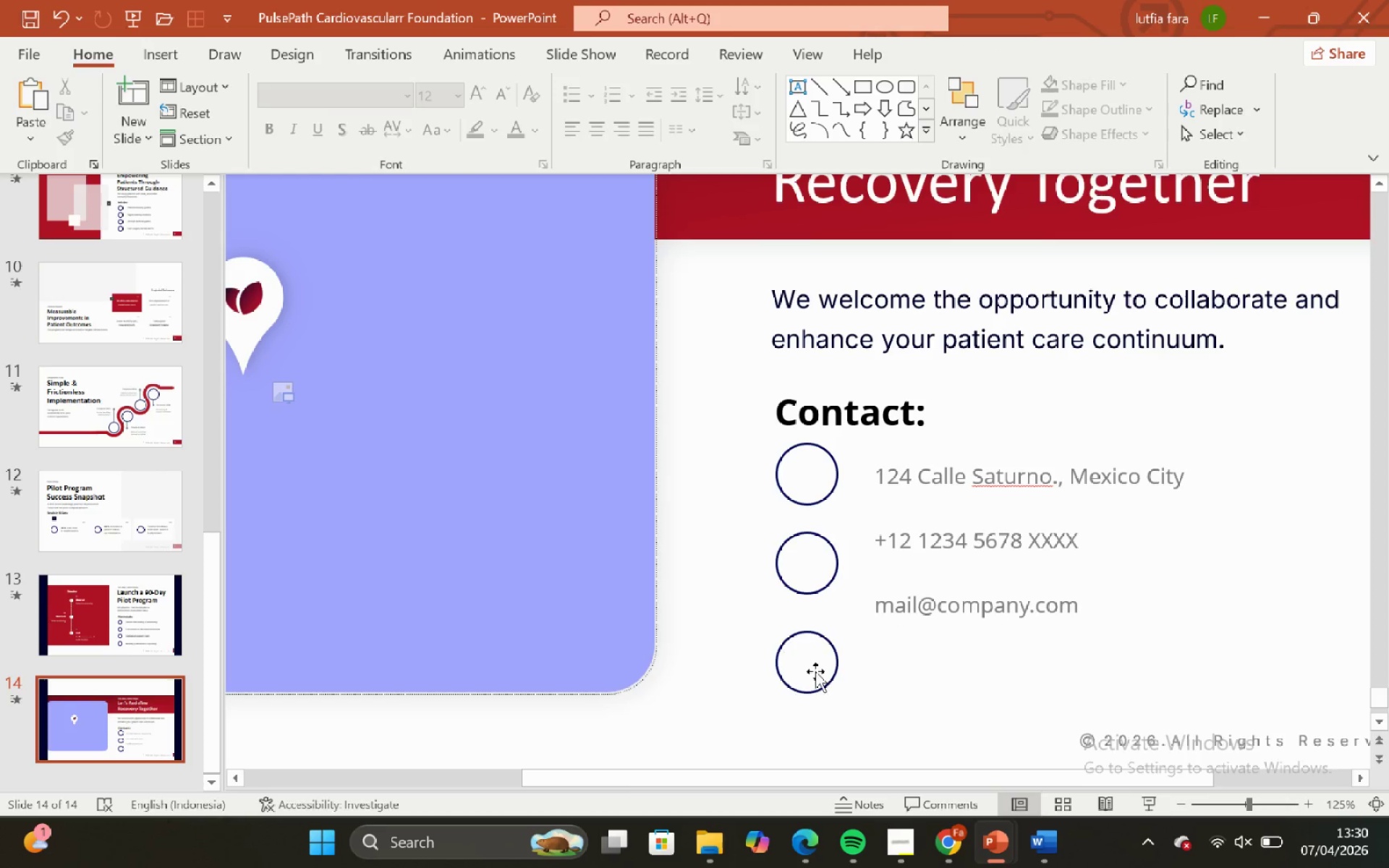 
triple_click([815, 671])
 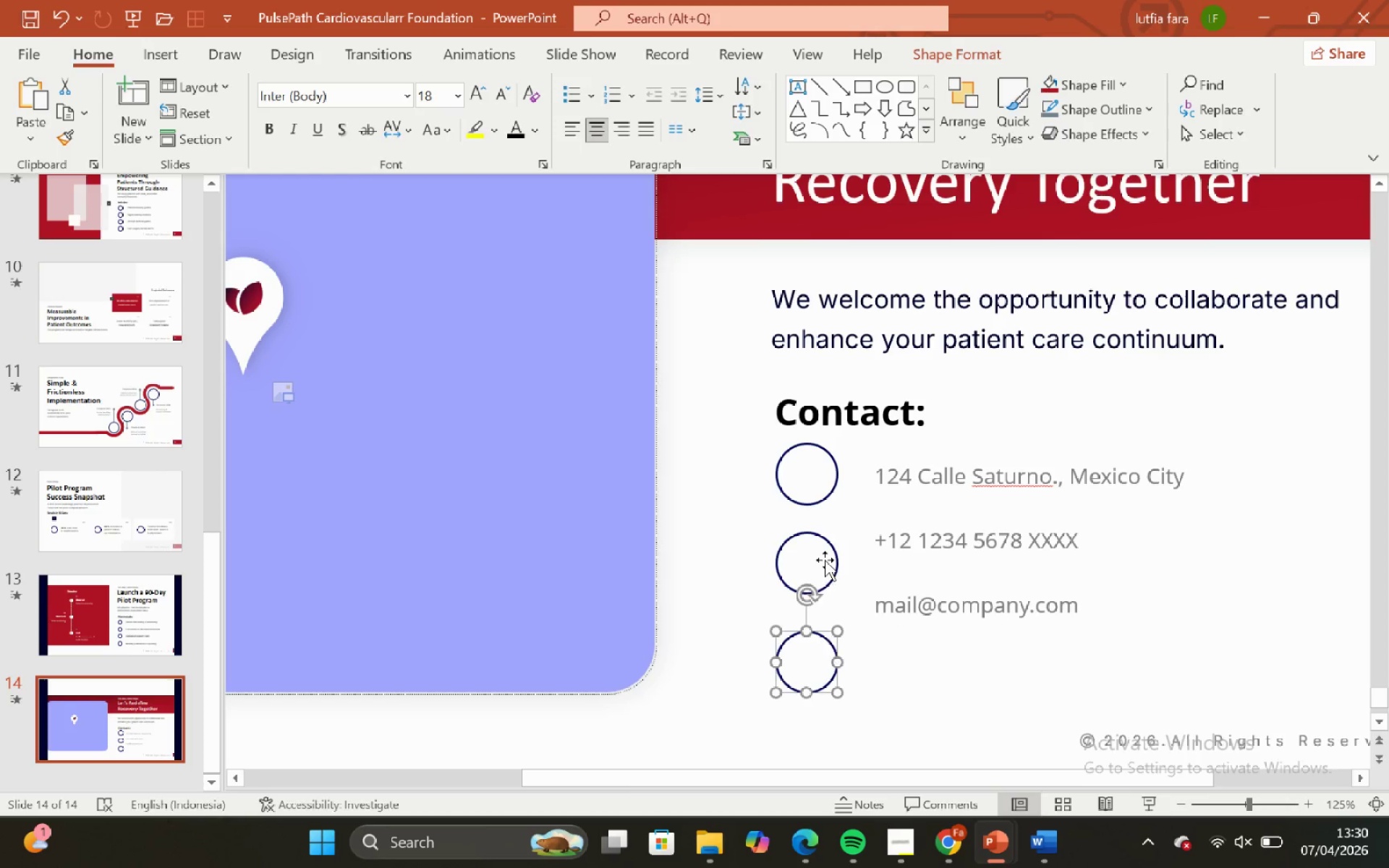 
hold_key(key=ShiftLeft, duration=6.22)
double_click([820, 478])
 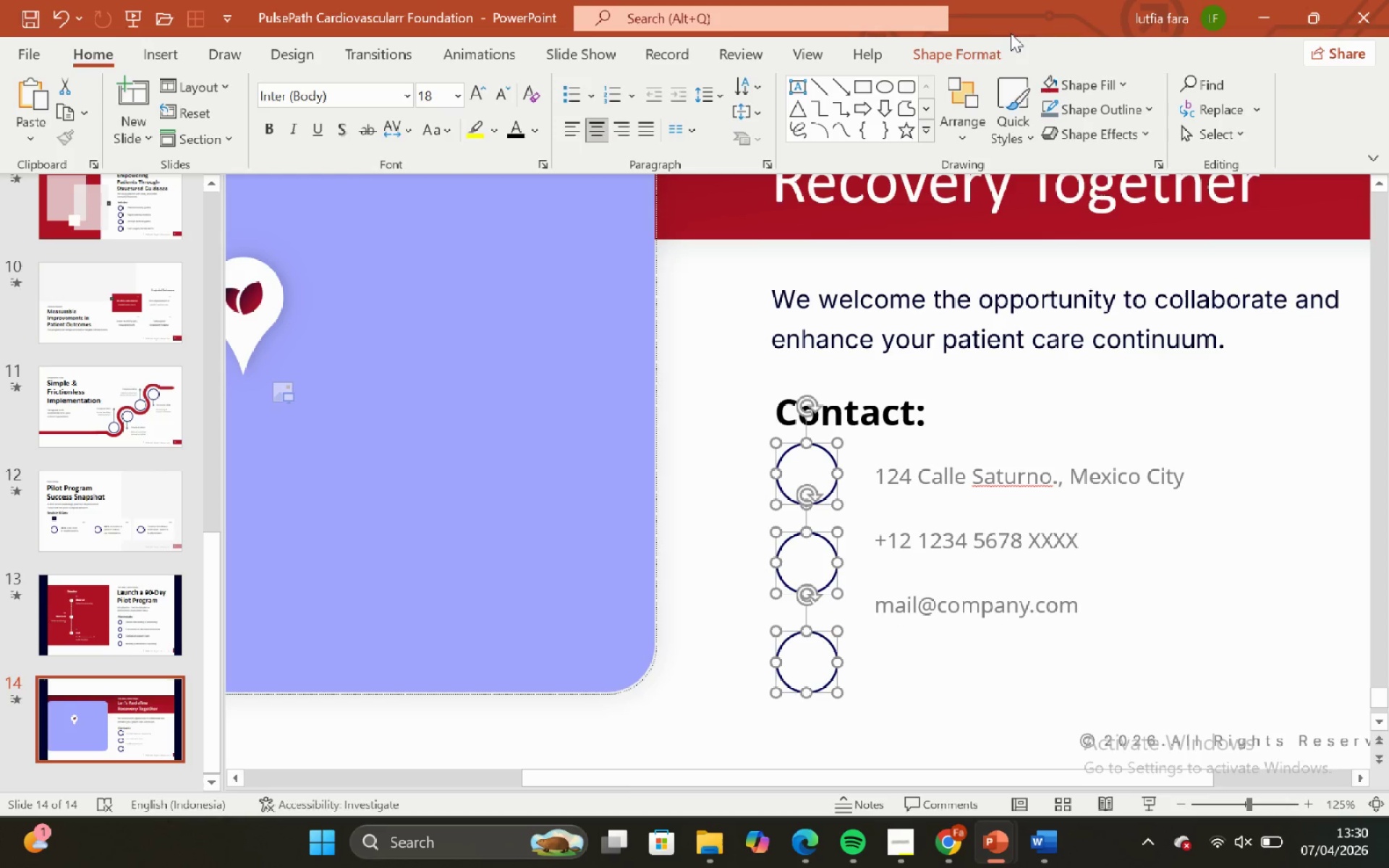 
left_click([987, 46])
 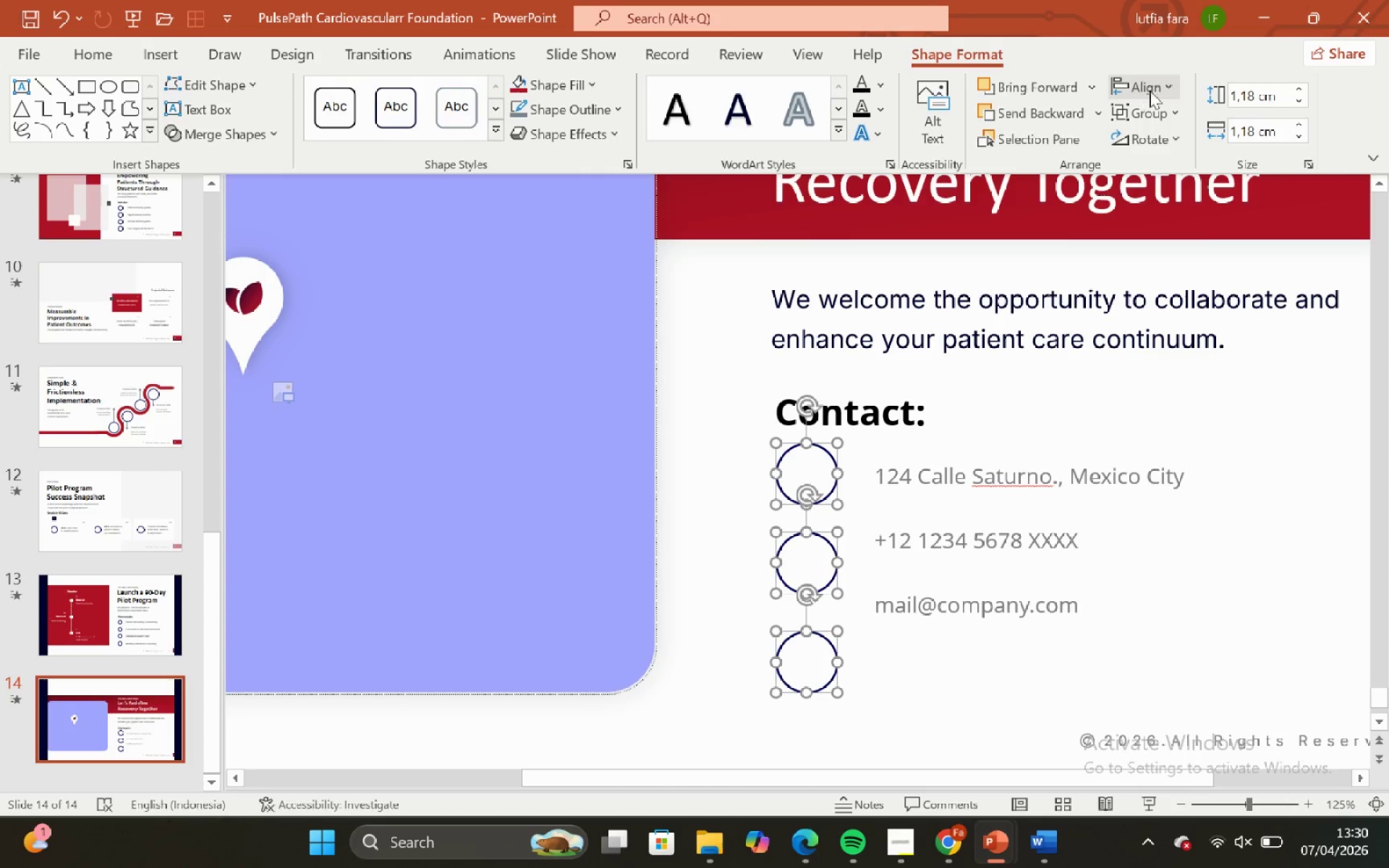 
left_click([1151, 89])
 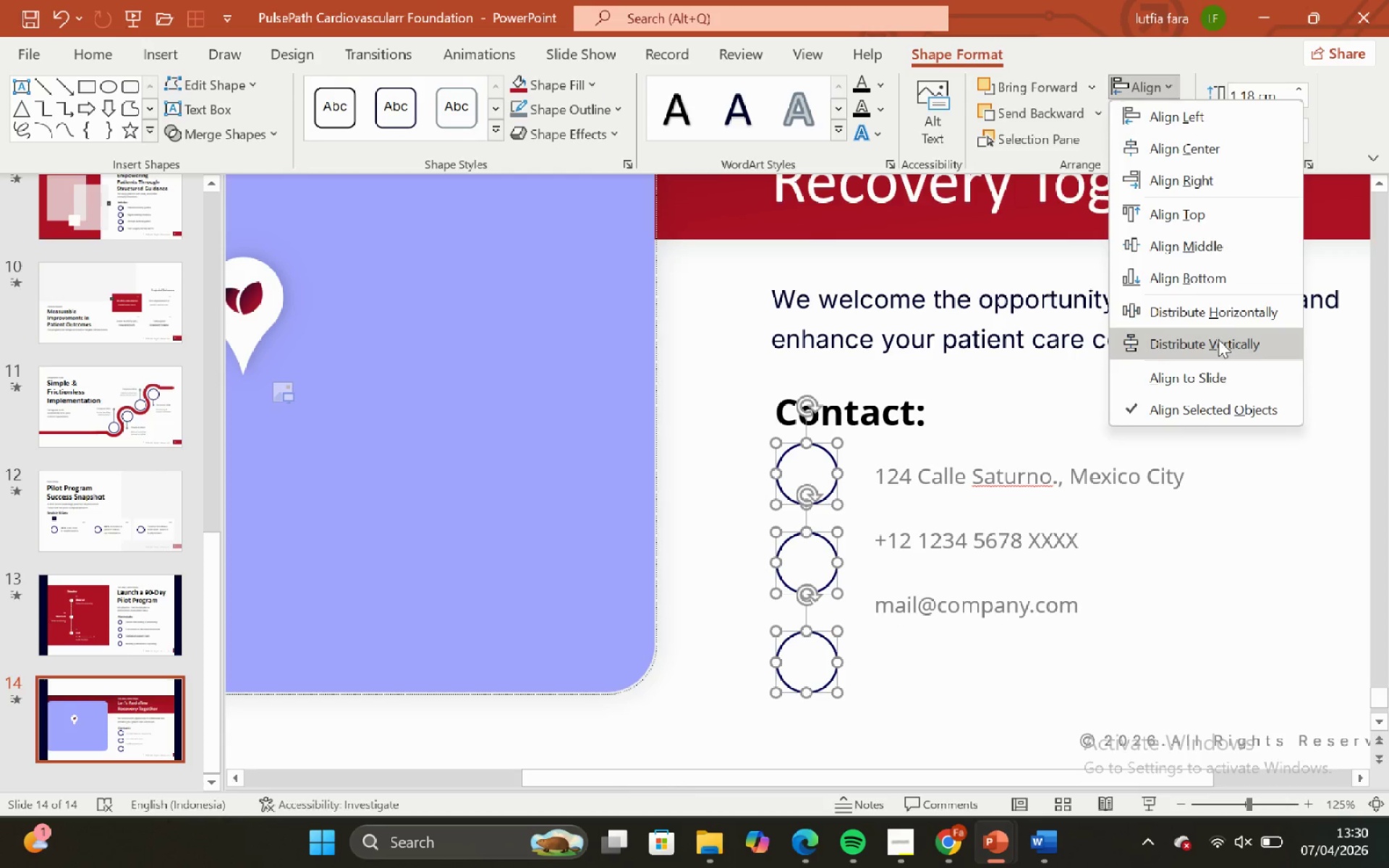 
left_click([1218, 339])
 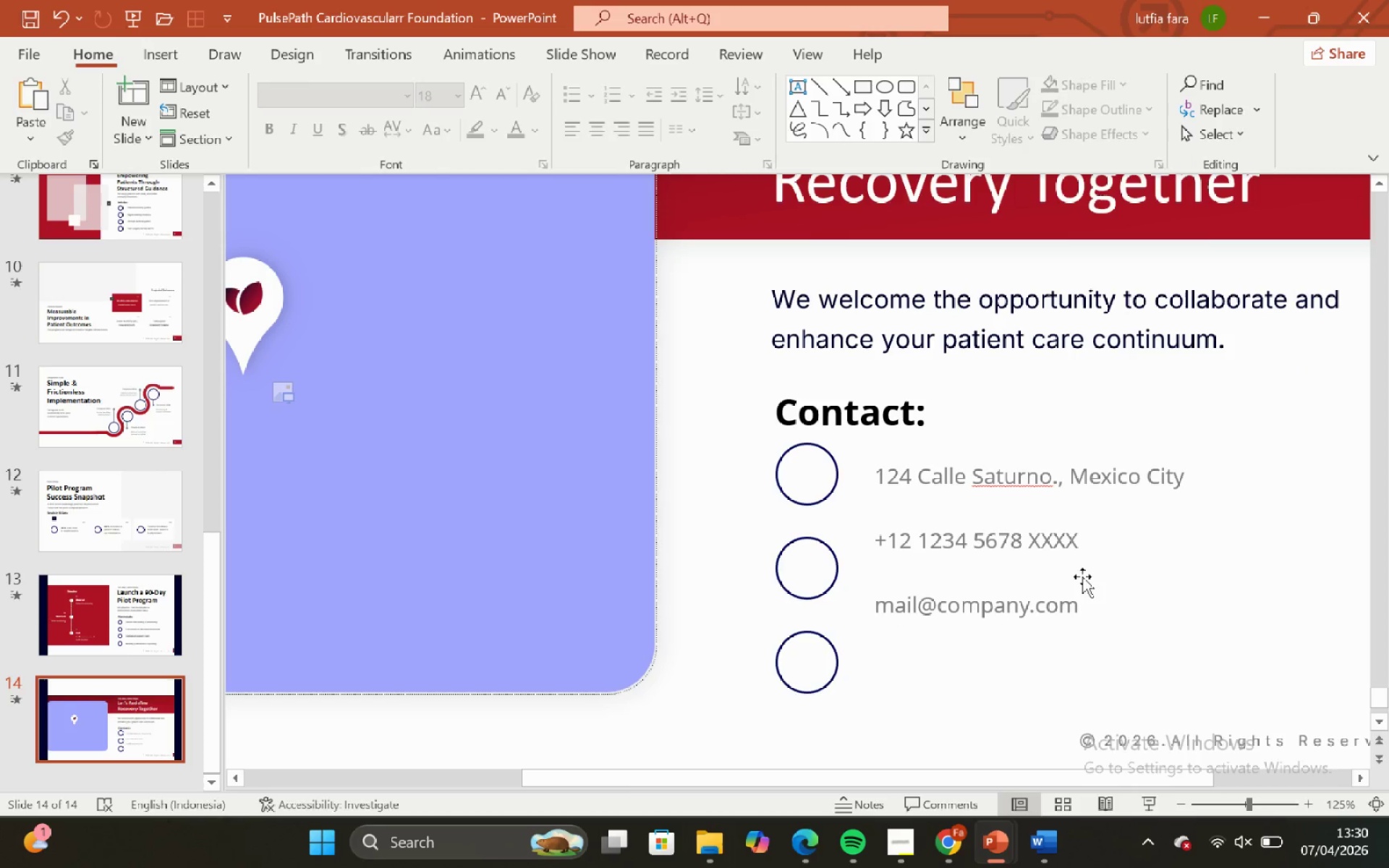 
left_click_drag(start_coordinate=[1121, 604], to_coordinate=[1102, 639])
 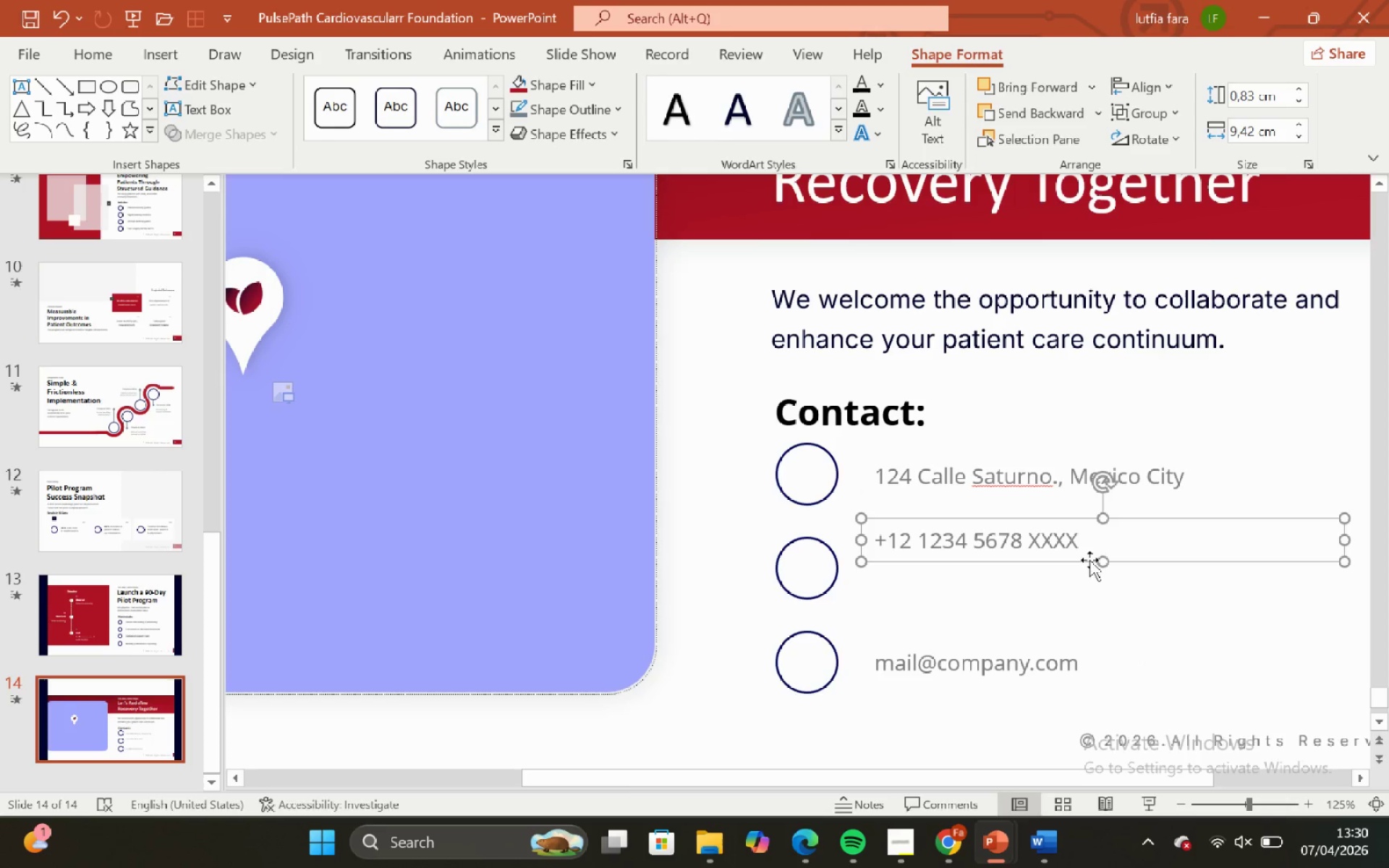 
hold_key(key=ShiftLeft, duration=1.98)
 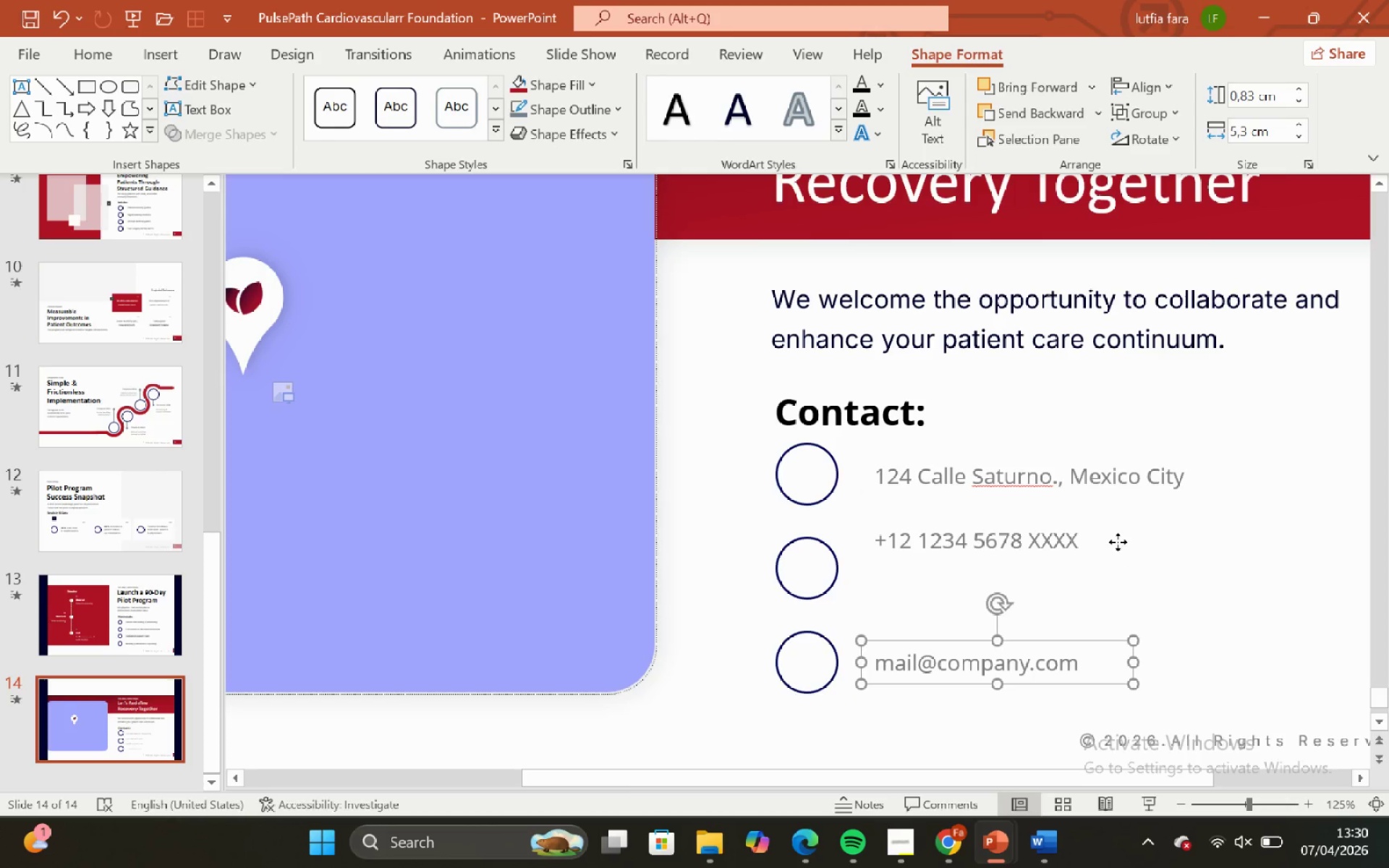 
left_click([1118, 542])
 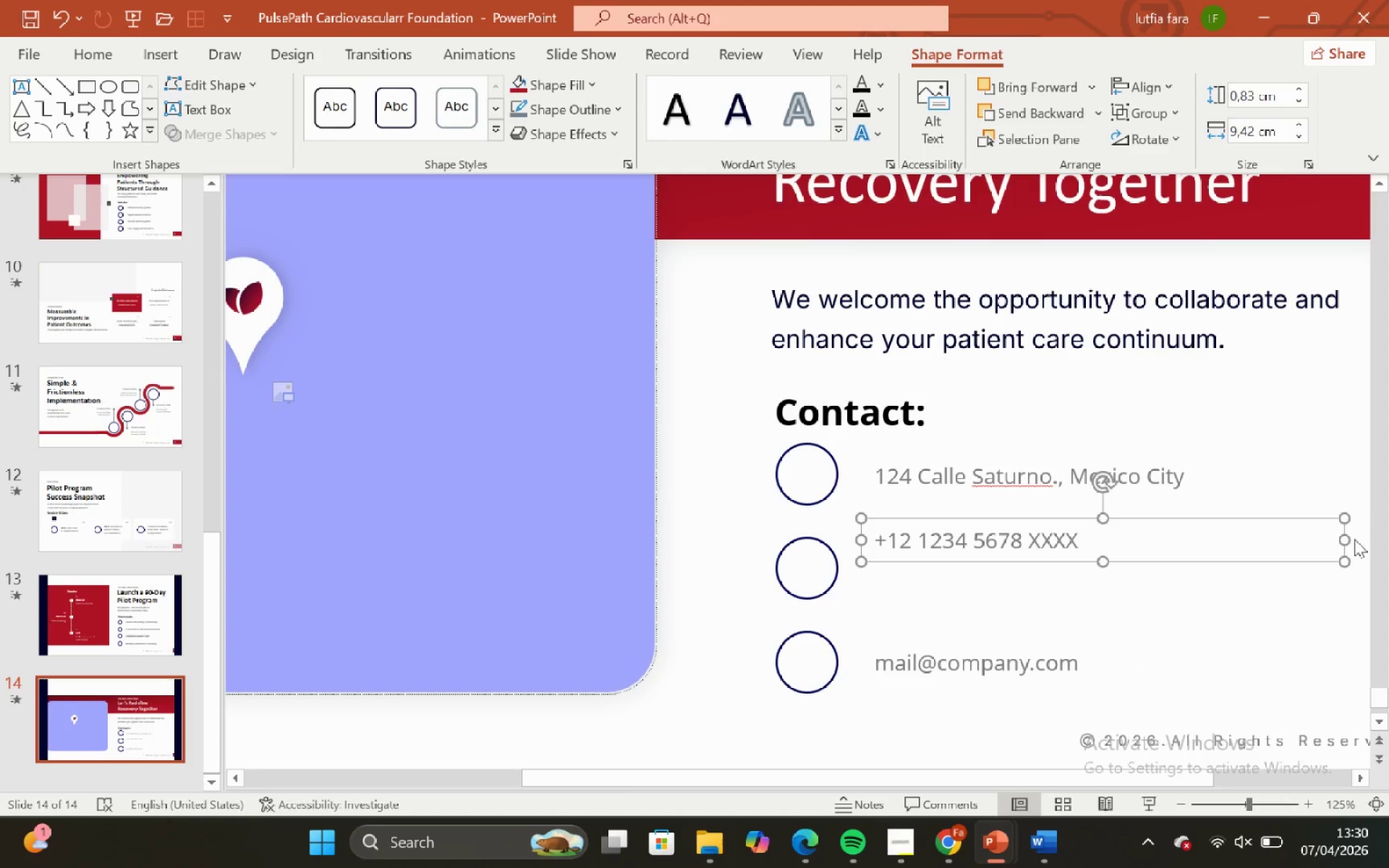 
left_click_drag(start_coordinate=[1351, 537], to_coordinate=[1097, 518])
 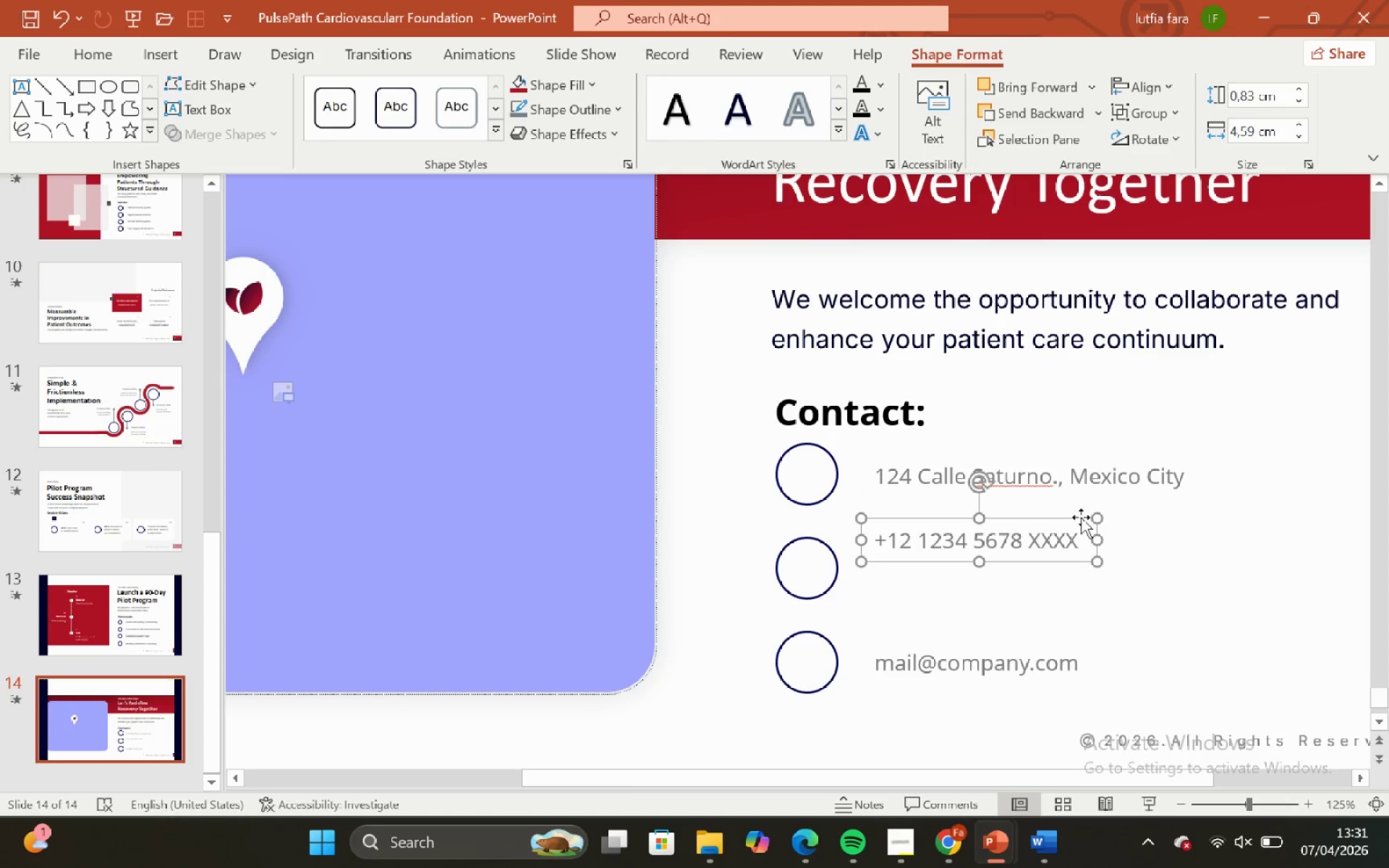 
left_click_drag(start_coordinate=[1081, 517], to_coordinate=[1077, 546])
 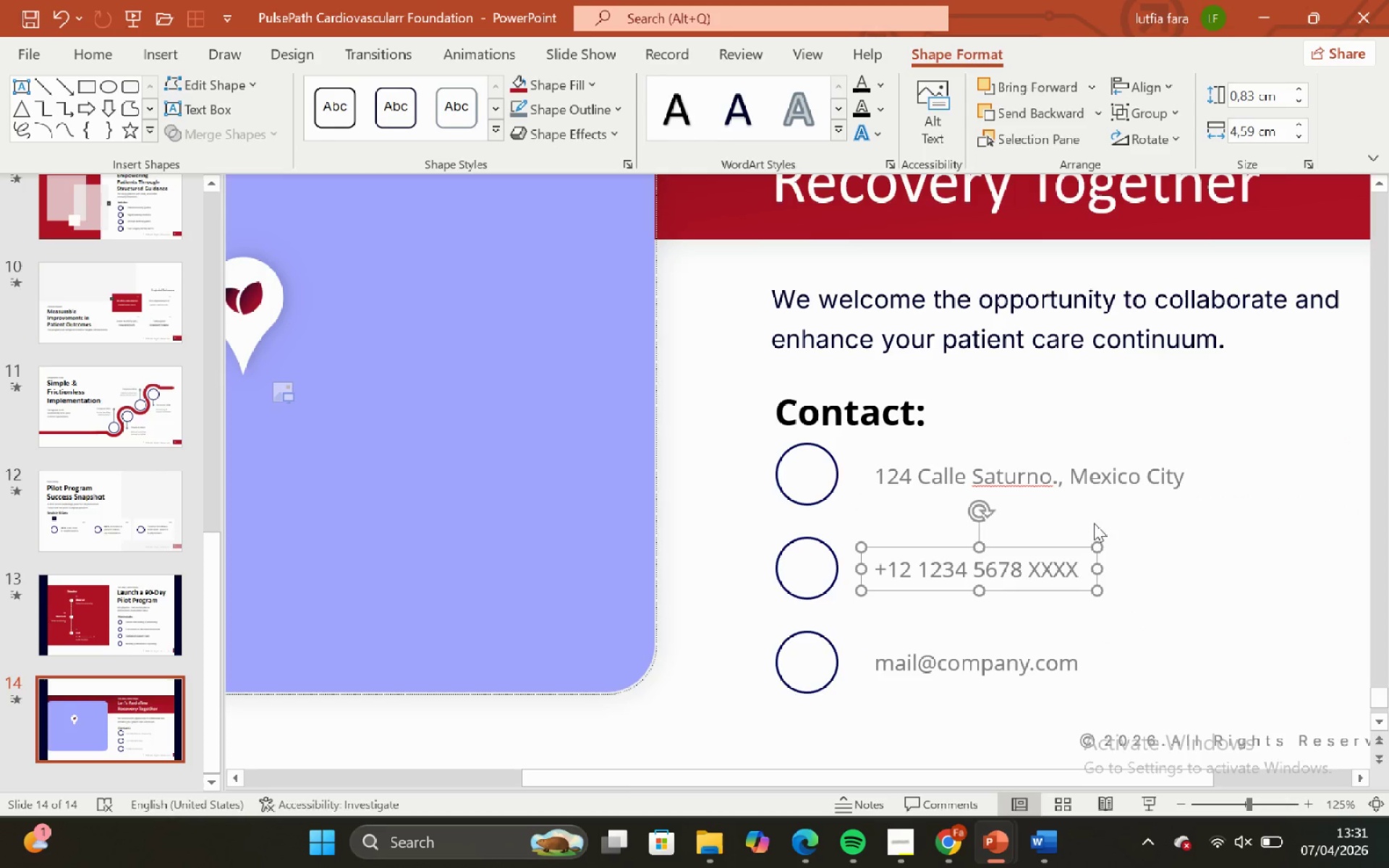 
hold_key(key=ShiftLeft, duration=1.7)
 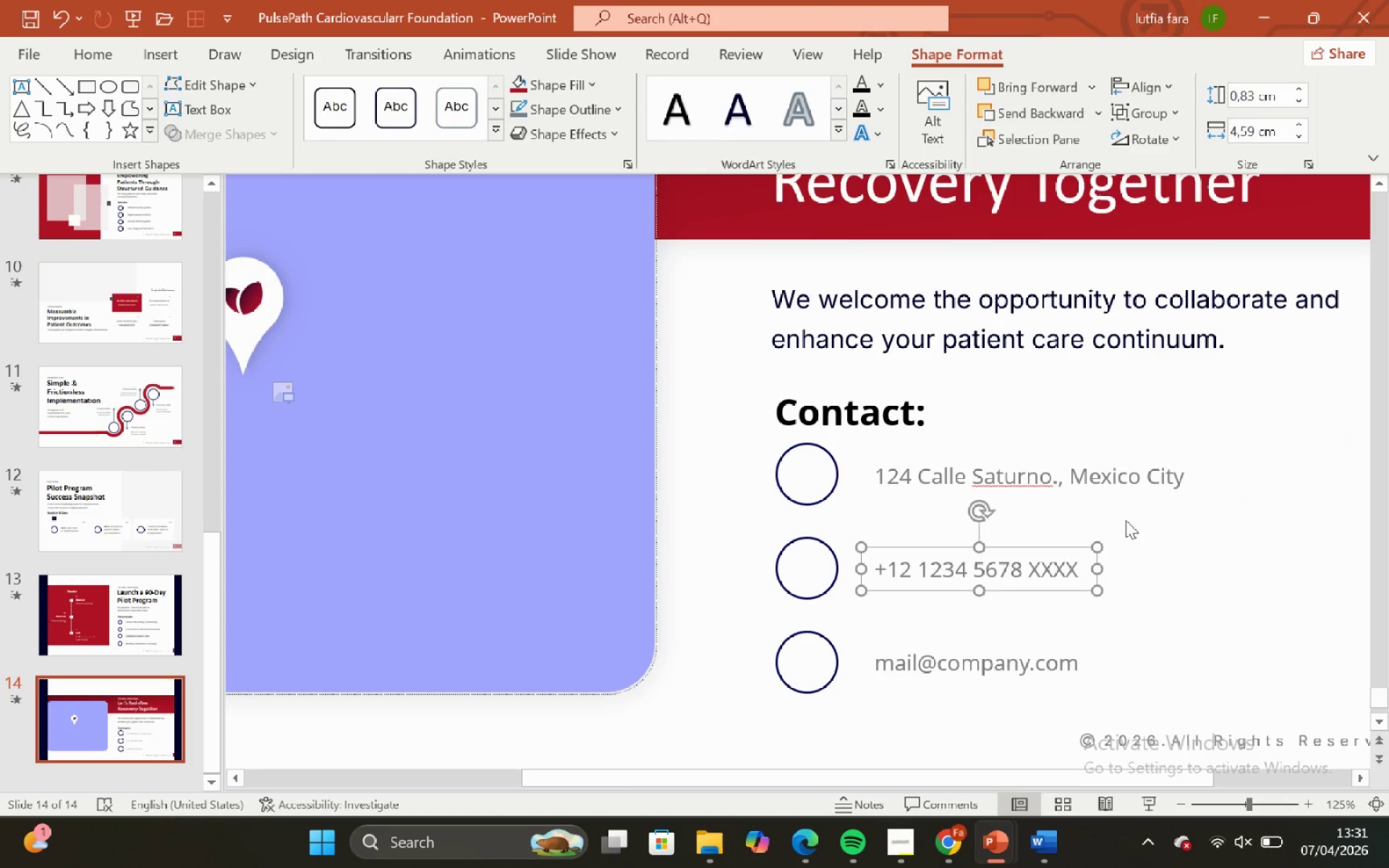 
left_click_drag(start_coordinate=[1126, 519], to_coordinate=[1115, 482])
 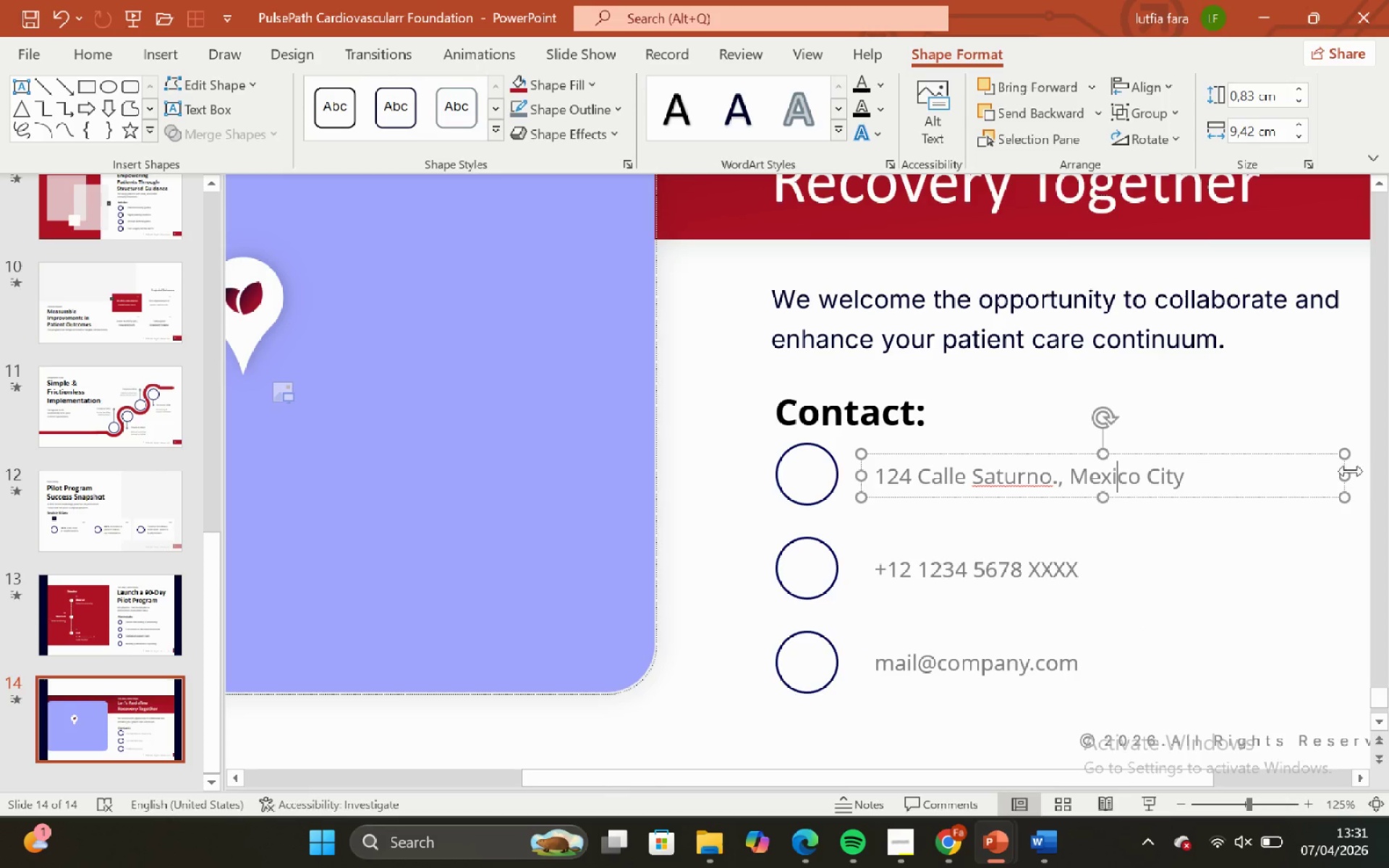 
left_click_drag(start_coordinate=[1349, 472], to_coordinate=[1219, 488])
 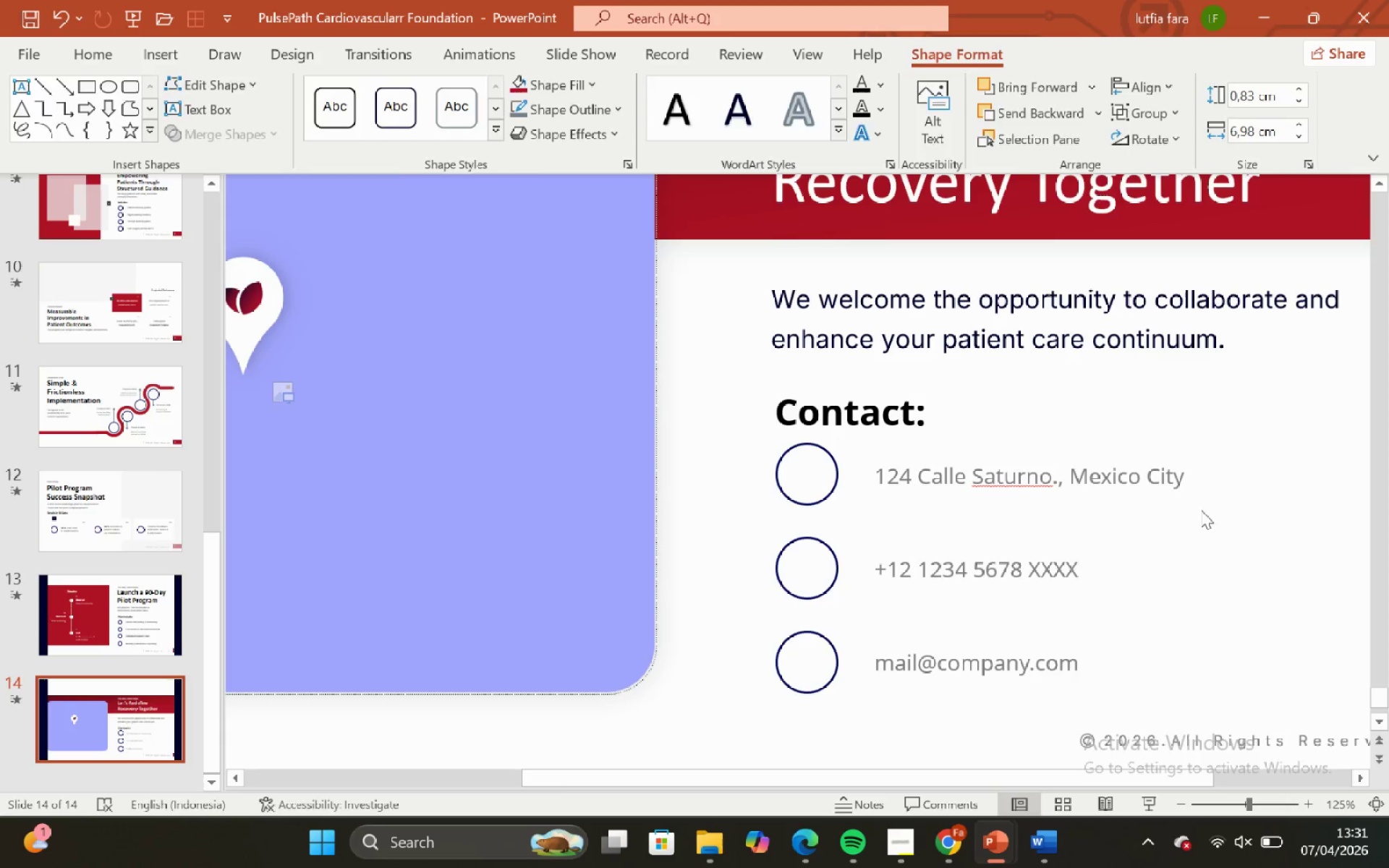 
double_click([1171, 469])
 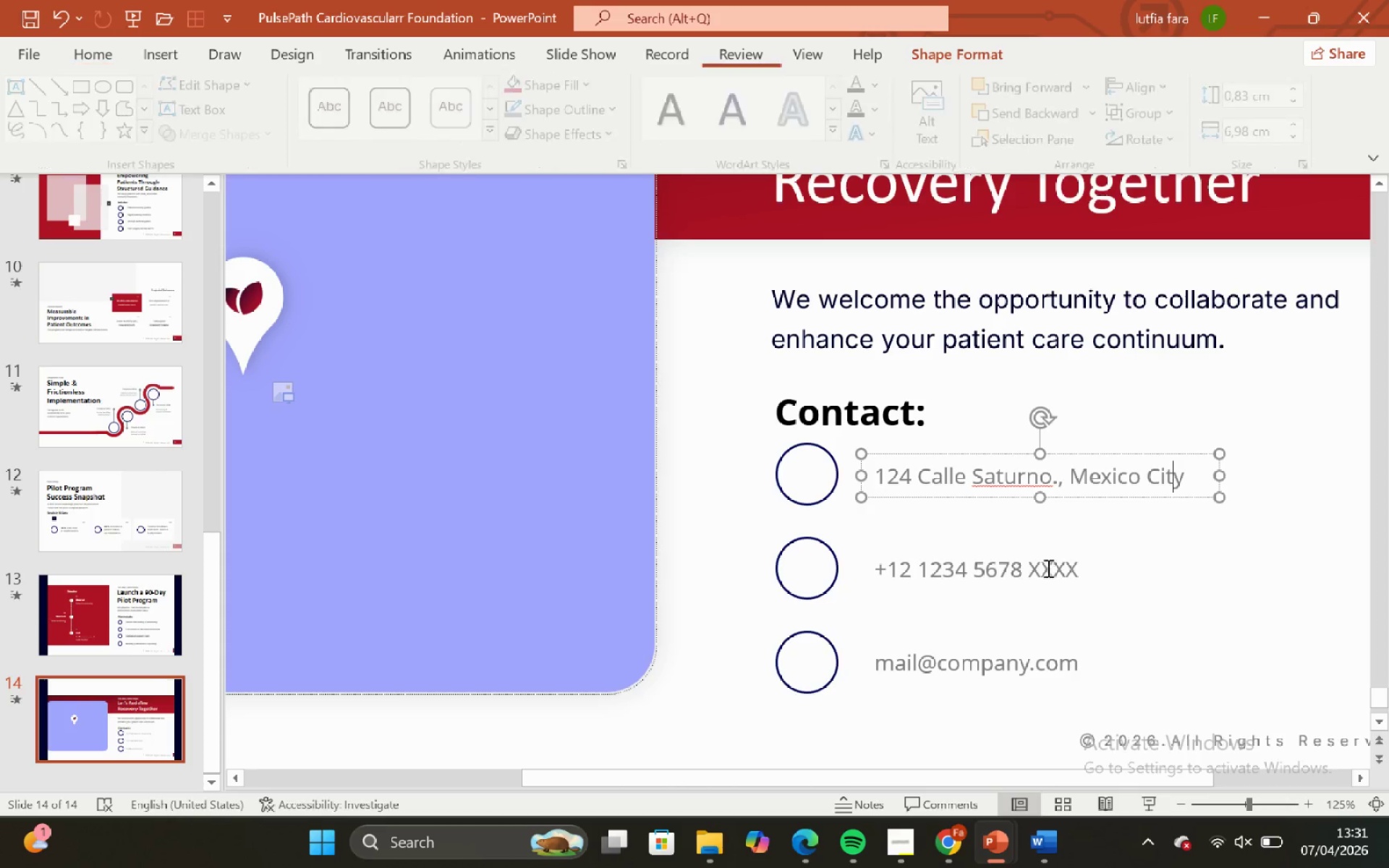 
left_click([1047, 568])
 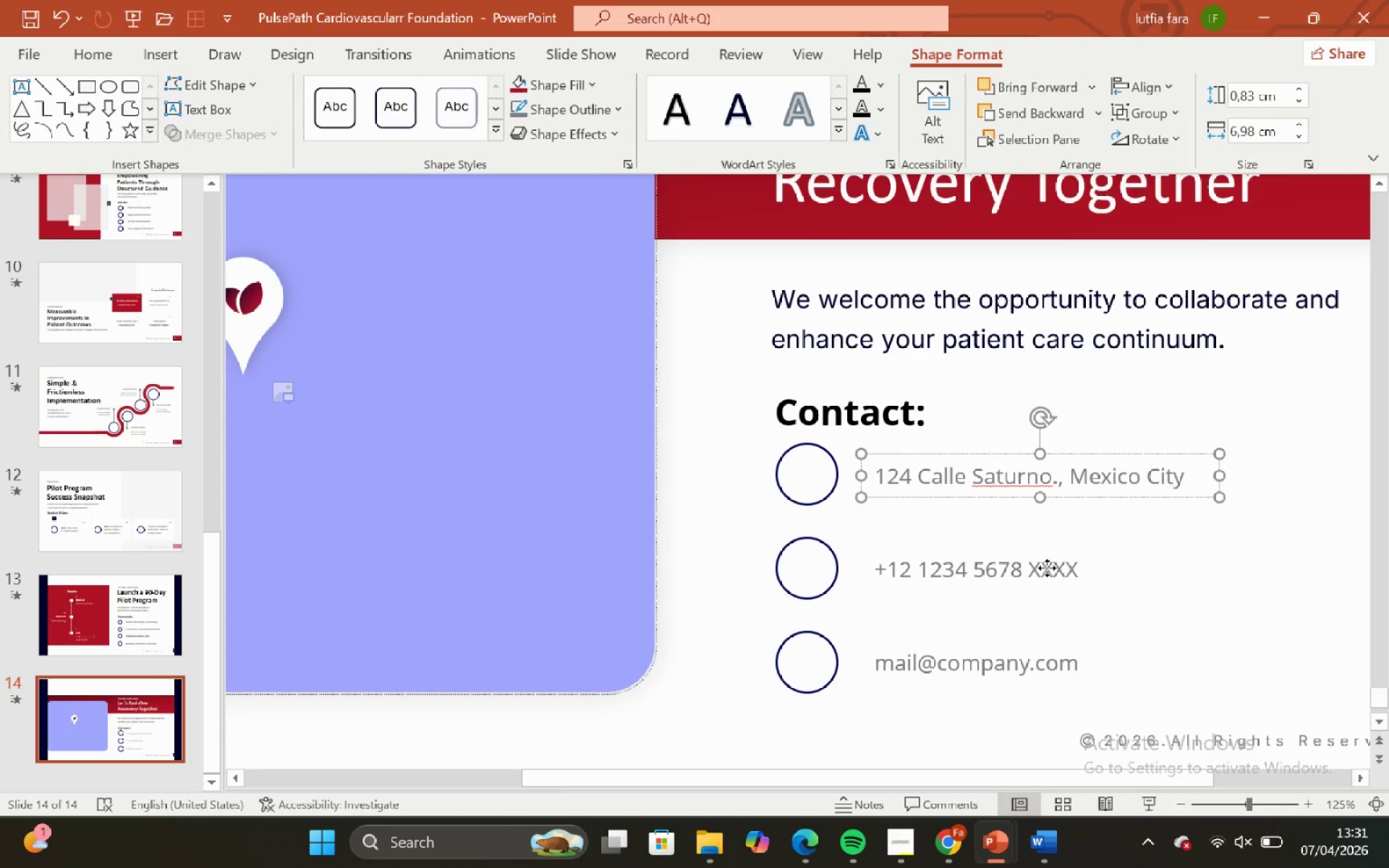 
hold_key(key=ShiftLeft, duration=1.06)
left_click([1019, 663])
 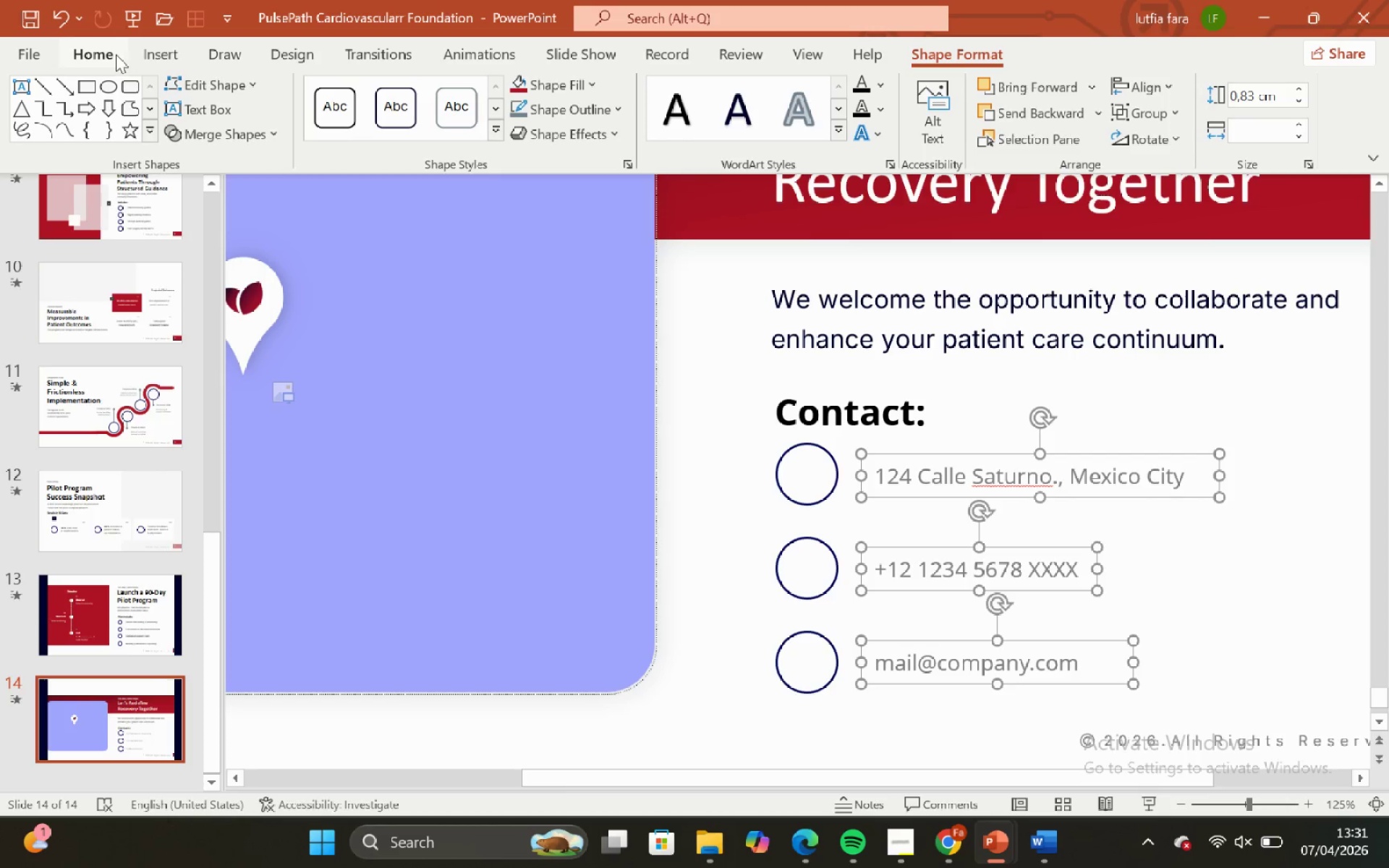 
left_click_drag(start_coordinate=[109, 54], to_coordinate=[115, 49])
 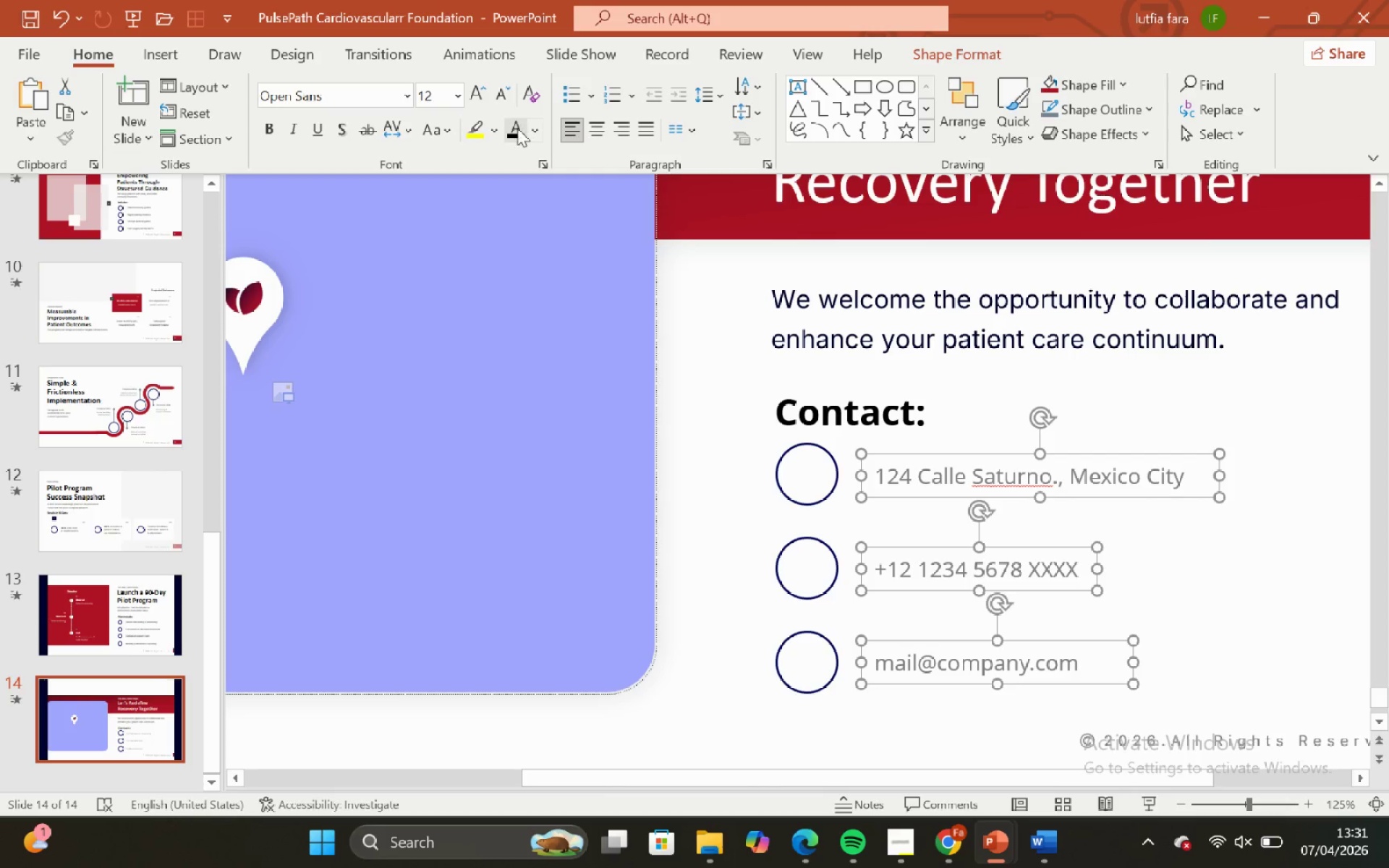 
left_click([517, 131])
 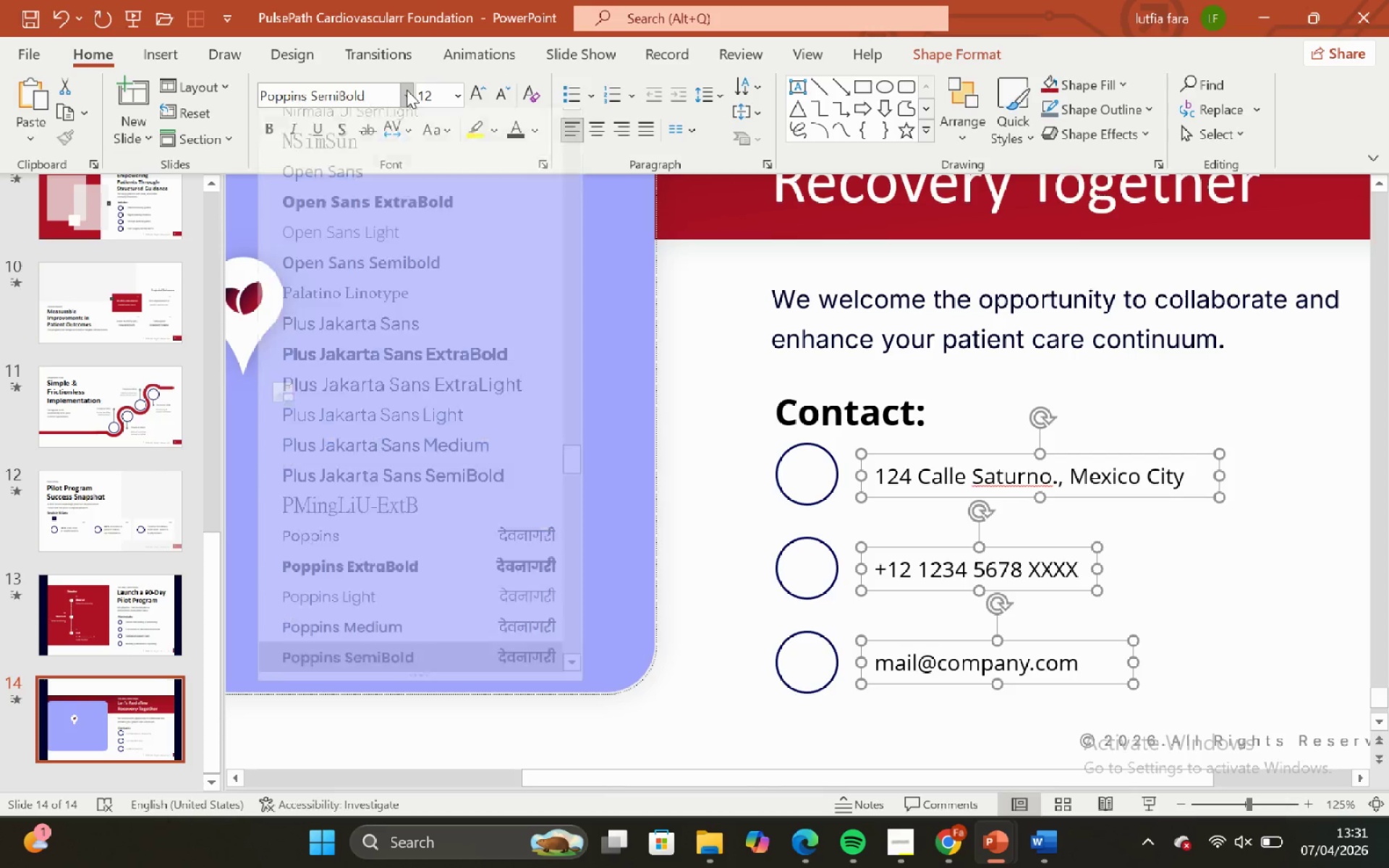 
scroll: coordinate [399, 88], scroll_direction: up, amount: 5.0
 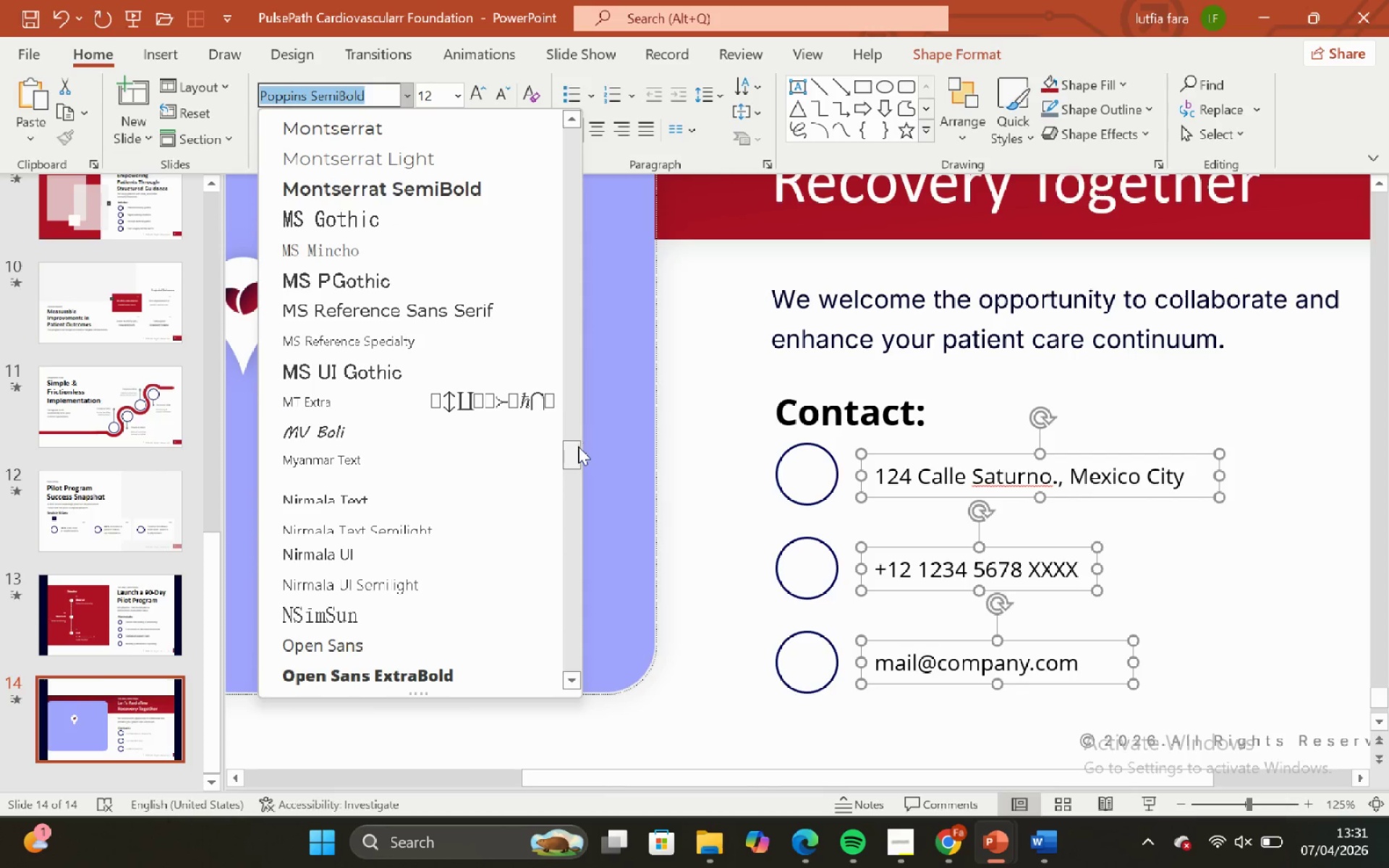 
left_click_drag(start_coordinate=[574, 449], to_coordinate=[548, 120])
 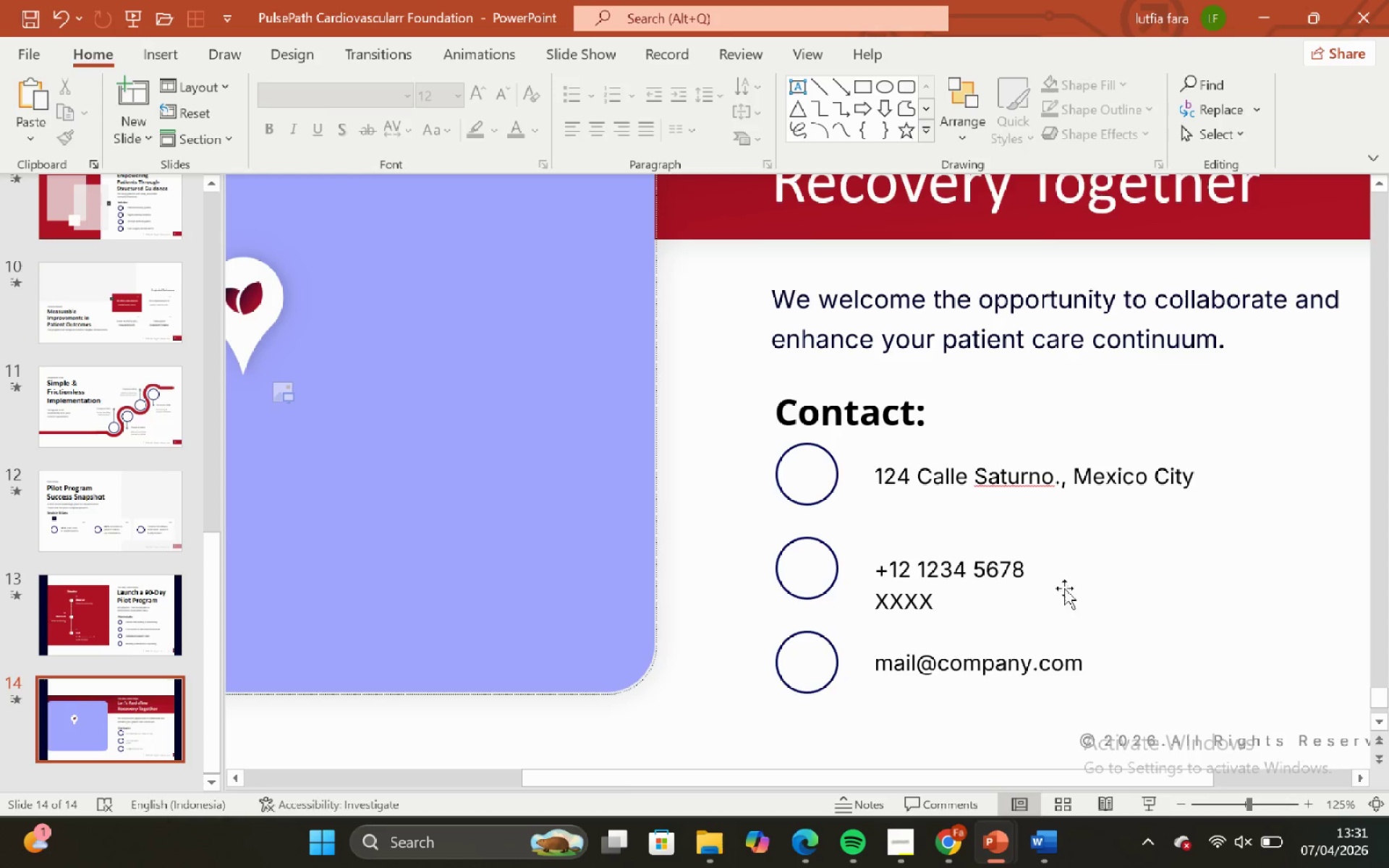 
left_click_drag(start_coordinate=[1097, 586], to_coordinate=[1208, 556])
 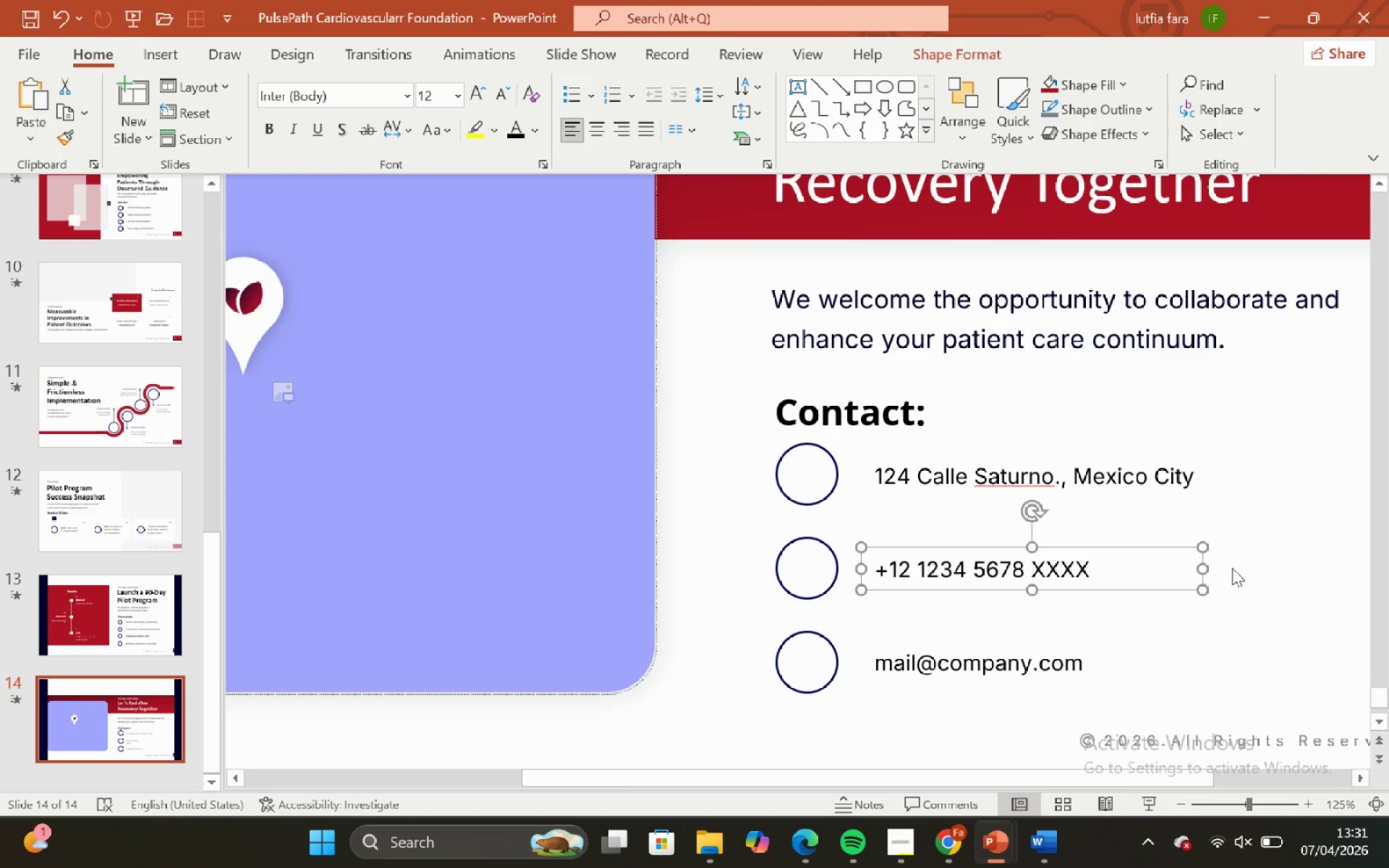 
left_click([1232, 568])
 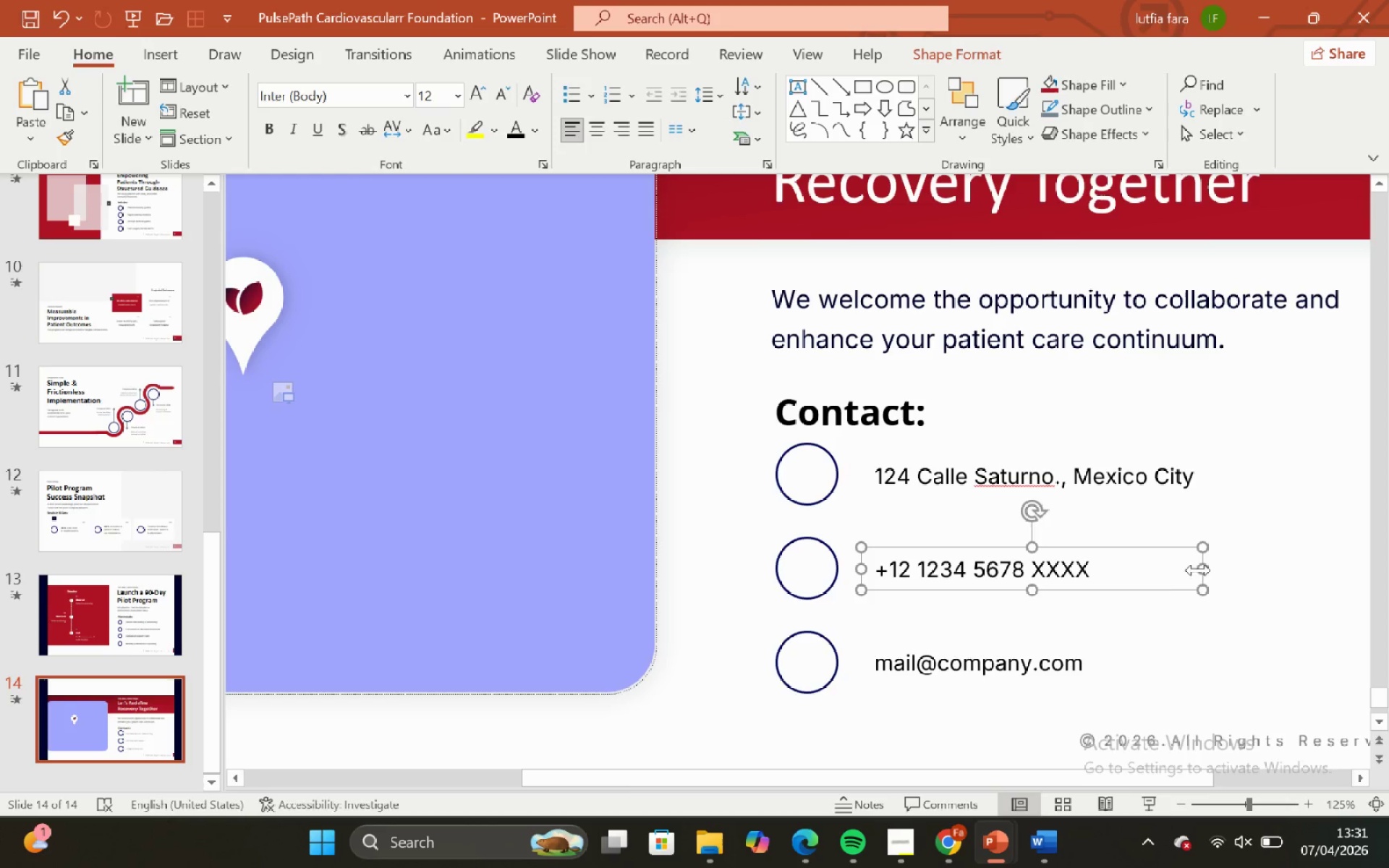 
left_click_drag(start_coordinate=[1204, 566], to_coordinate=[1134, 571])
 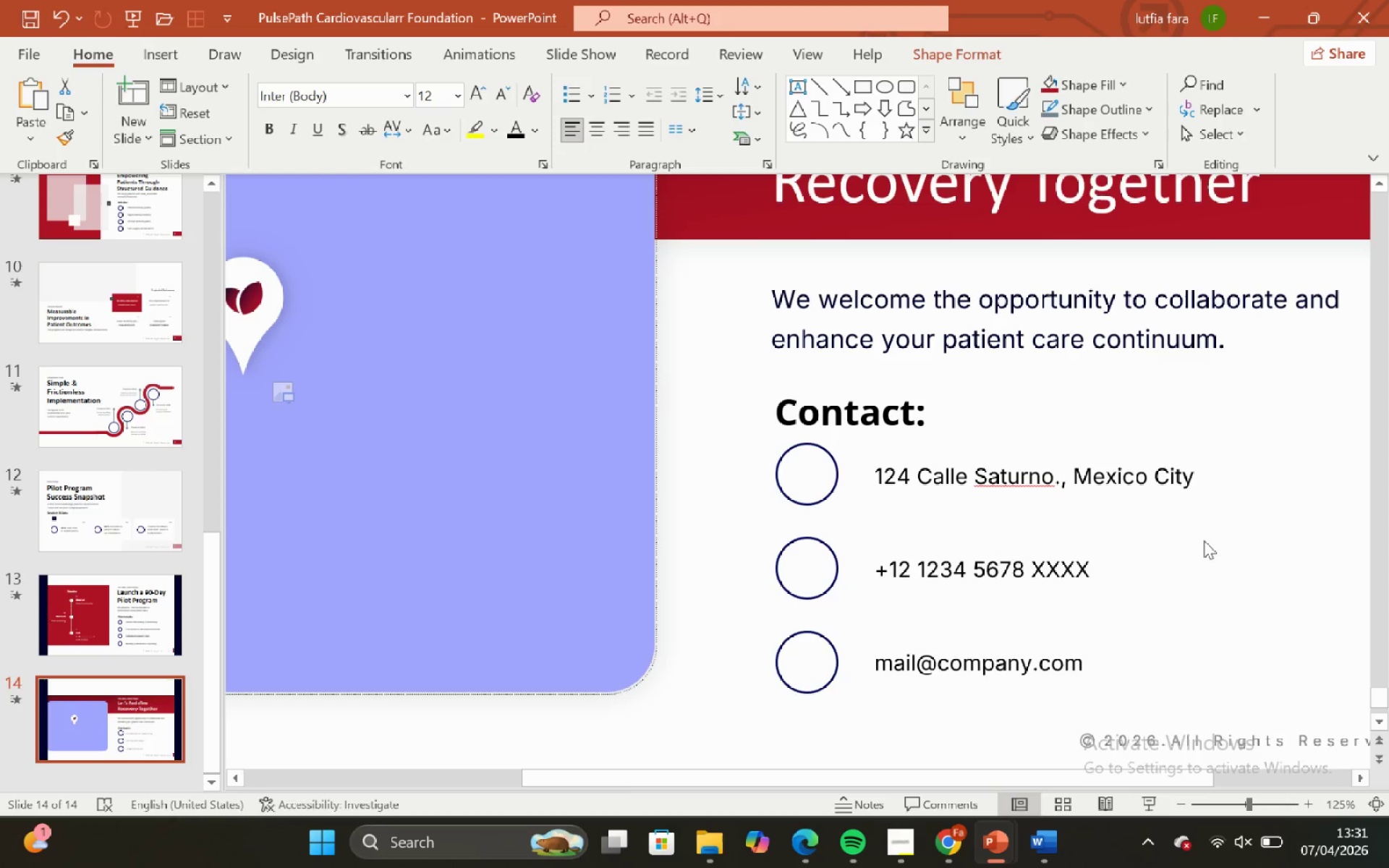 
left_click_drag(start_coordinate=[1204, 544], to_coordinate=[1200, 530])
 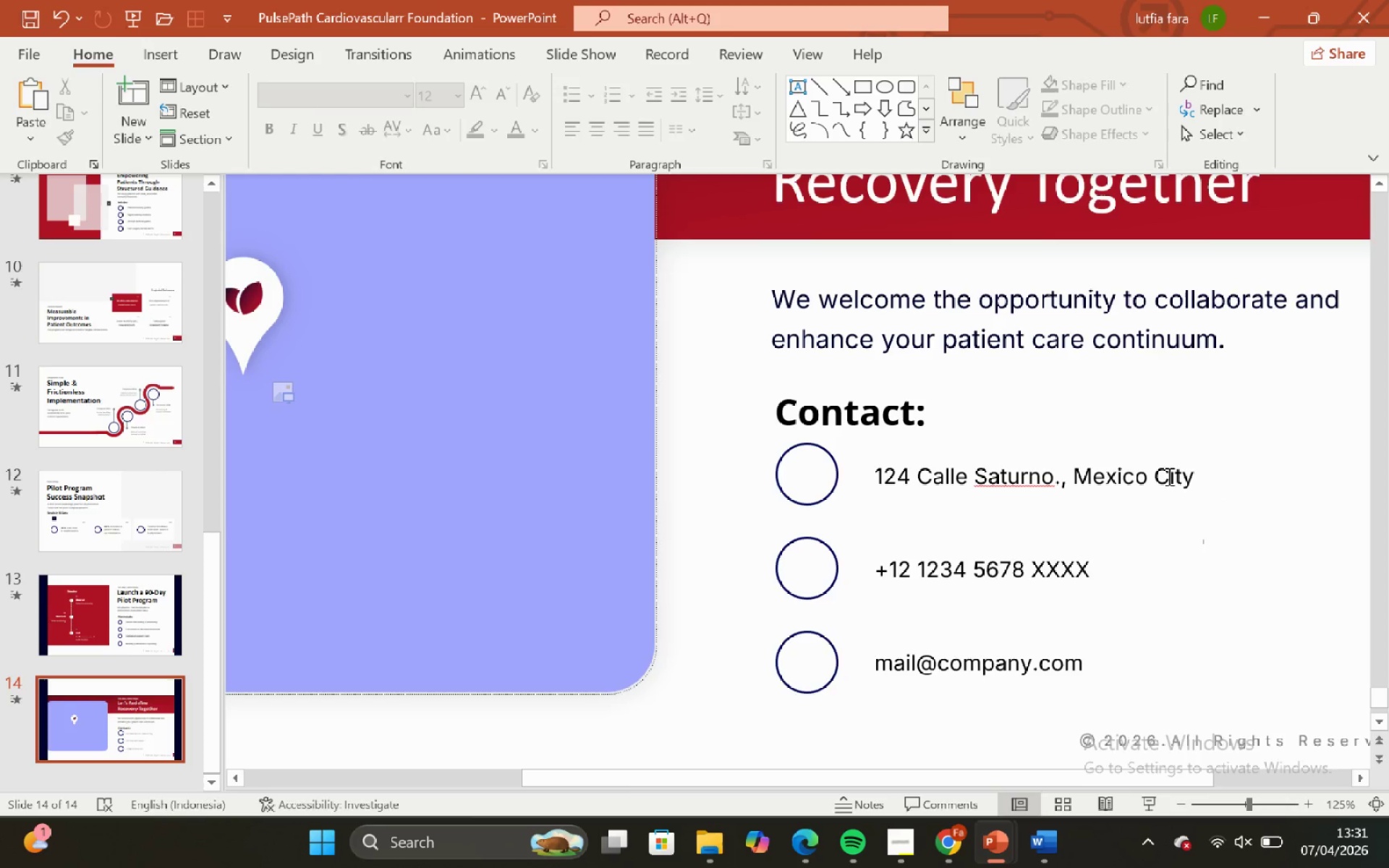 
double_click([1168, 476])
 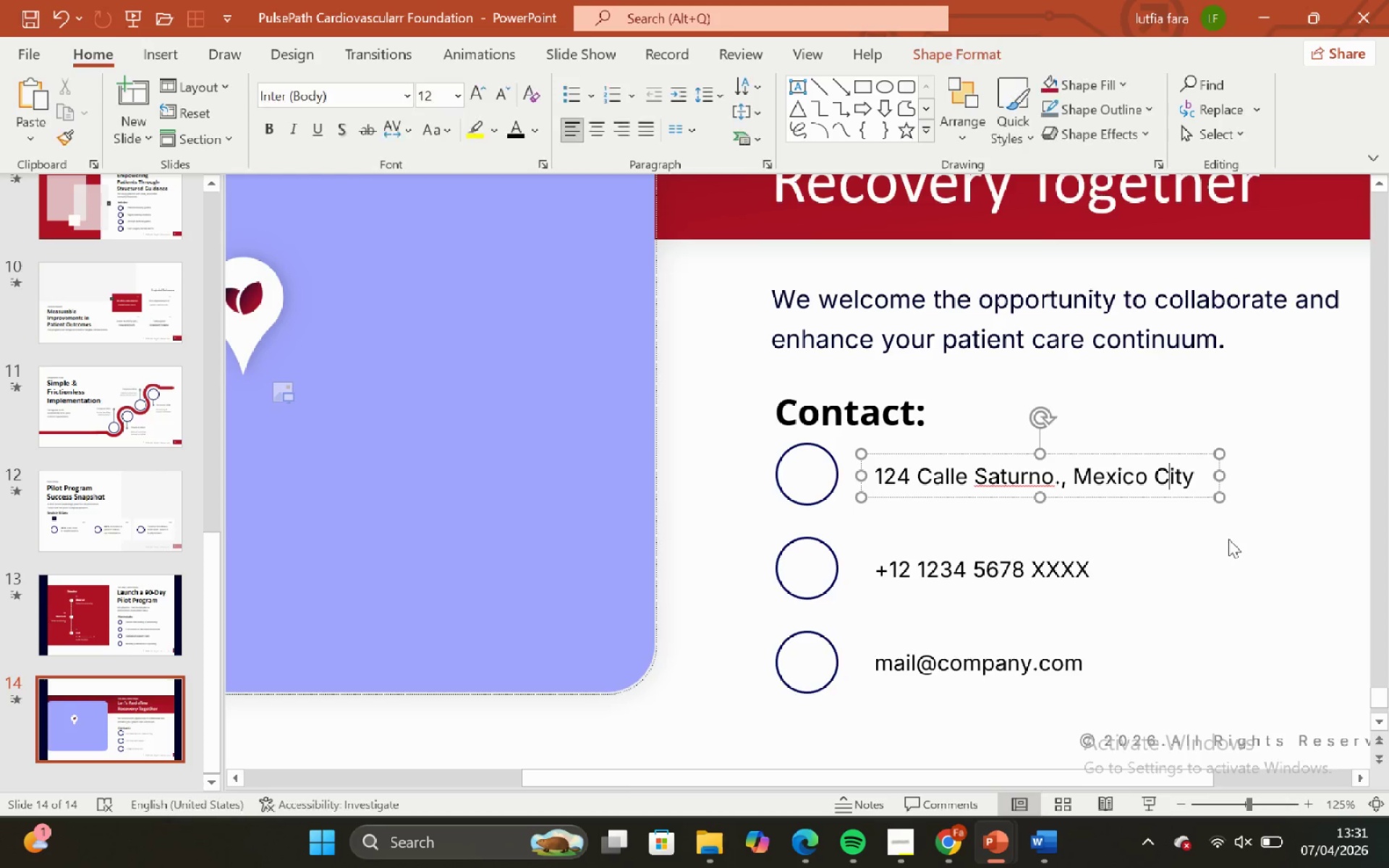 
triple_click([1228, 539])
 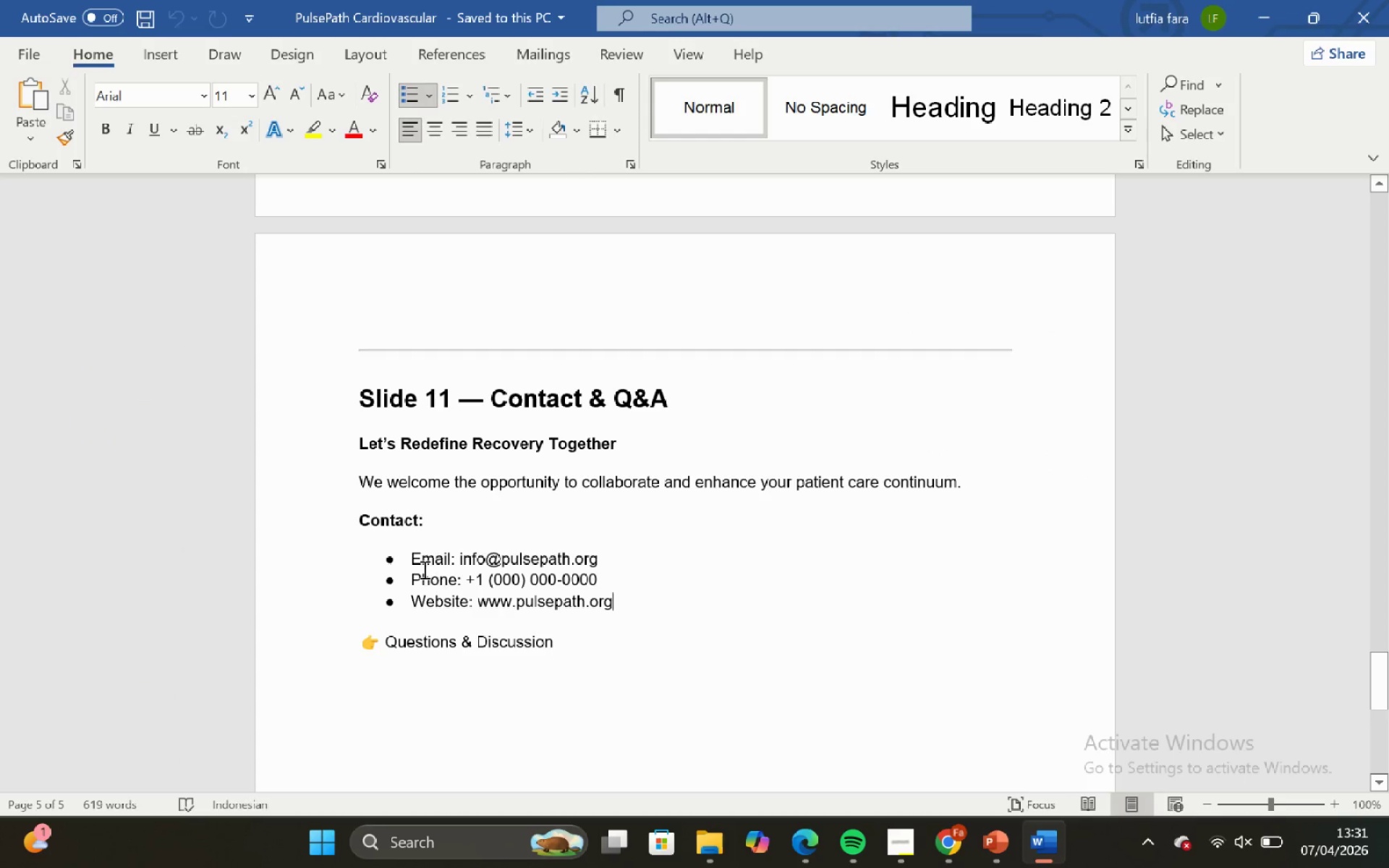 
left_click_drag(start_coordinate=[403, 555], to_coordinate=[634, 557])
 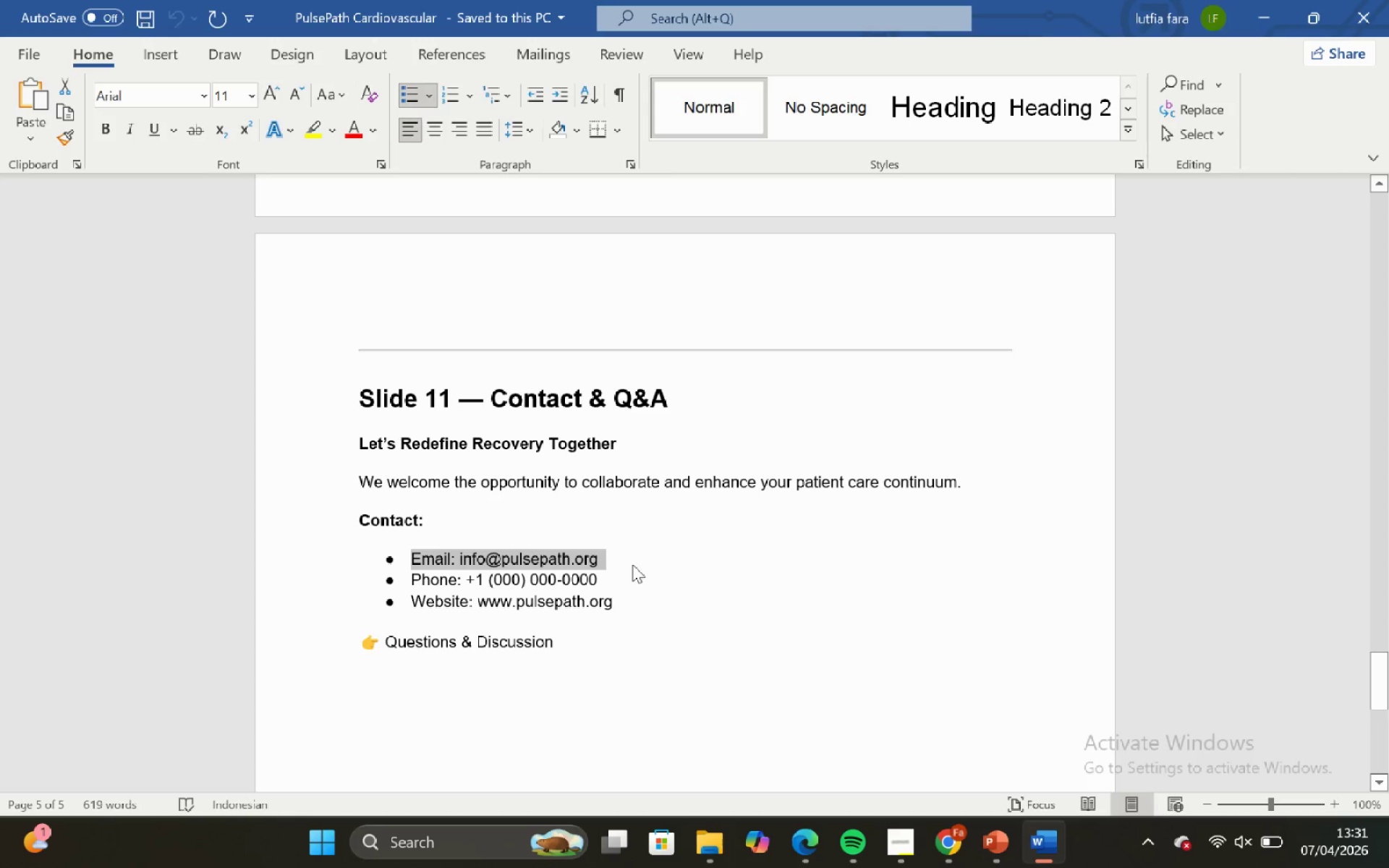 
key(Control+C)
 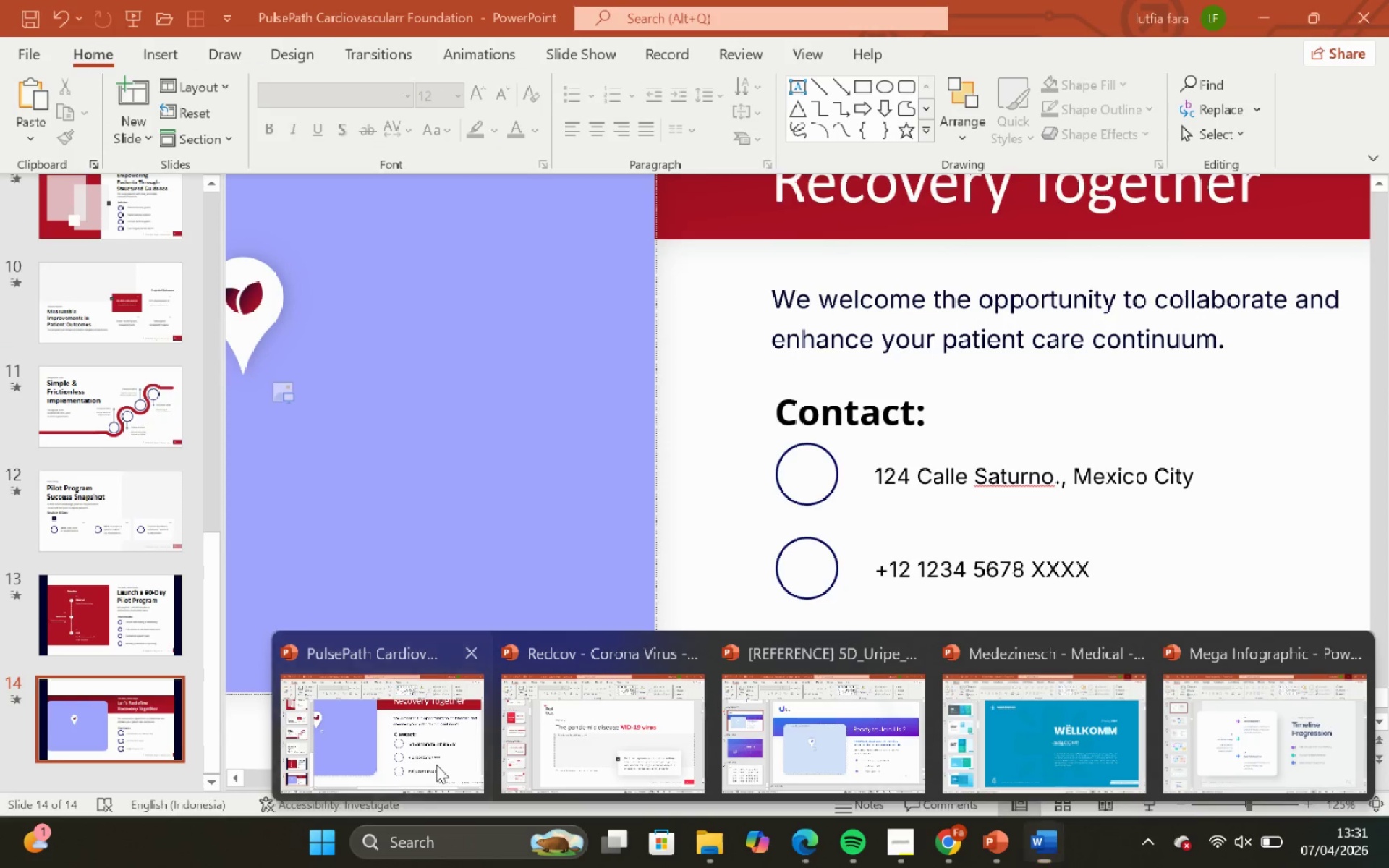 
left_click([960, 475])
 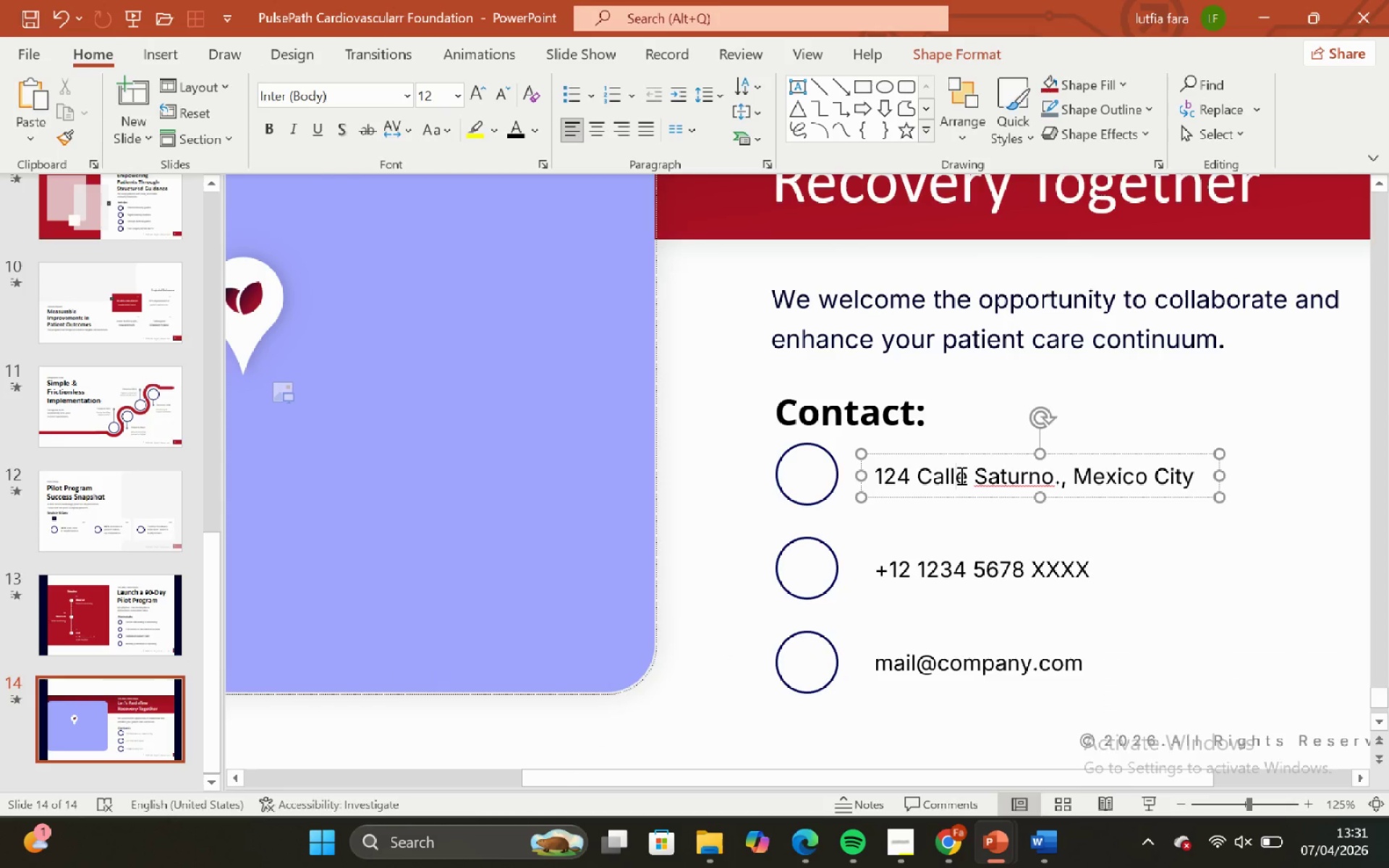 
key(Control+A)
 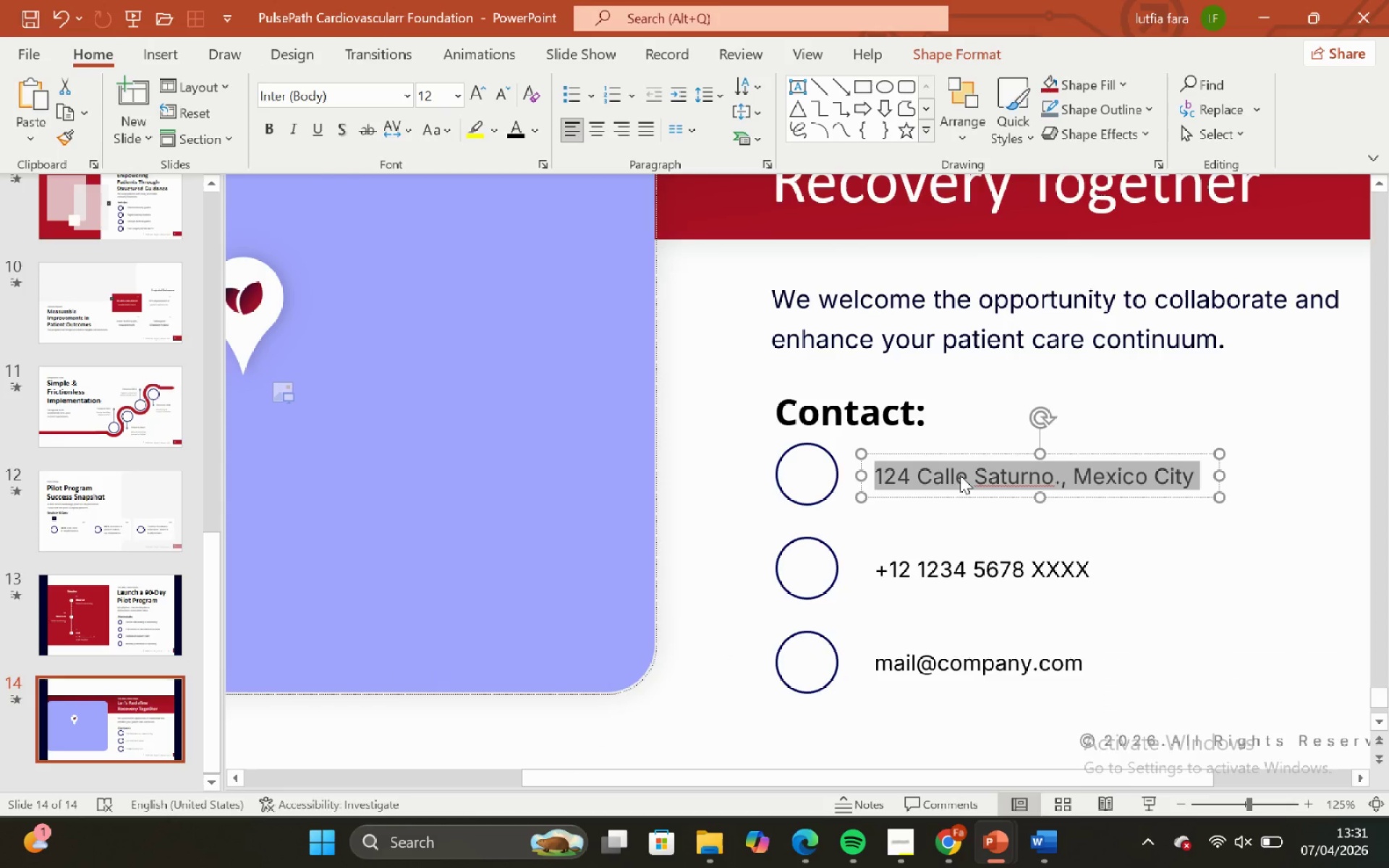 
right_click([960, 475])
 